 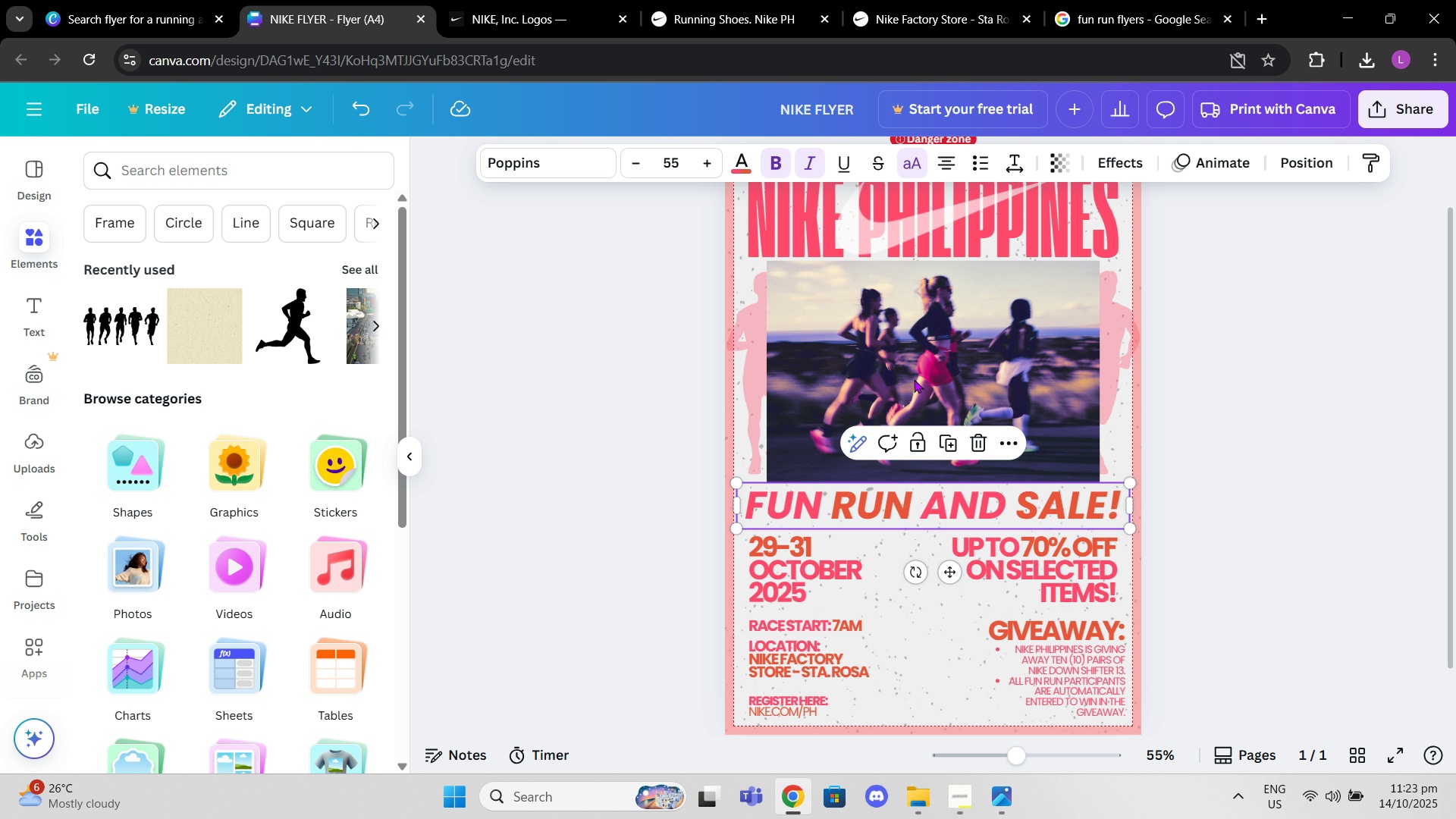 
left_click([810, 157])
 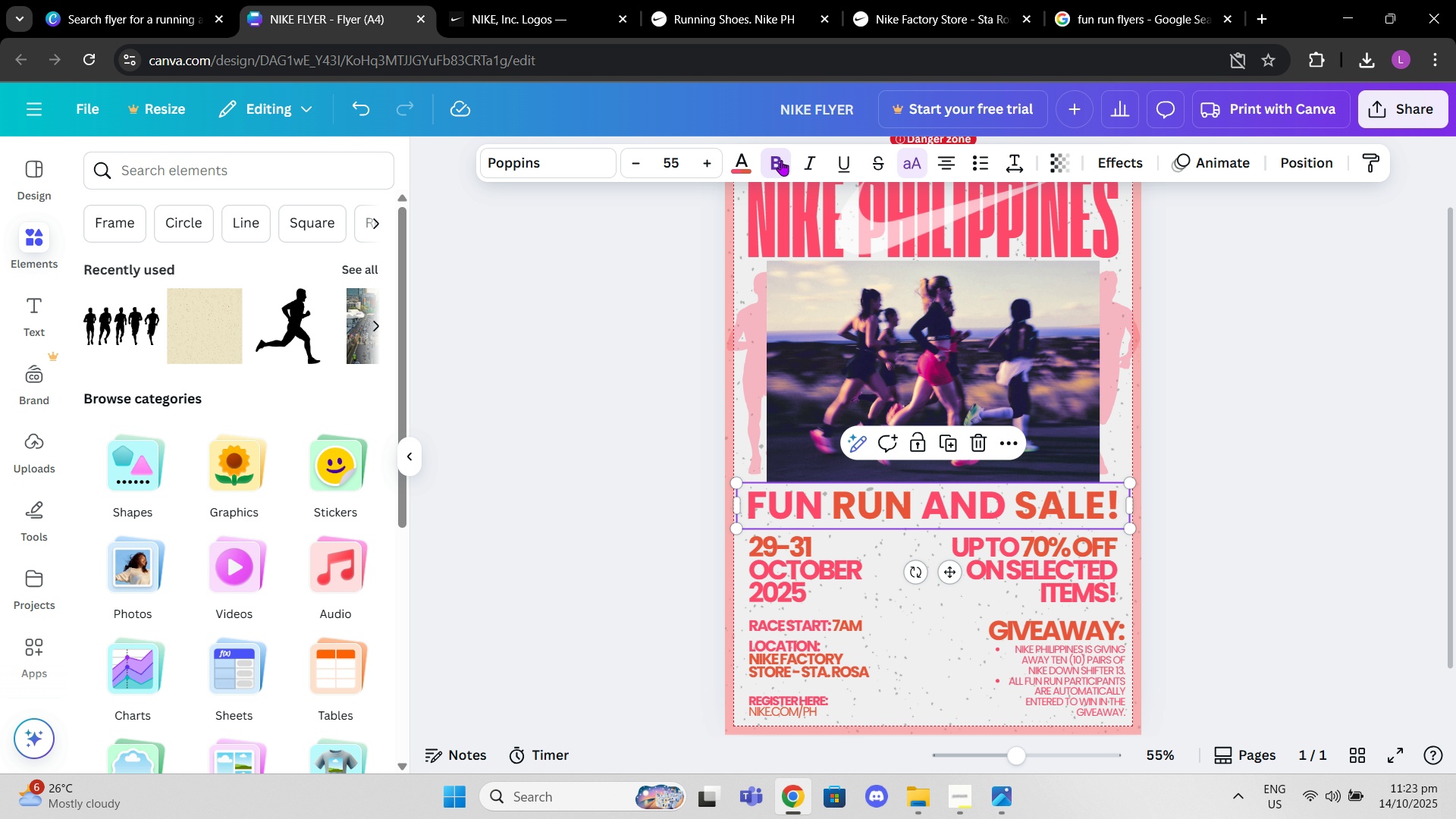 
double_click([803, 164])
 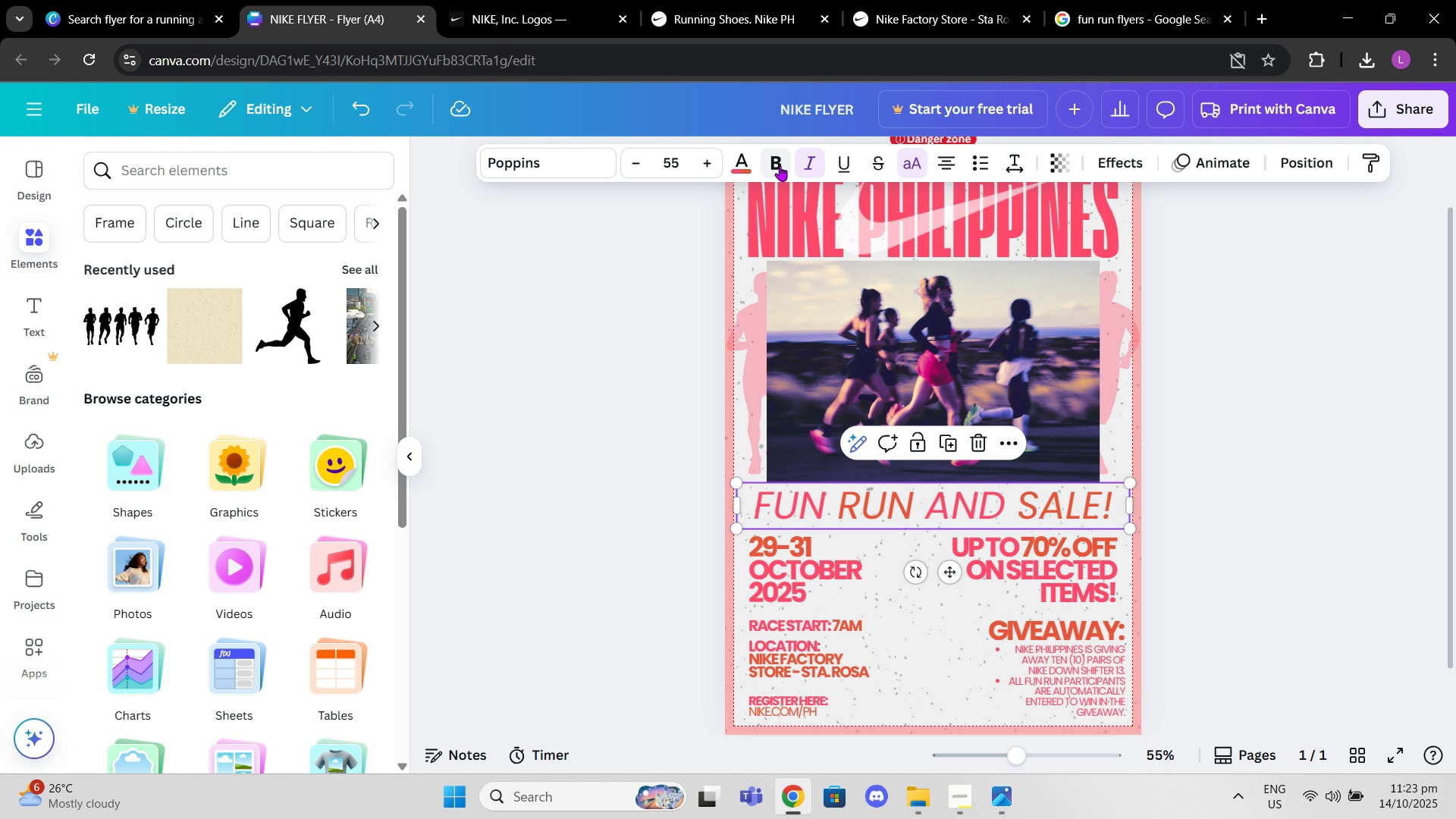 
left_click([780, 165])
 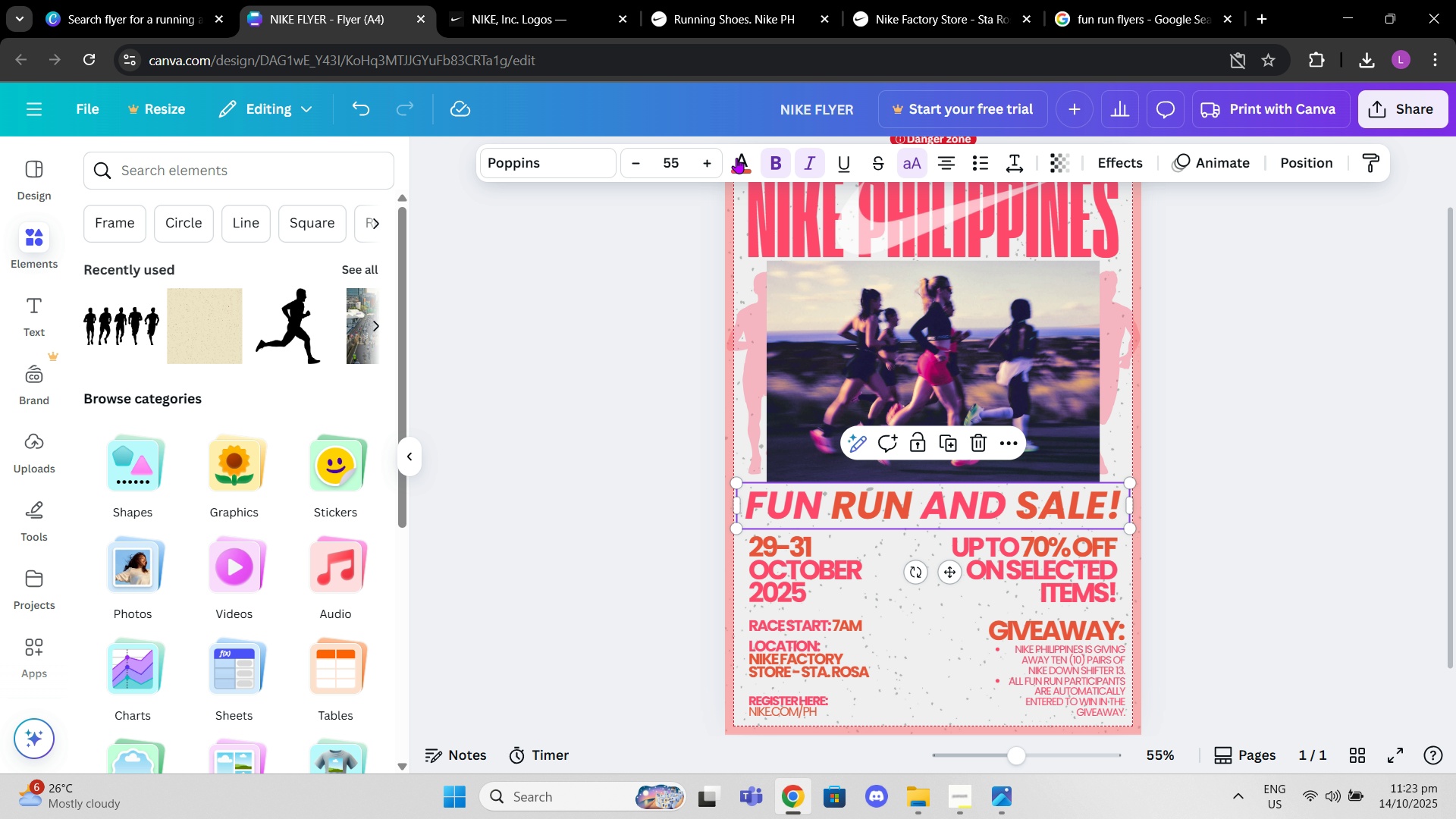 
left_click([711, 155])
 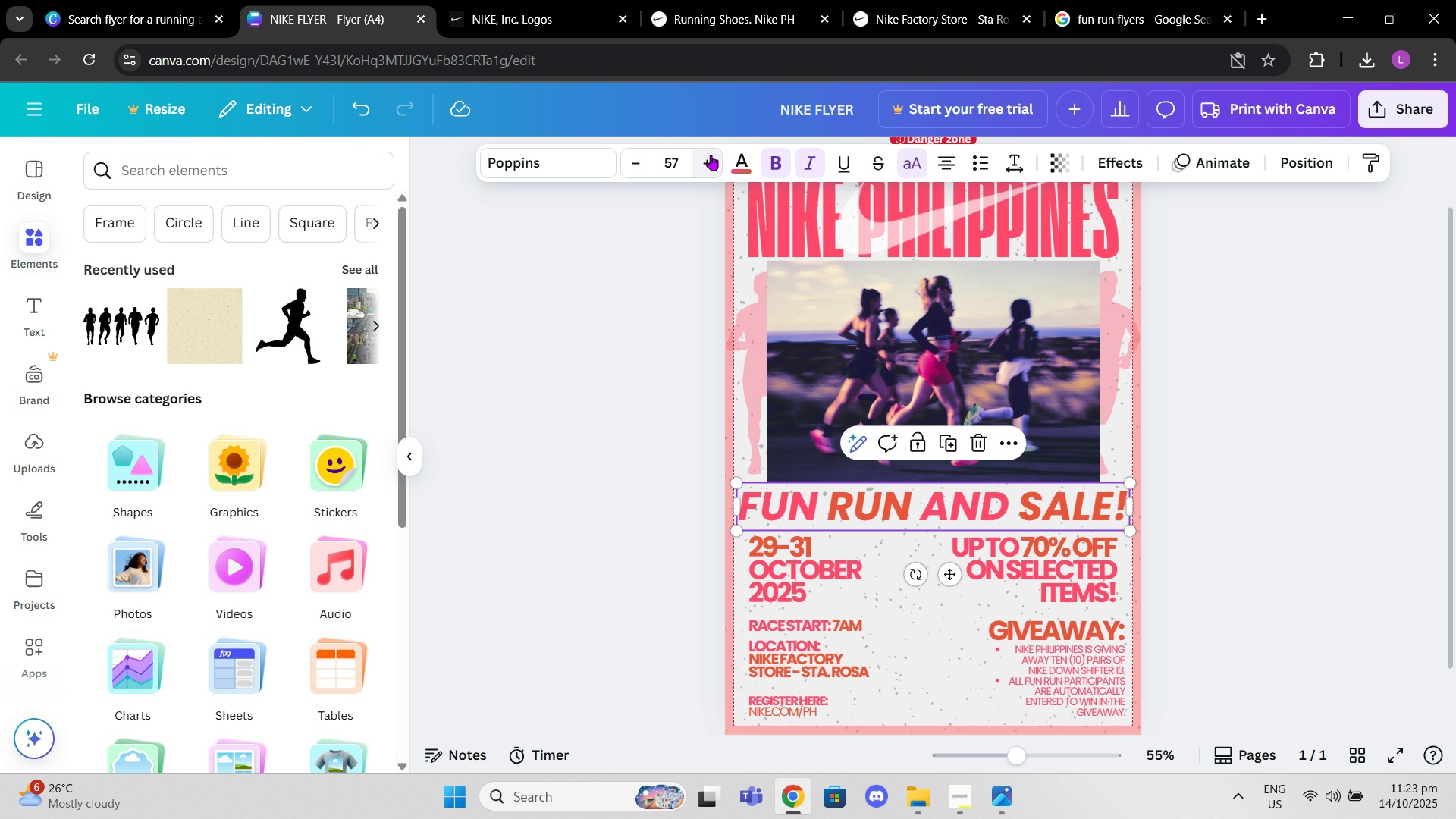 
double_click([711, 155])
 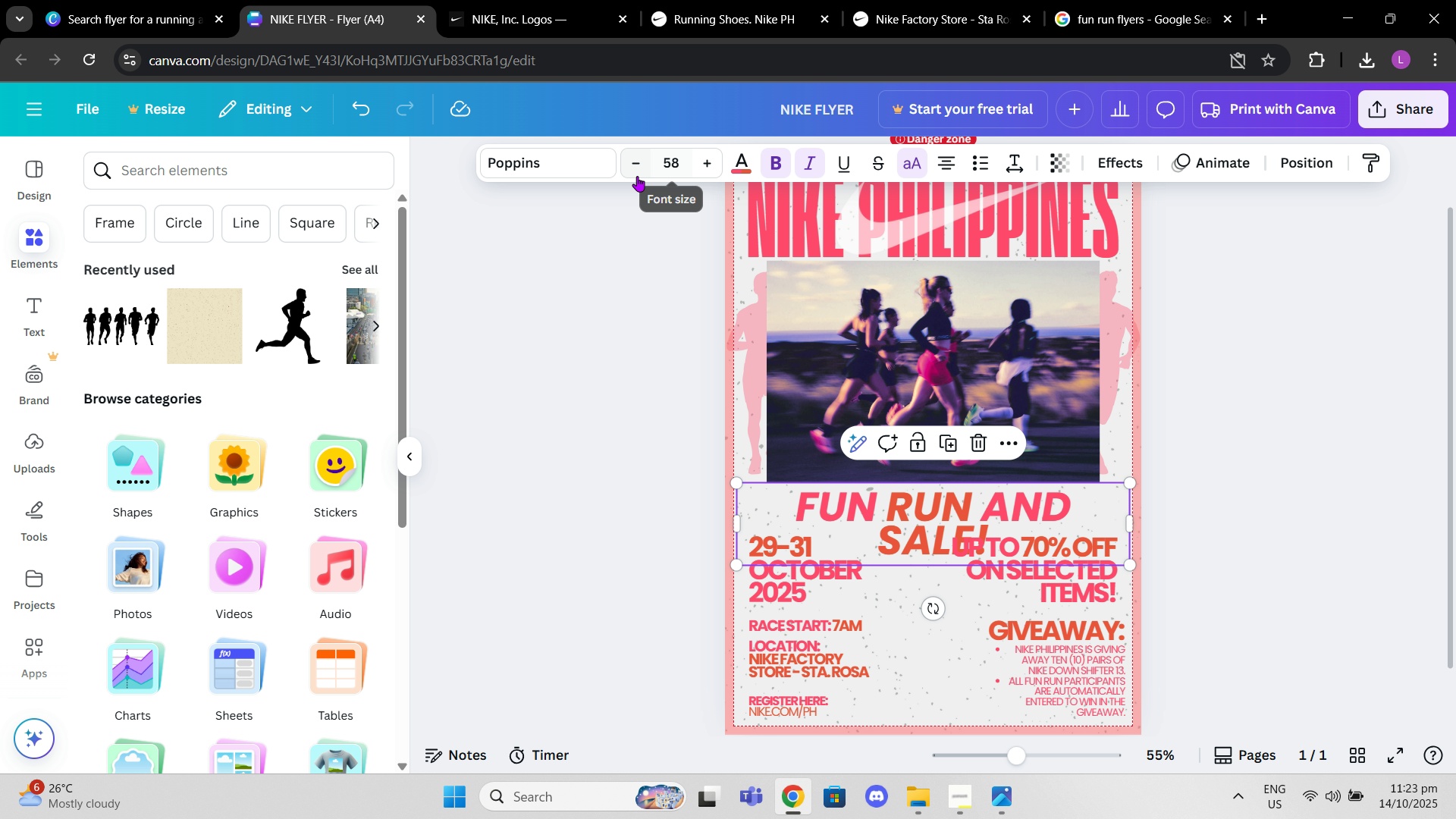 
left_click([635, 177])
 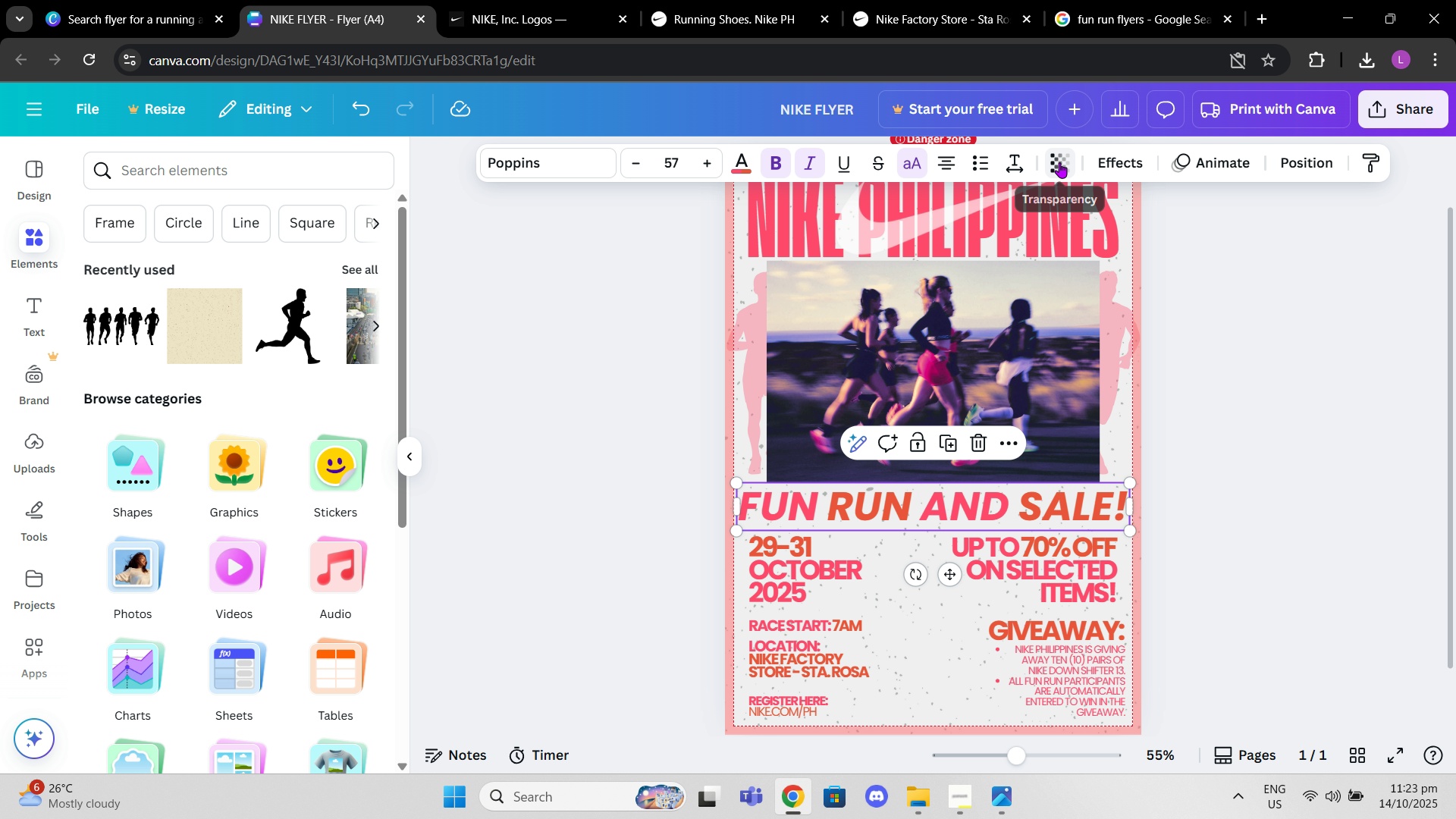 
left_click([1021, 166])
 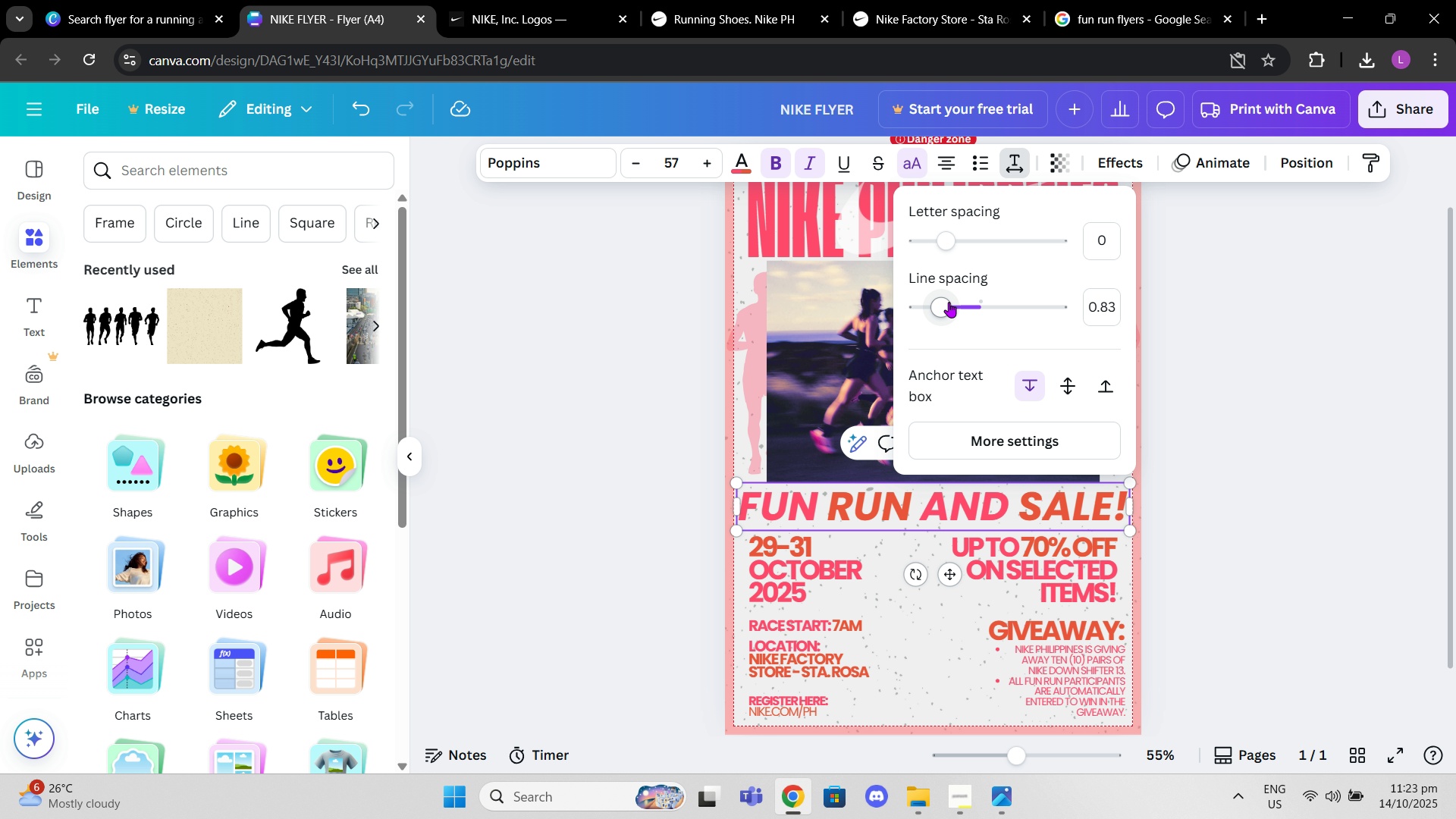 
left_click_drag(start_coordinate=[944, 309], to_coordinate=[952, 307])
 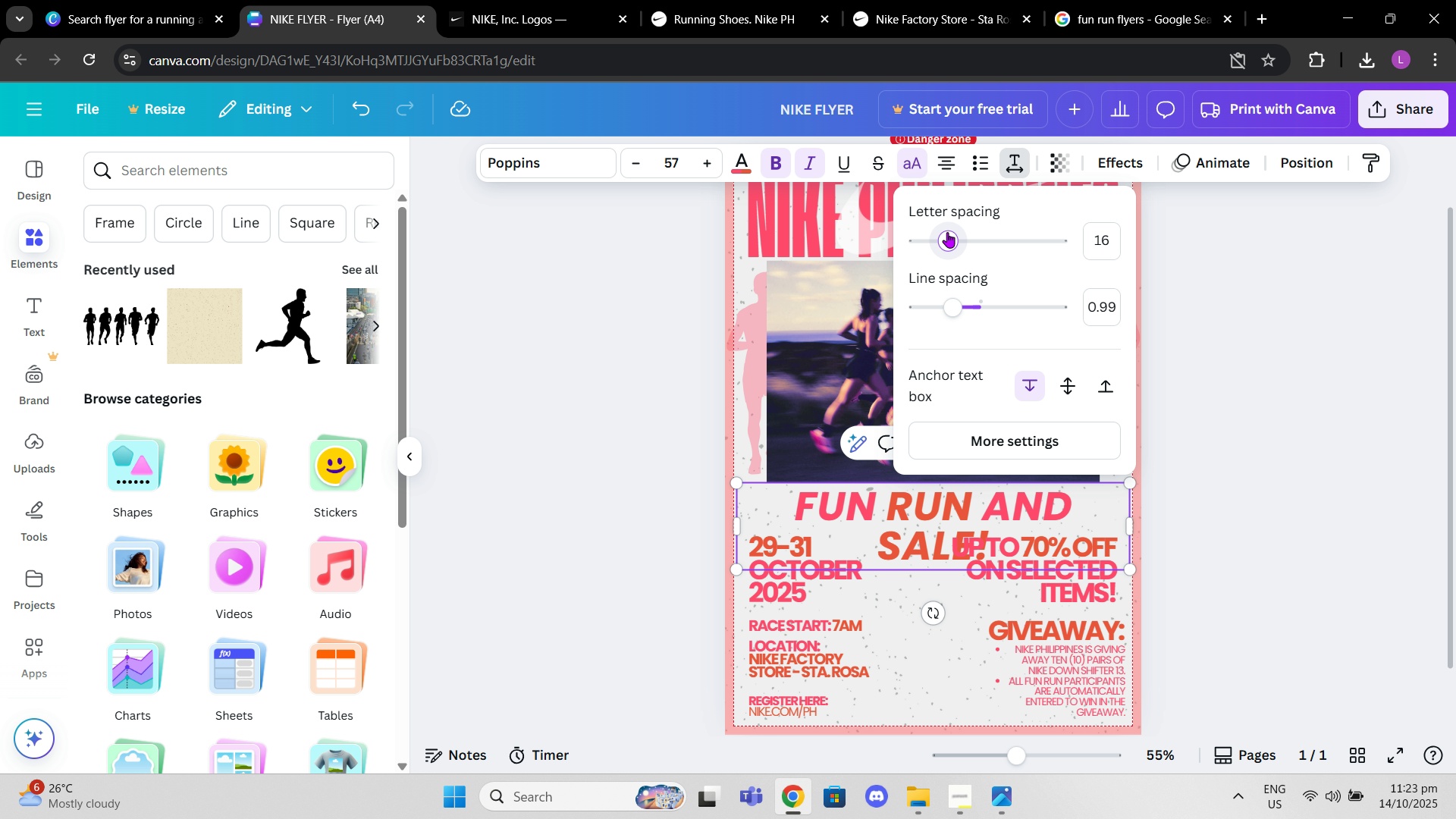 
left_click_drag(start_coordinate=[947, 232], to_coordinate=[933, 233])
 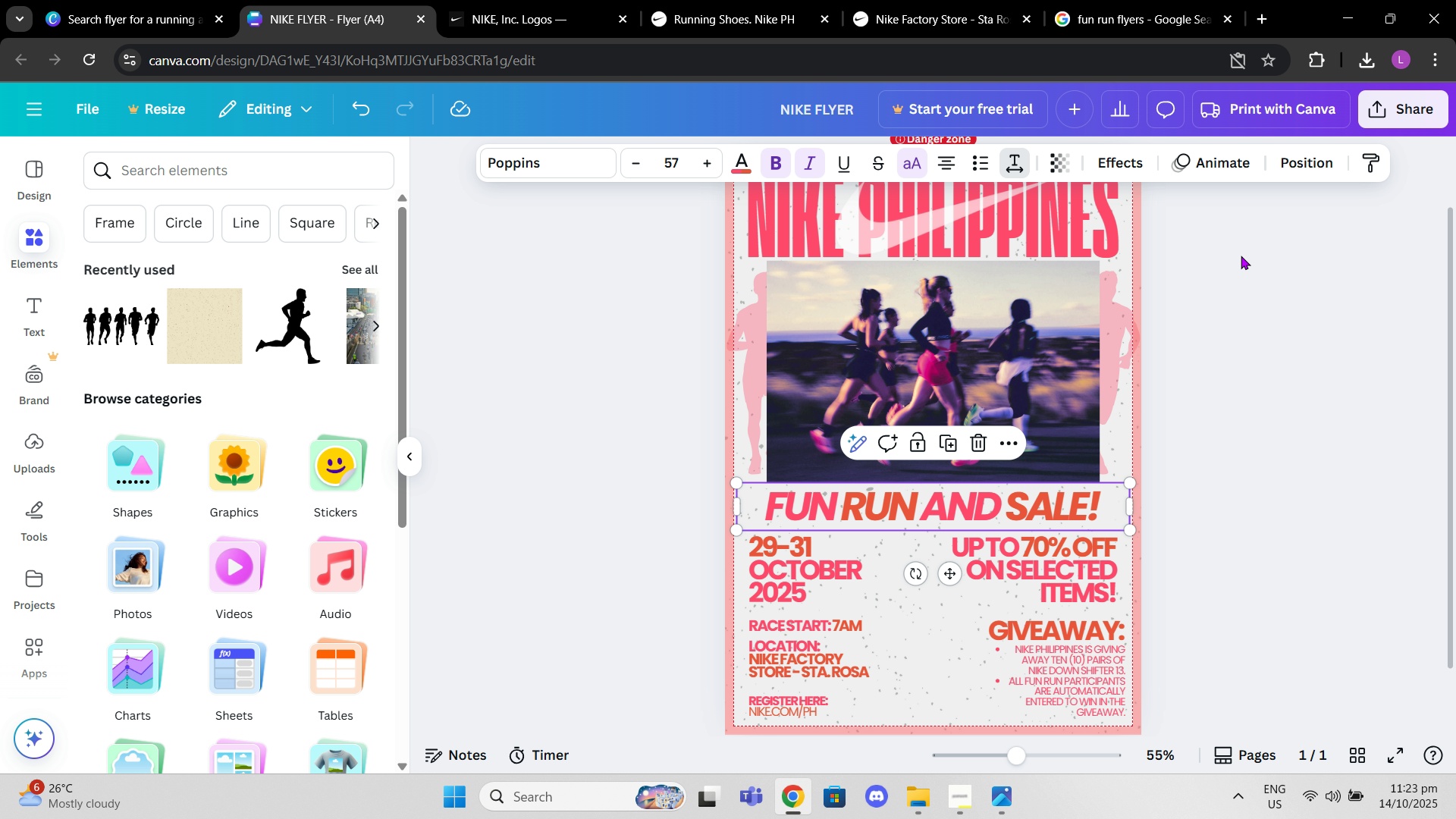 
left_click([1241, 256])
 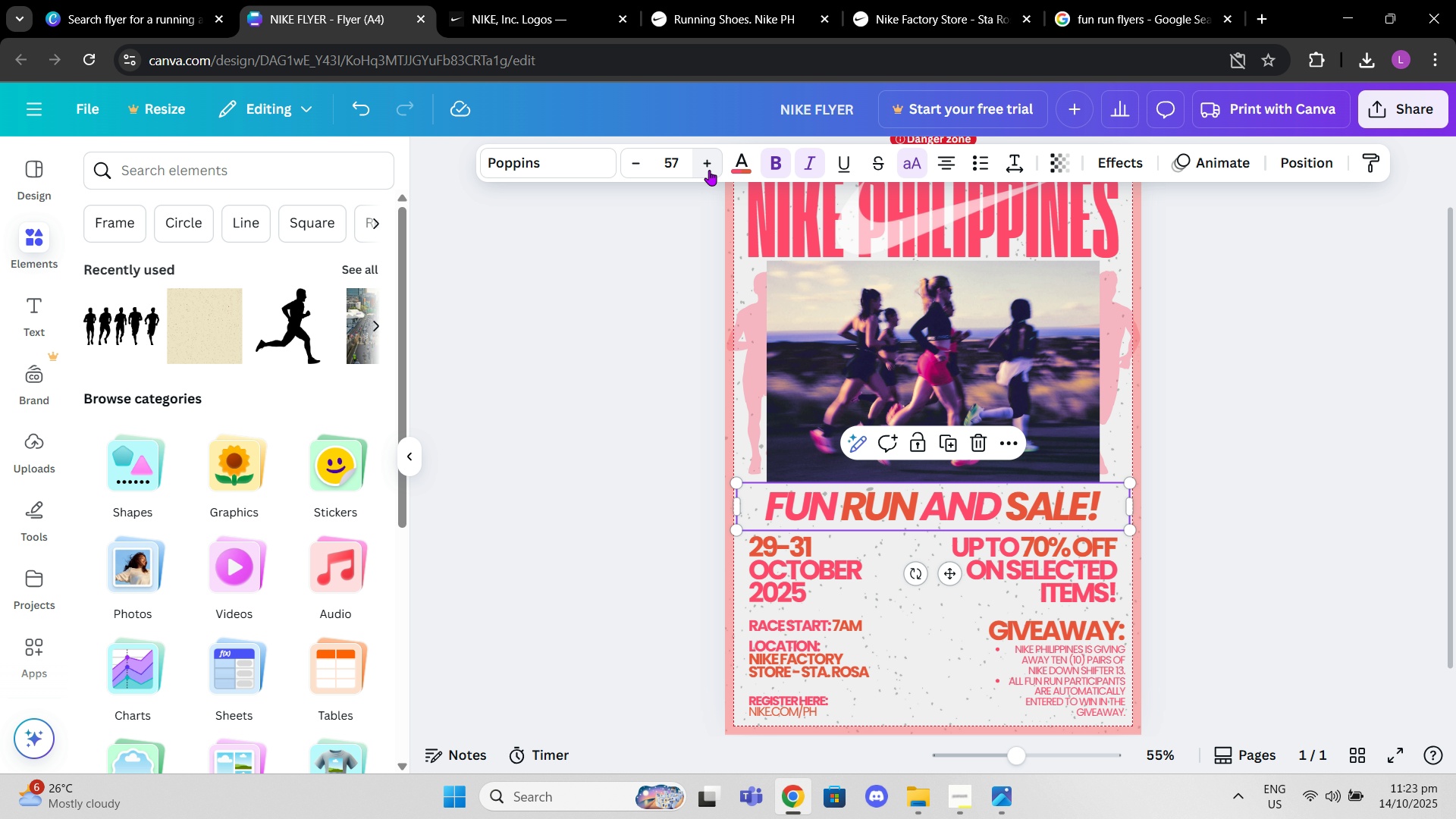 
double_click([709, 168])
 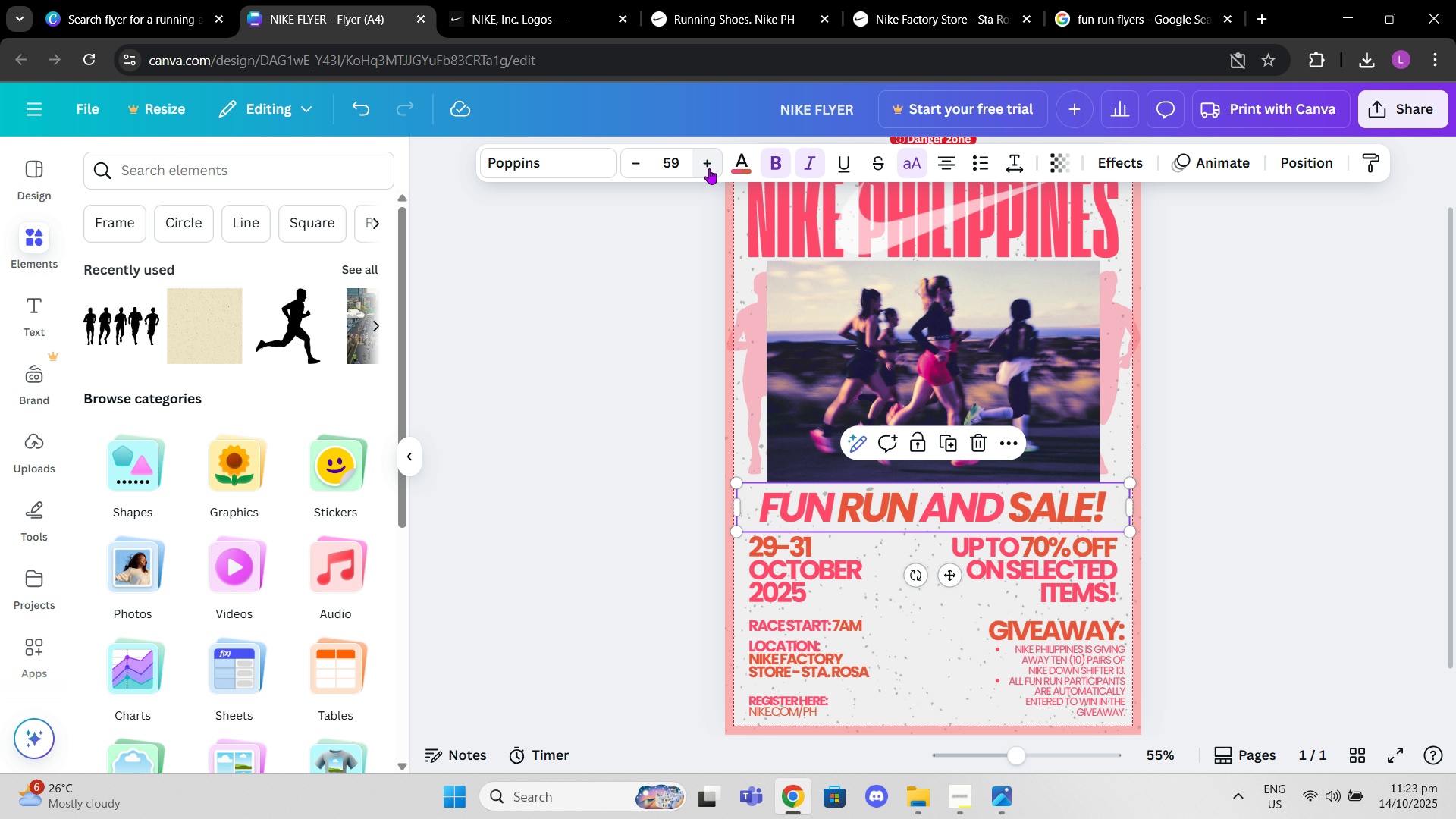 
triple_click([709, 168])
 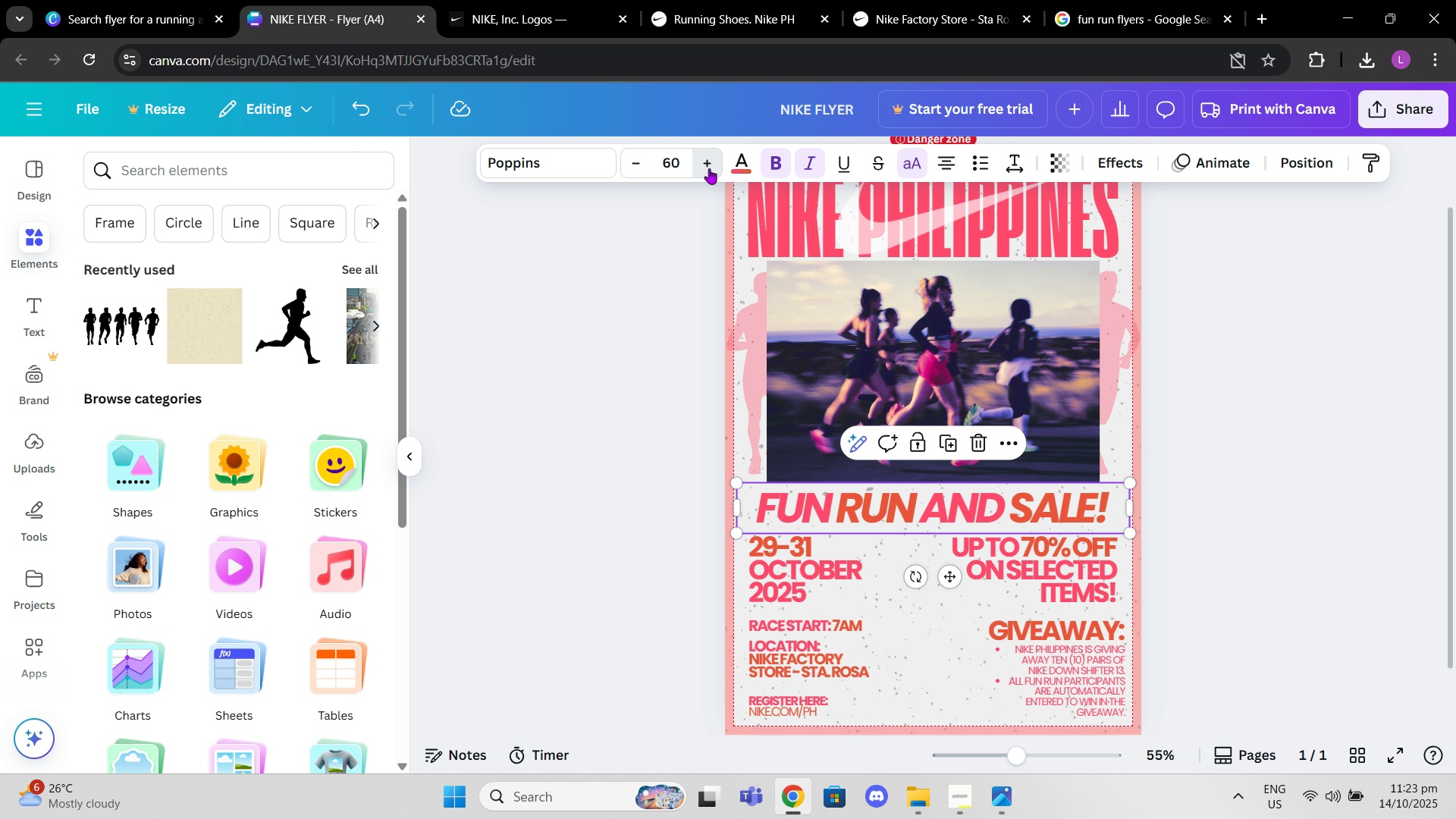 
triple_click([709, 168])
 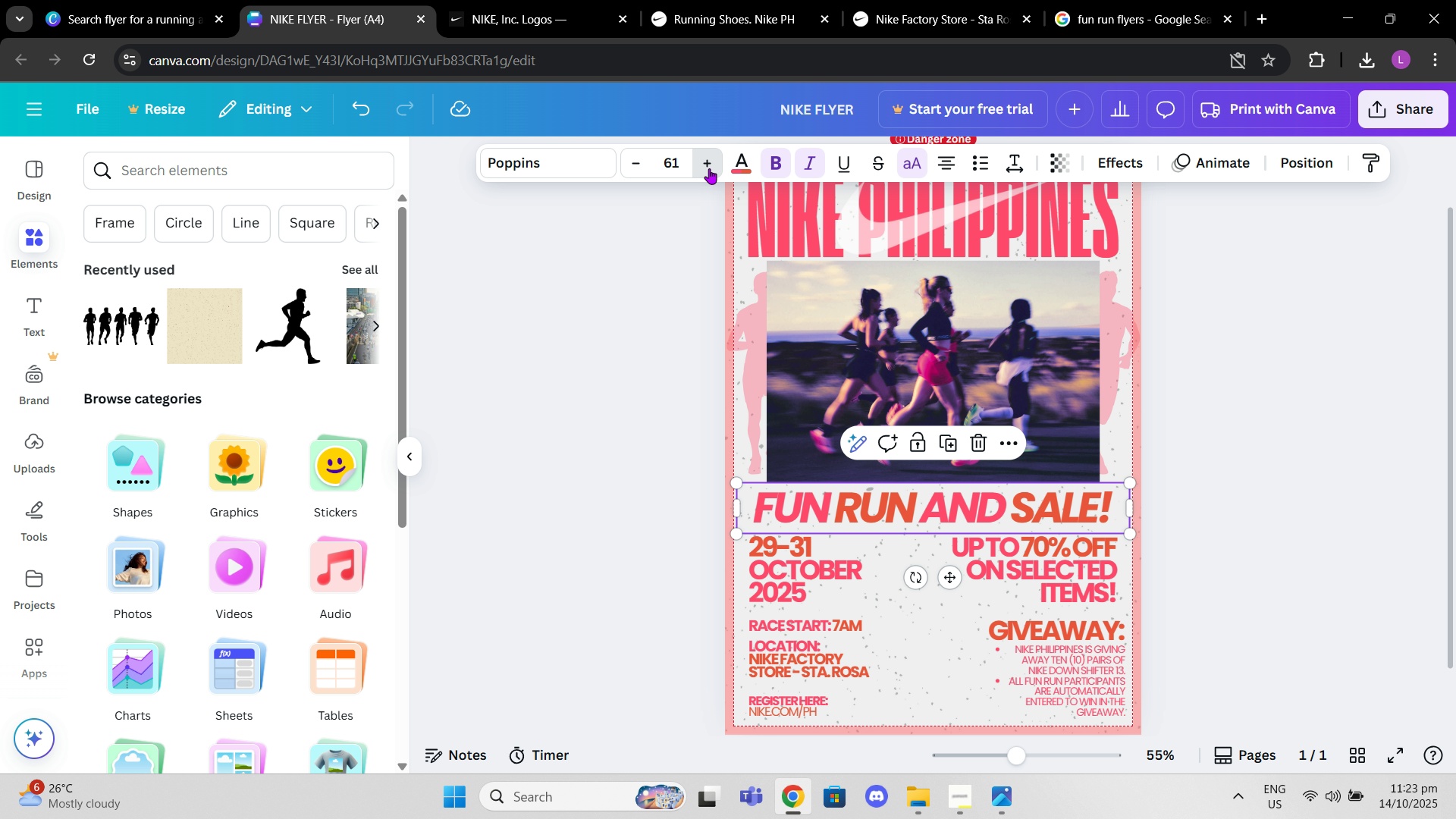 
triple_click([709, 168])
 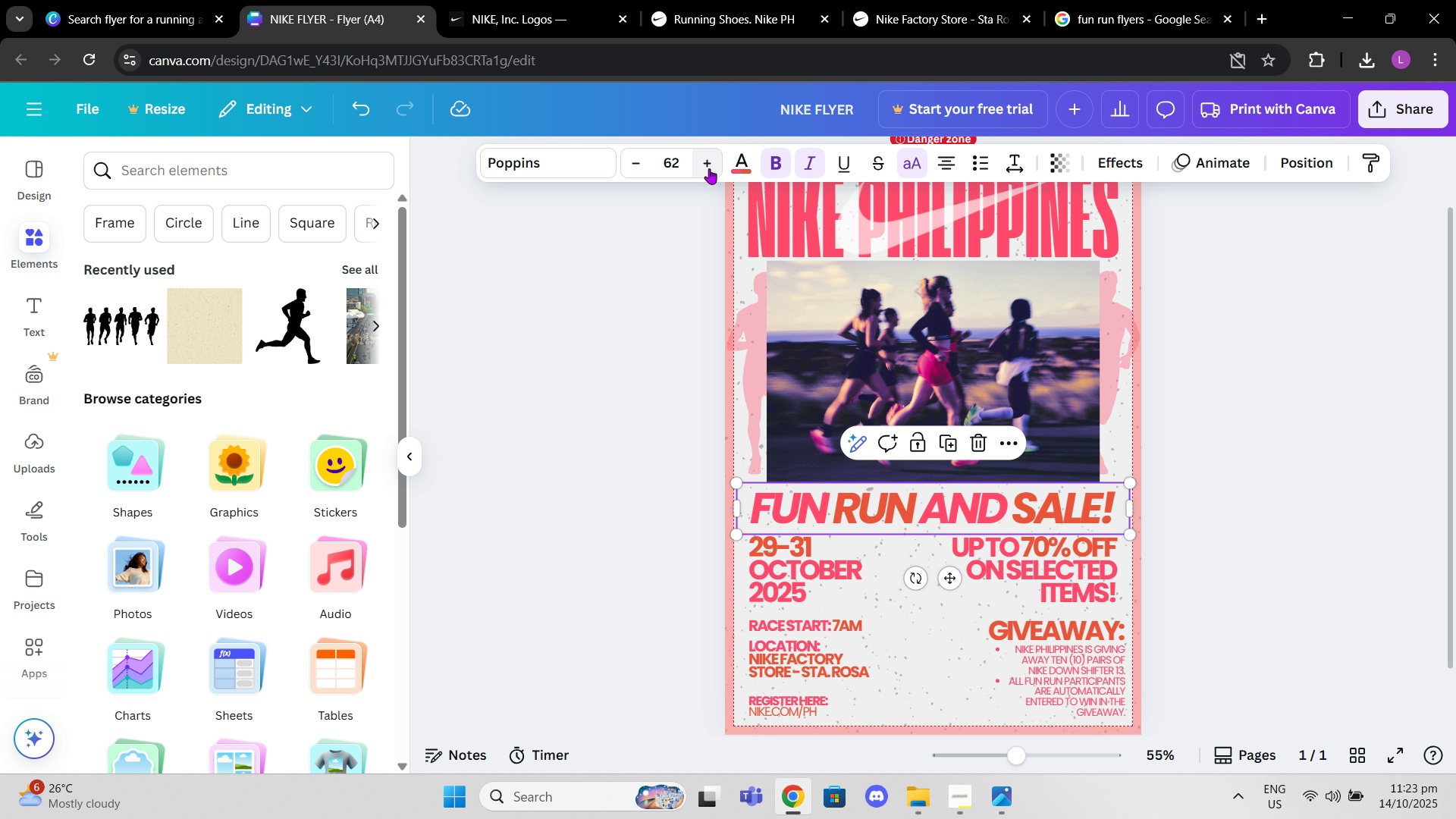 
triple_click([709, 168])
 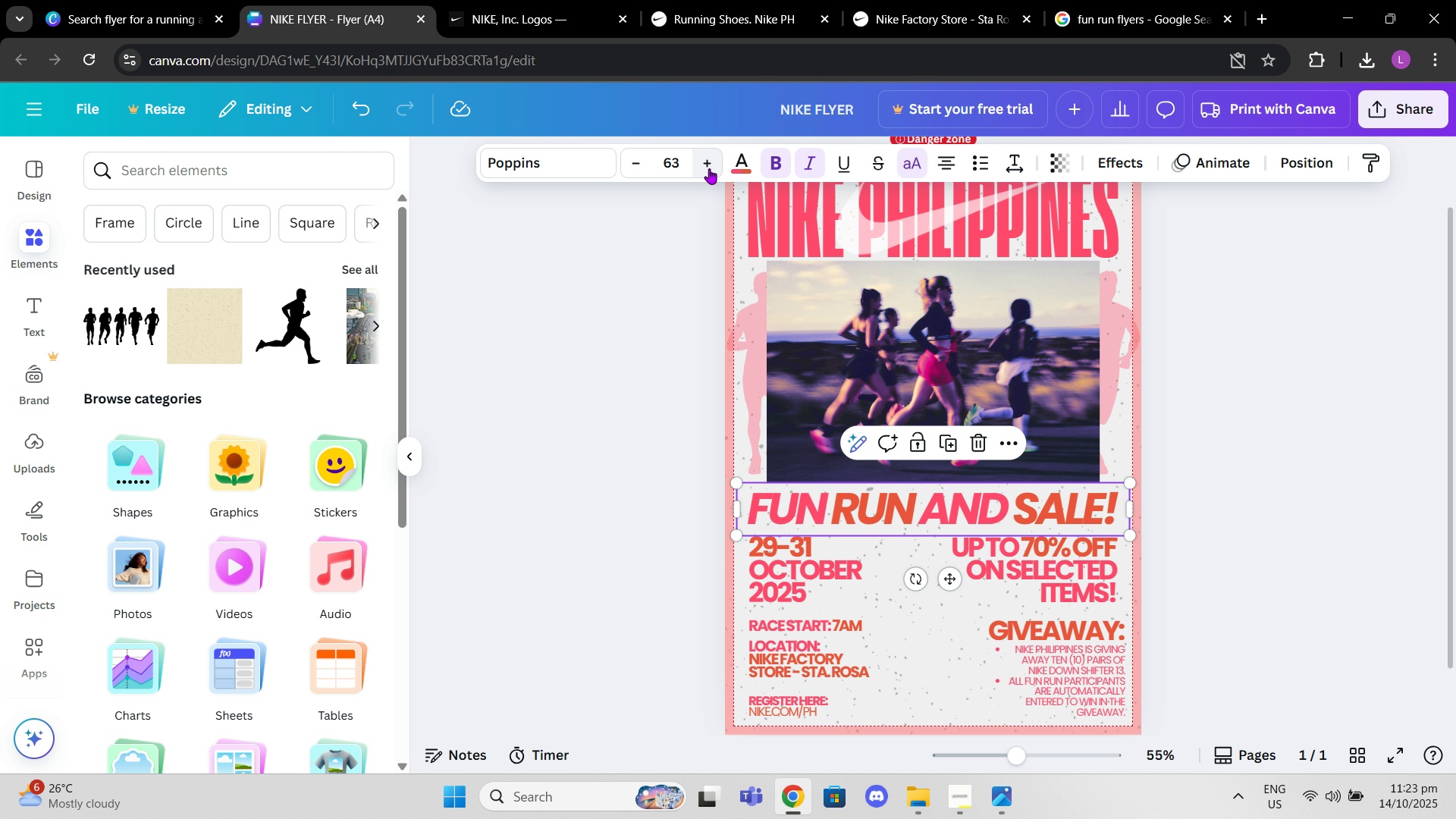 
triple_click([709, 168])
 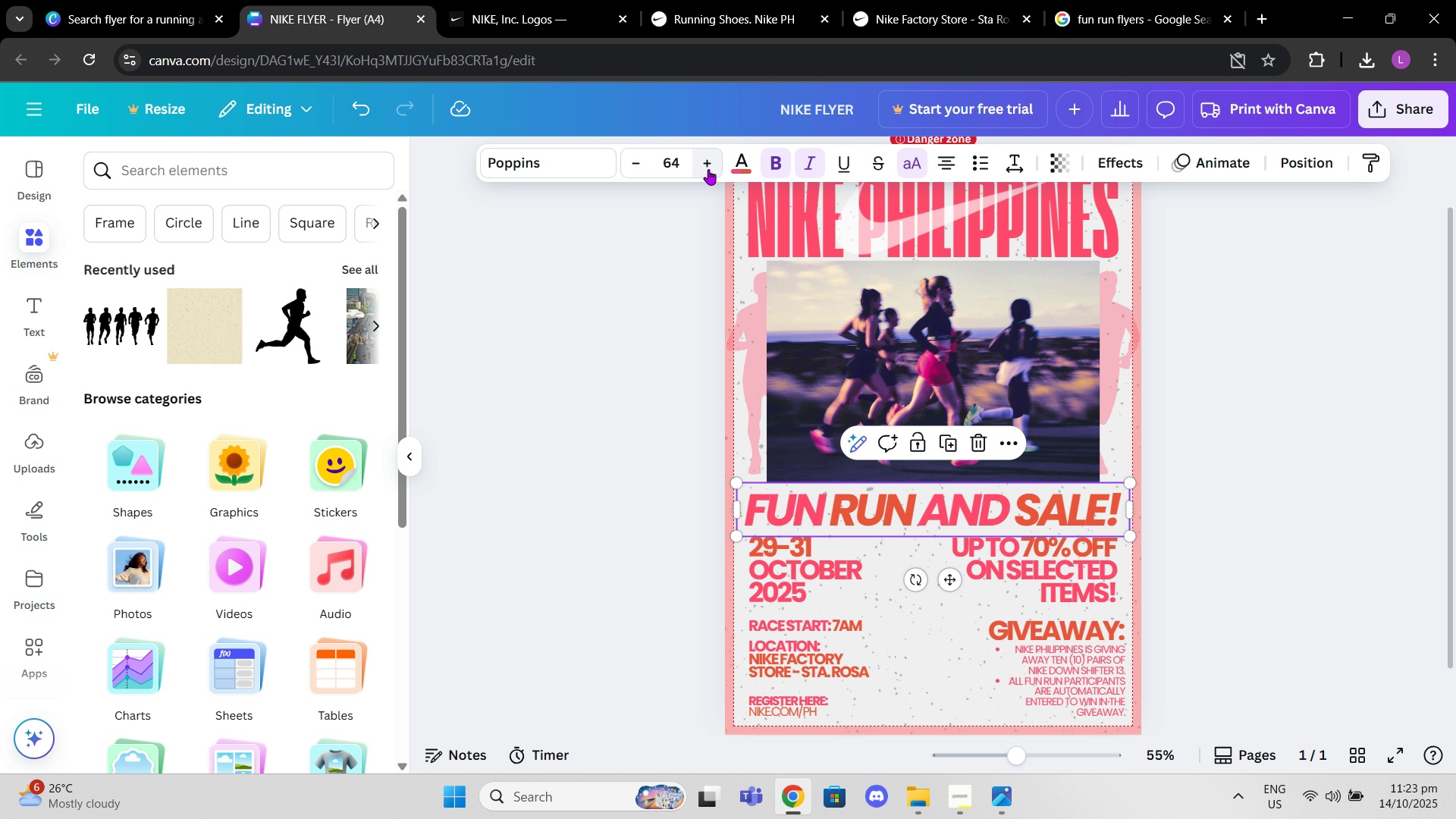 
left_click([708, 169])
 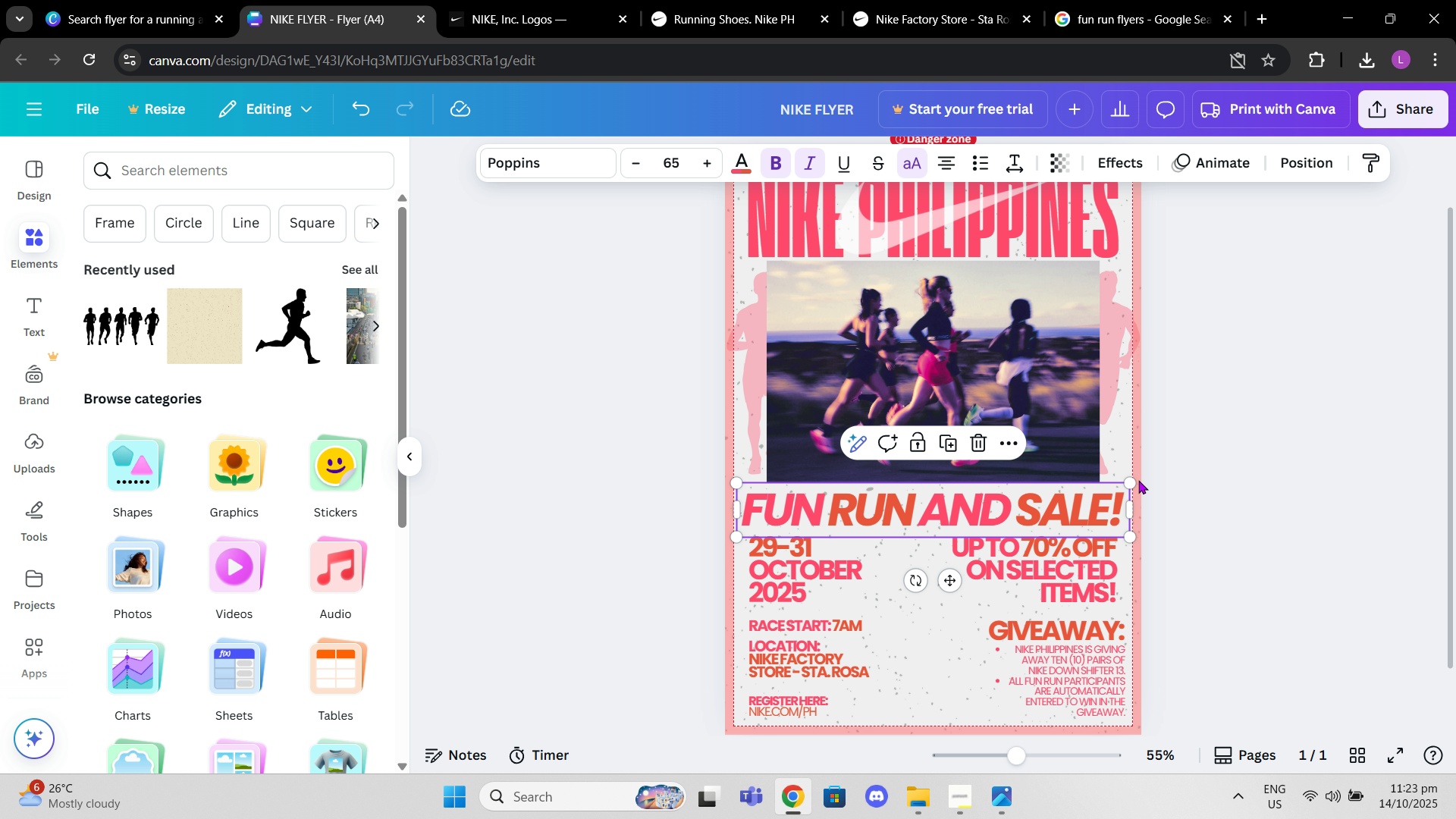 
left_click([1308, 487])
 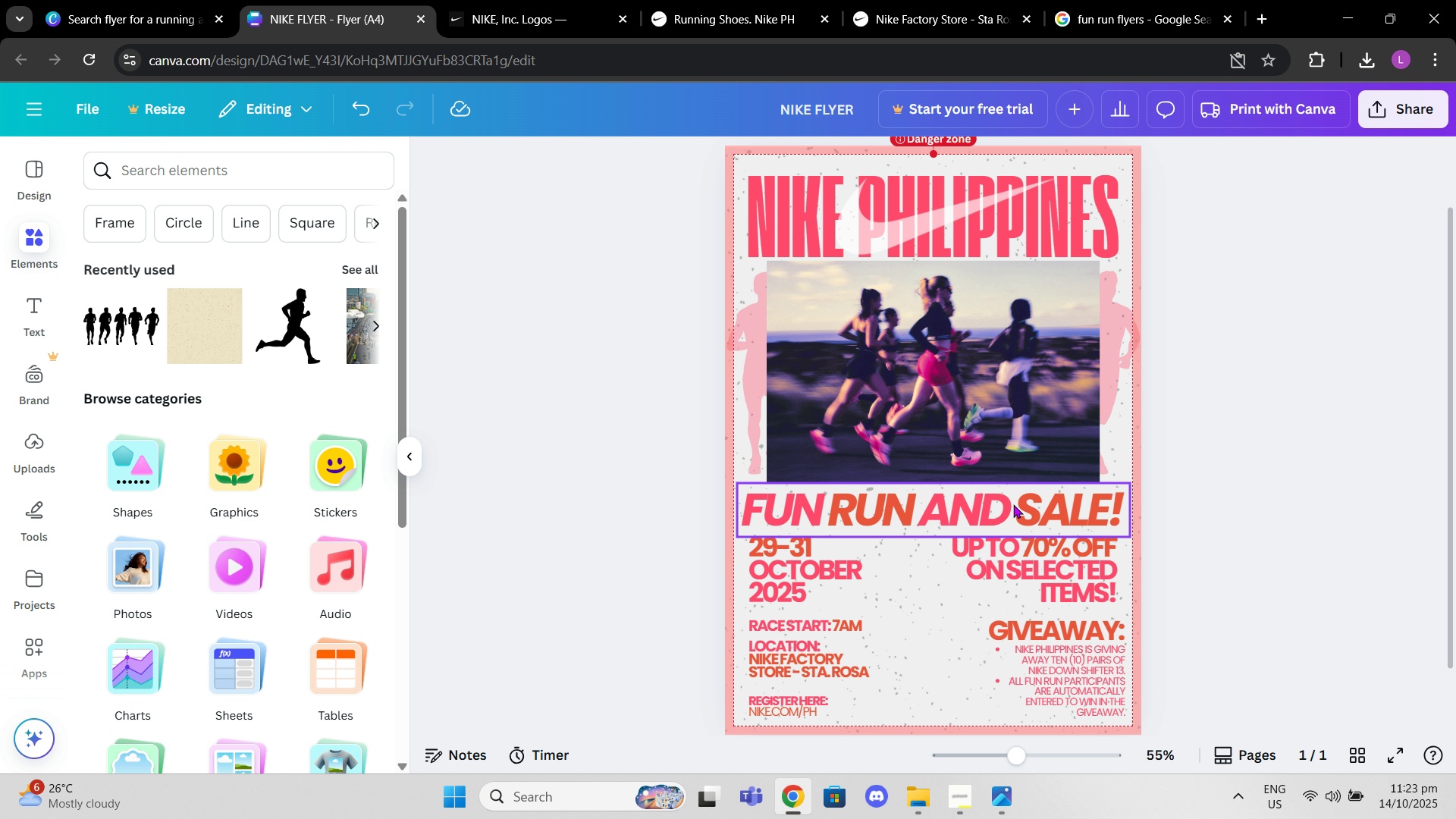 
left_click_drag(start_coordinate=[1013, 504], to_coordinate=[1019, 502])
 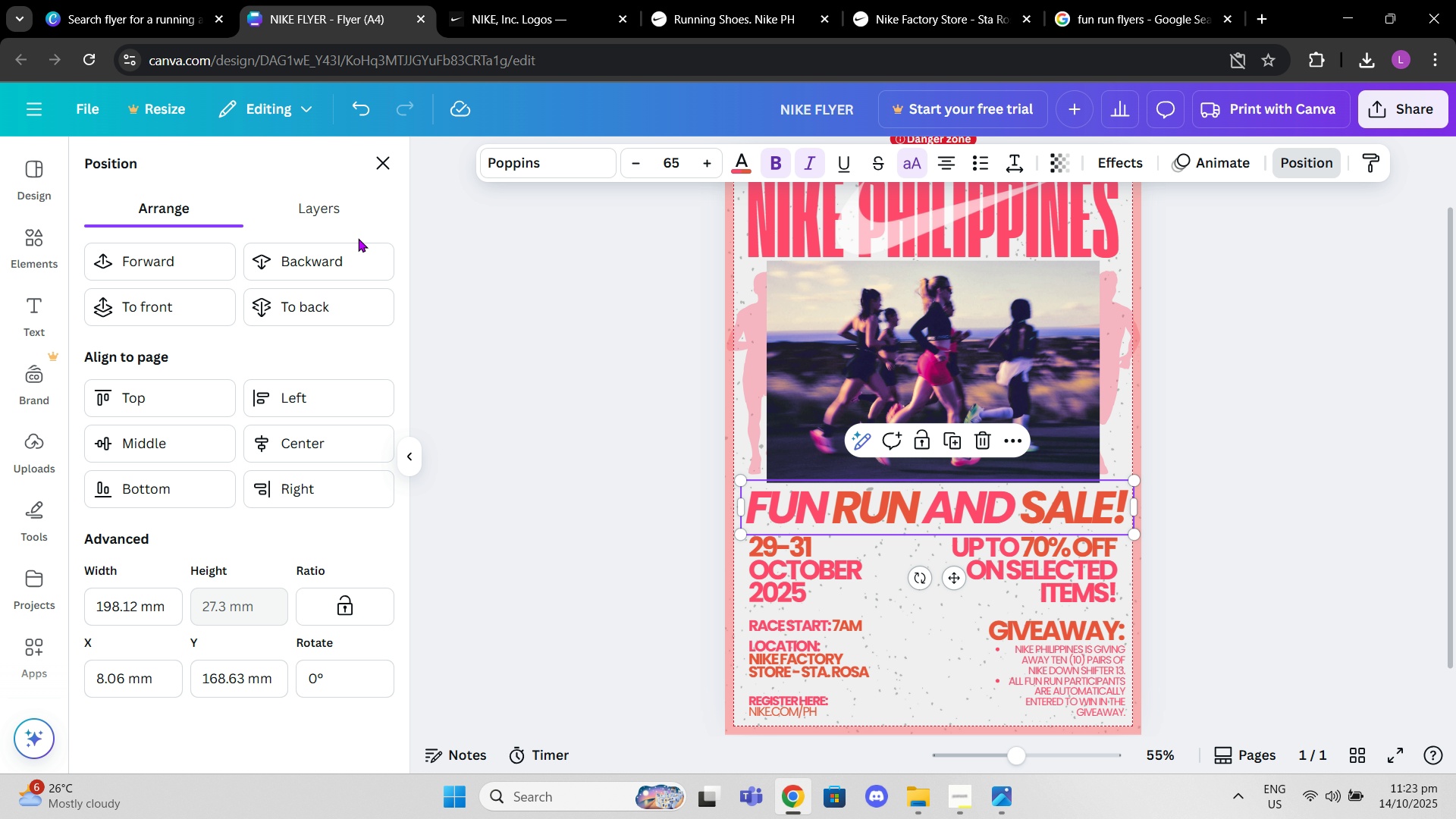 
left_click([285, 441])
 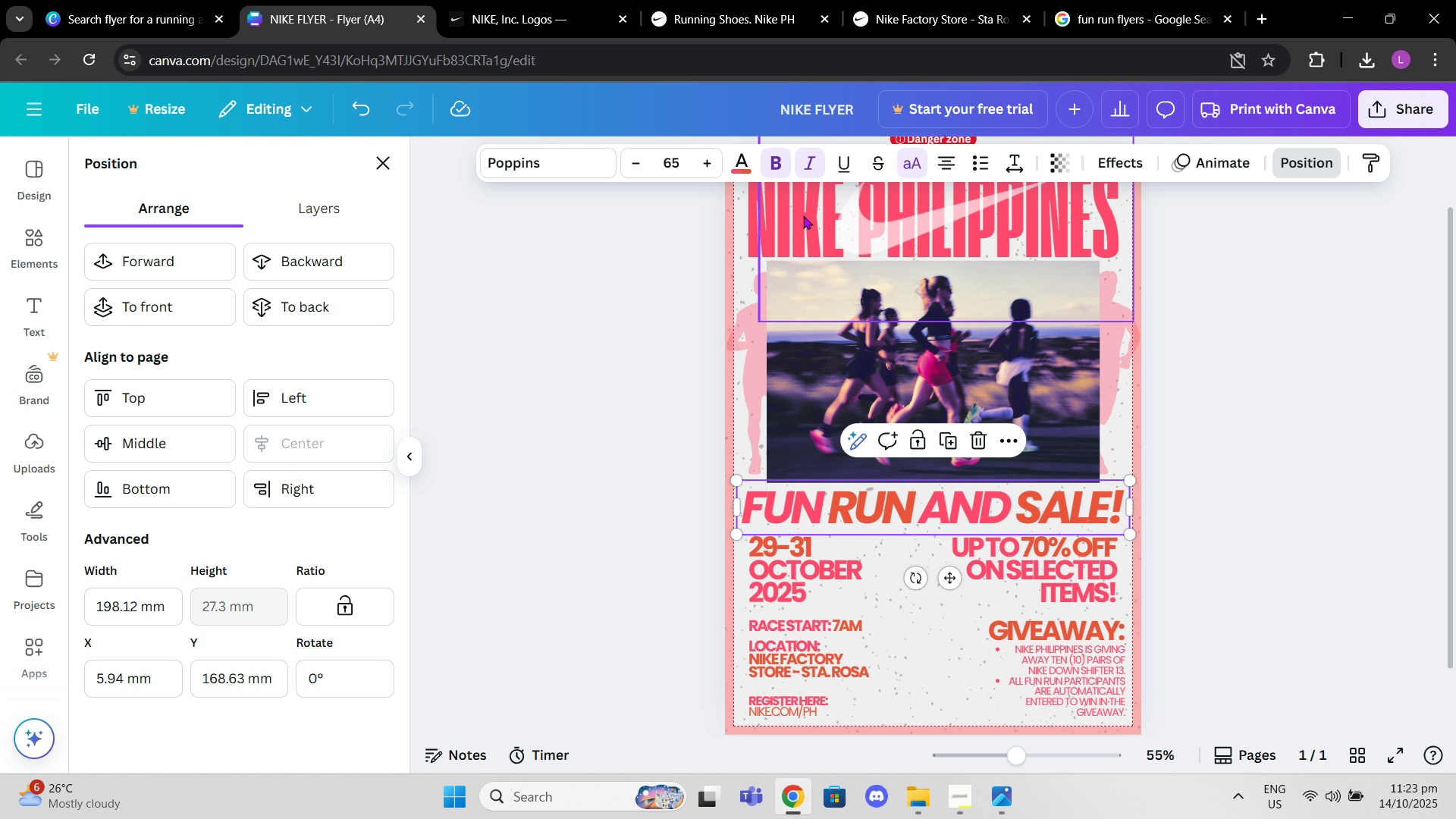 
left_click([803, 215])
 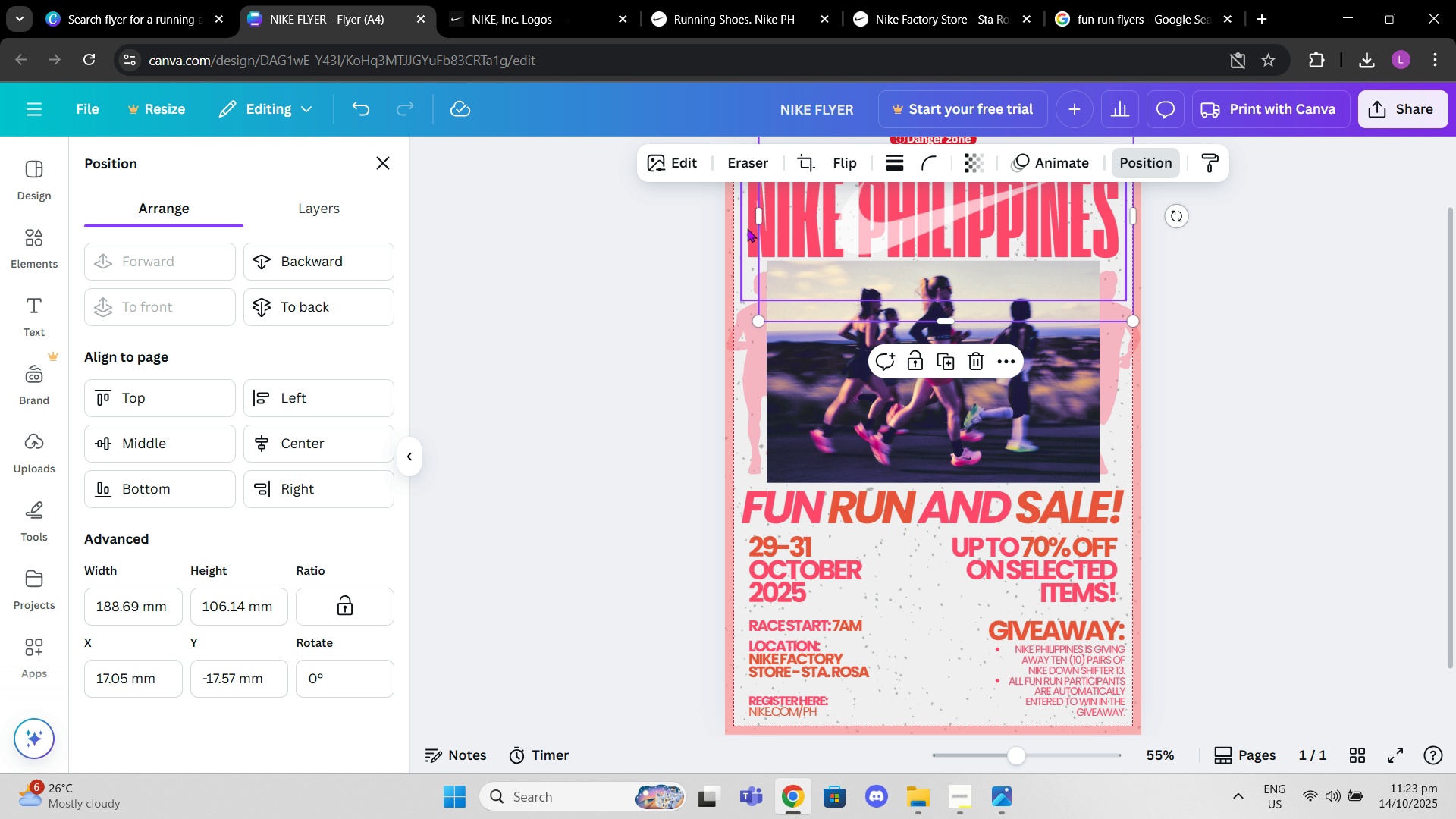 
left_click([747, 228])
 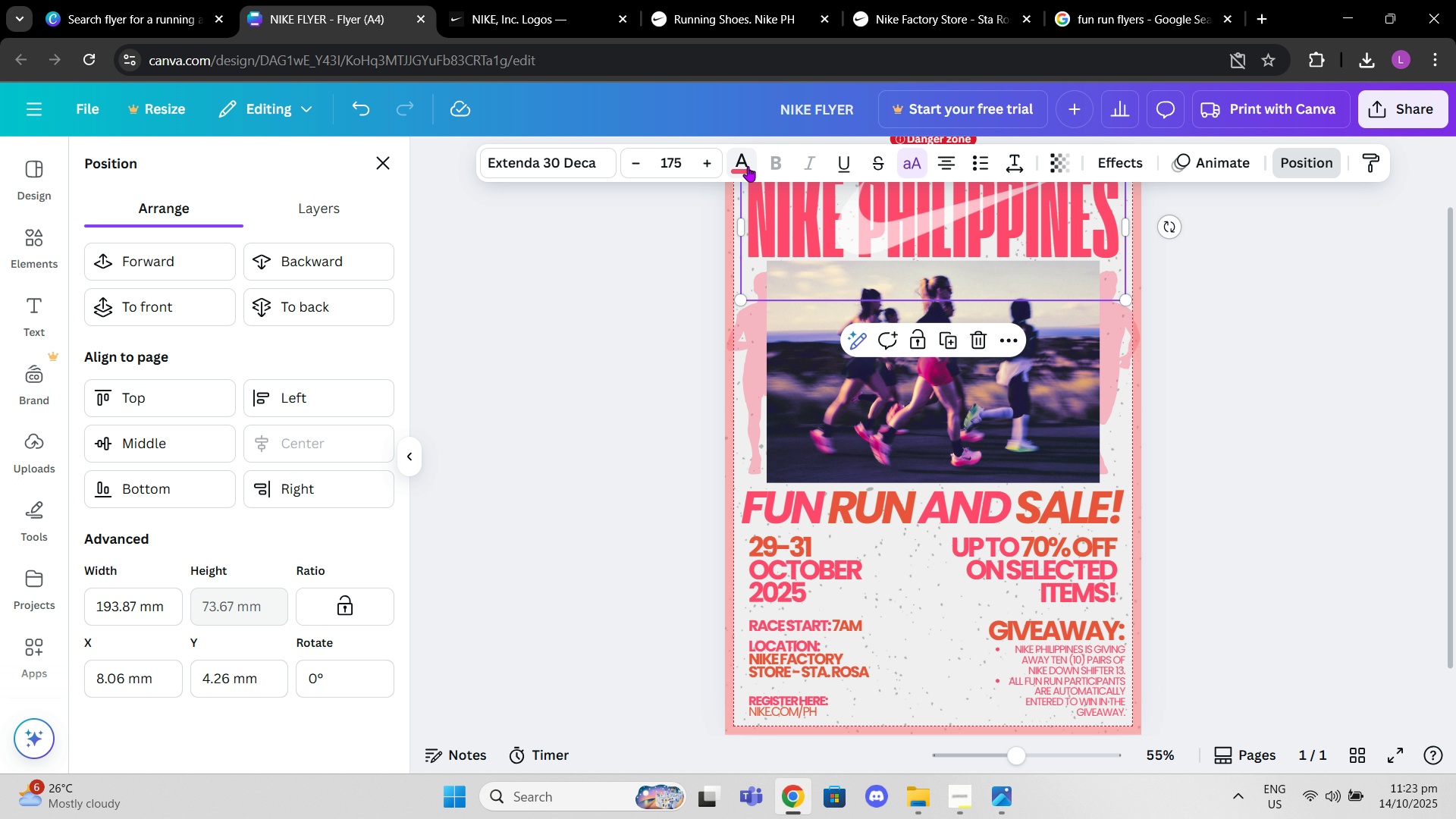 
left_click([748, 166])
 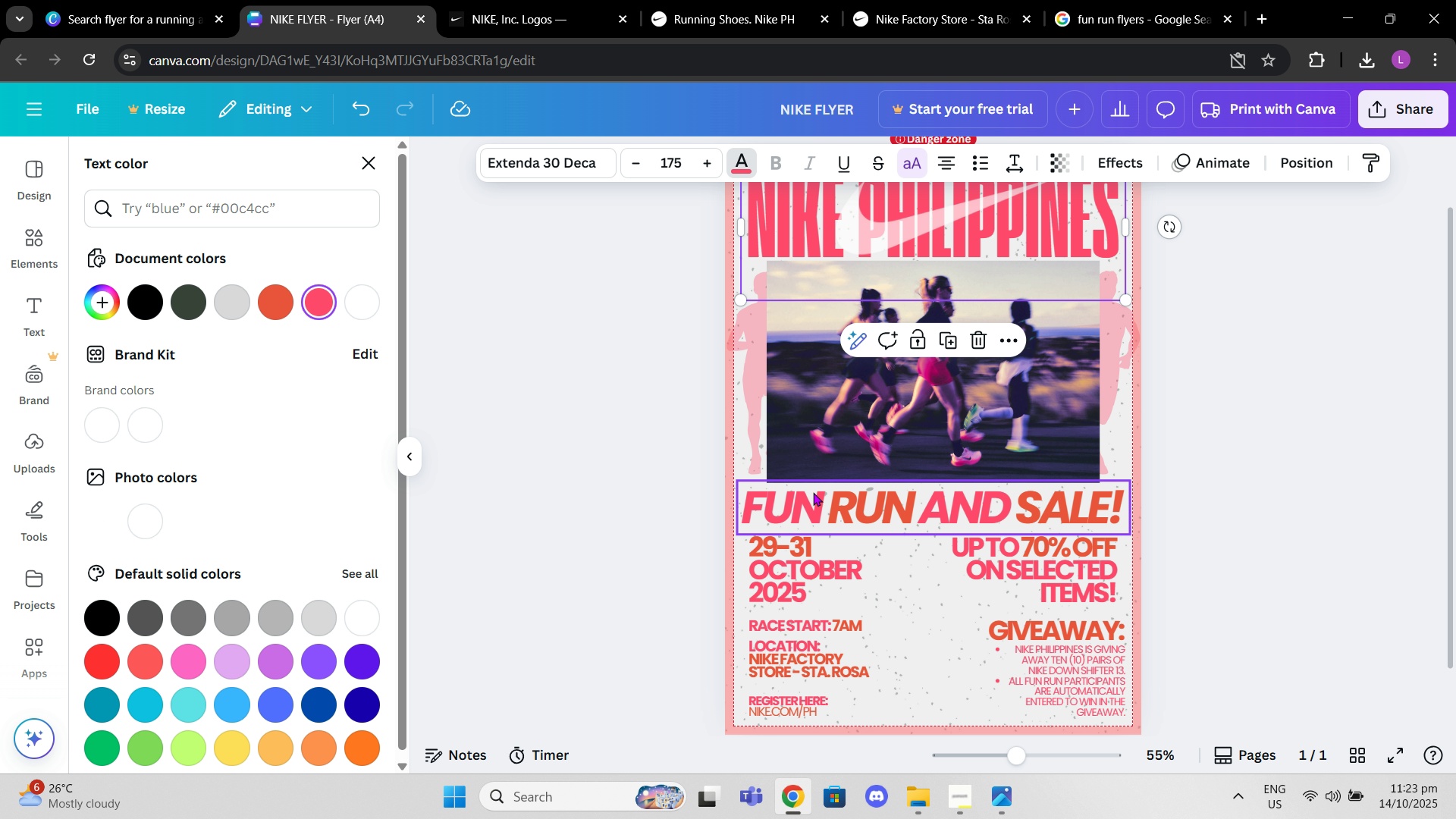 
left_click([786, 494])
 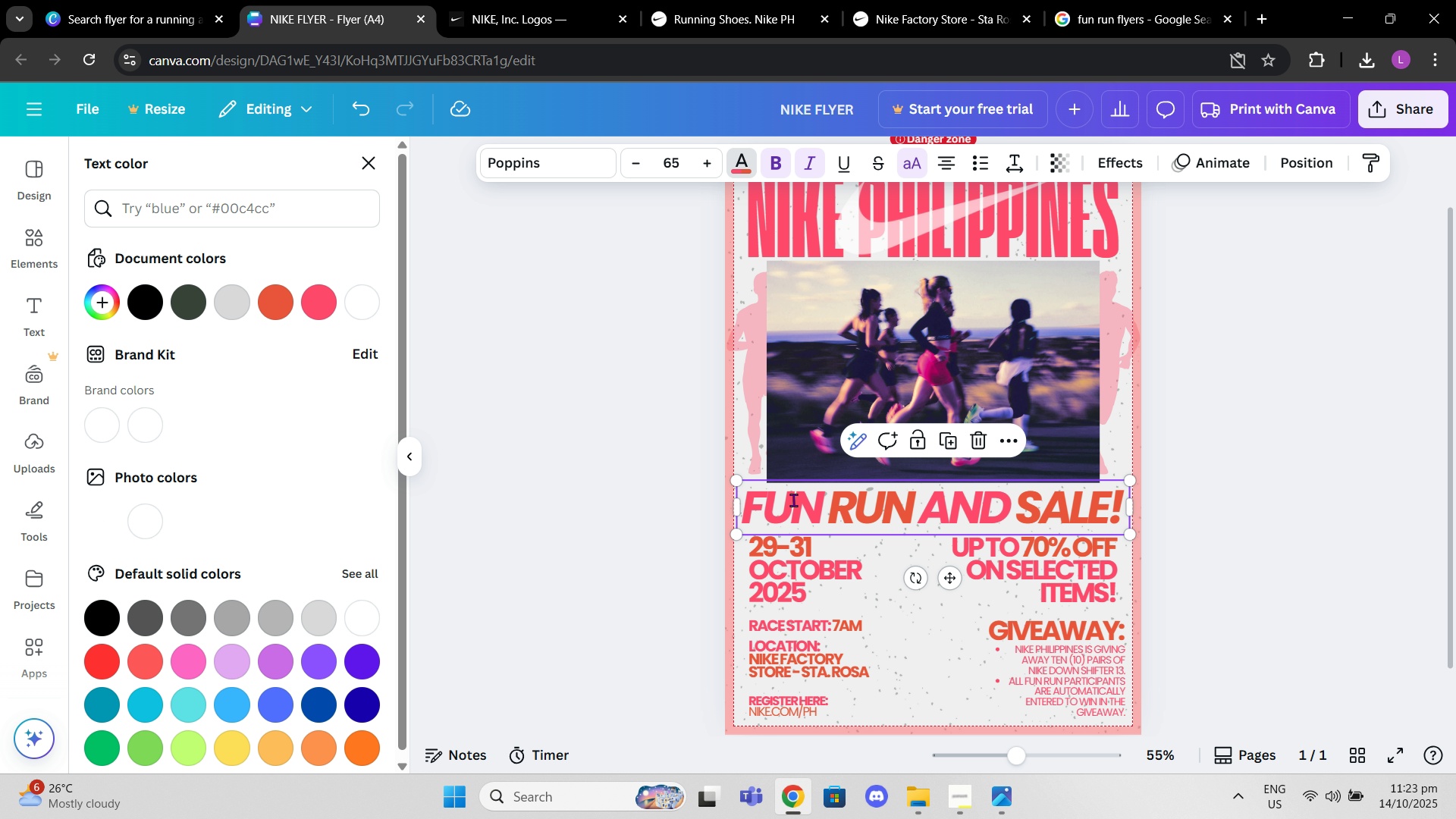 
left_click([793, 500])
 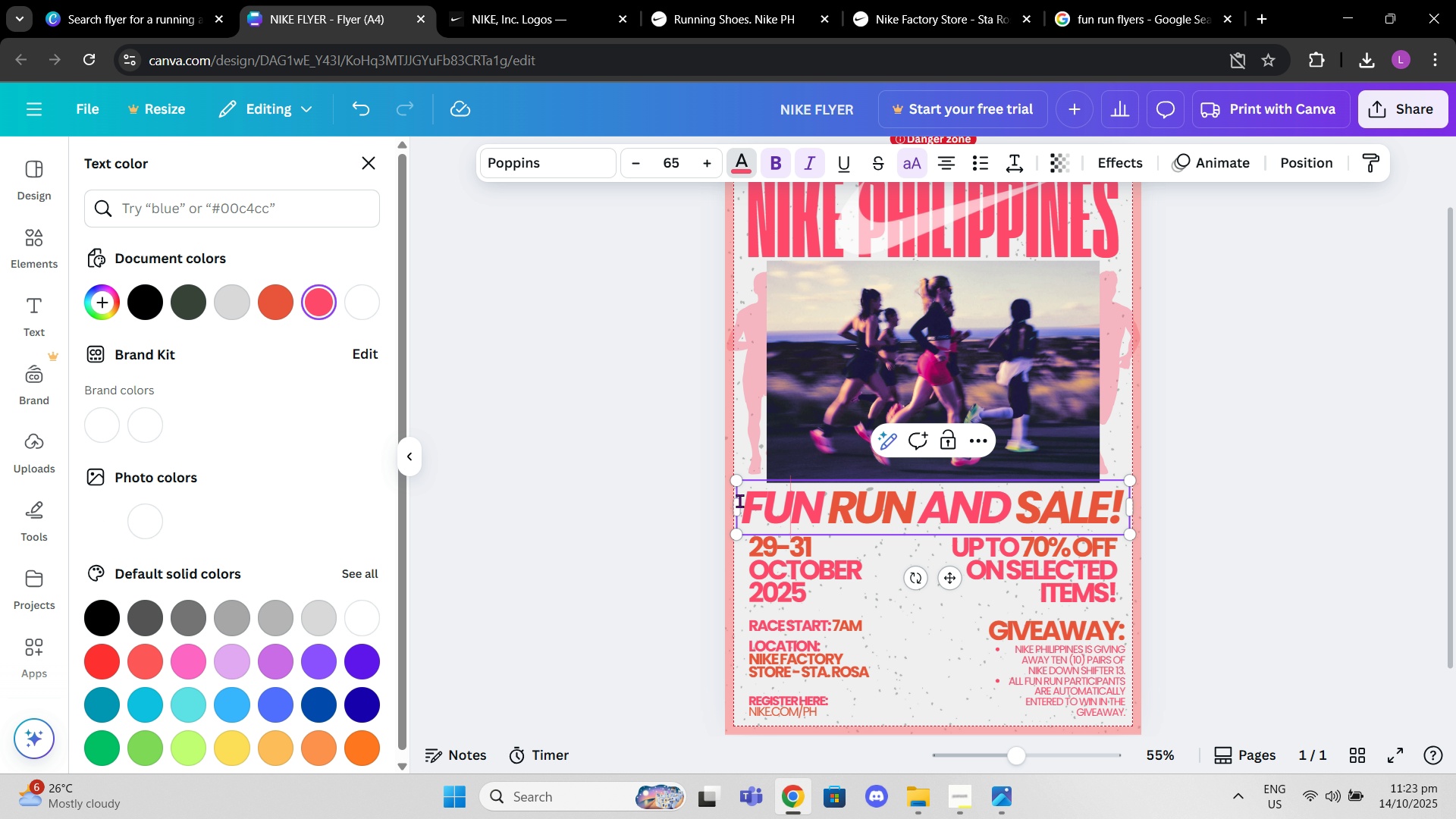 
left_click_drag(start_coordinate=[747, 504], to_coordinate=[1119, 513])
 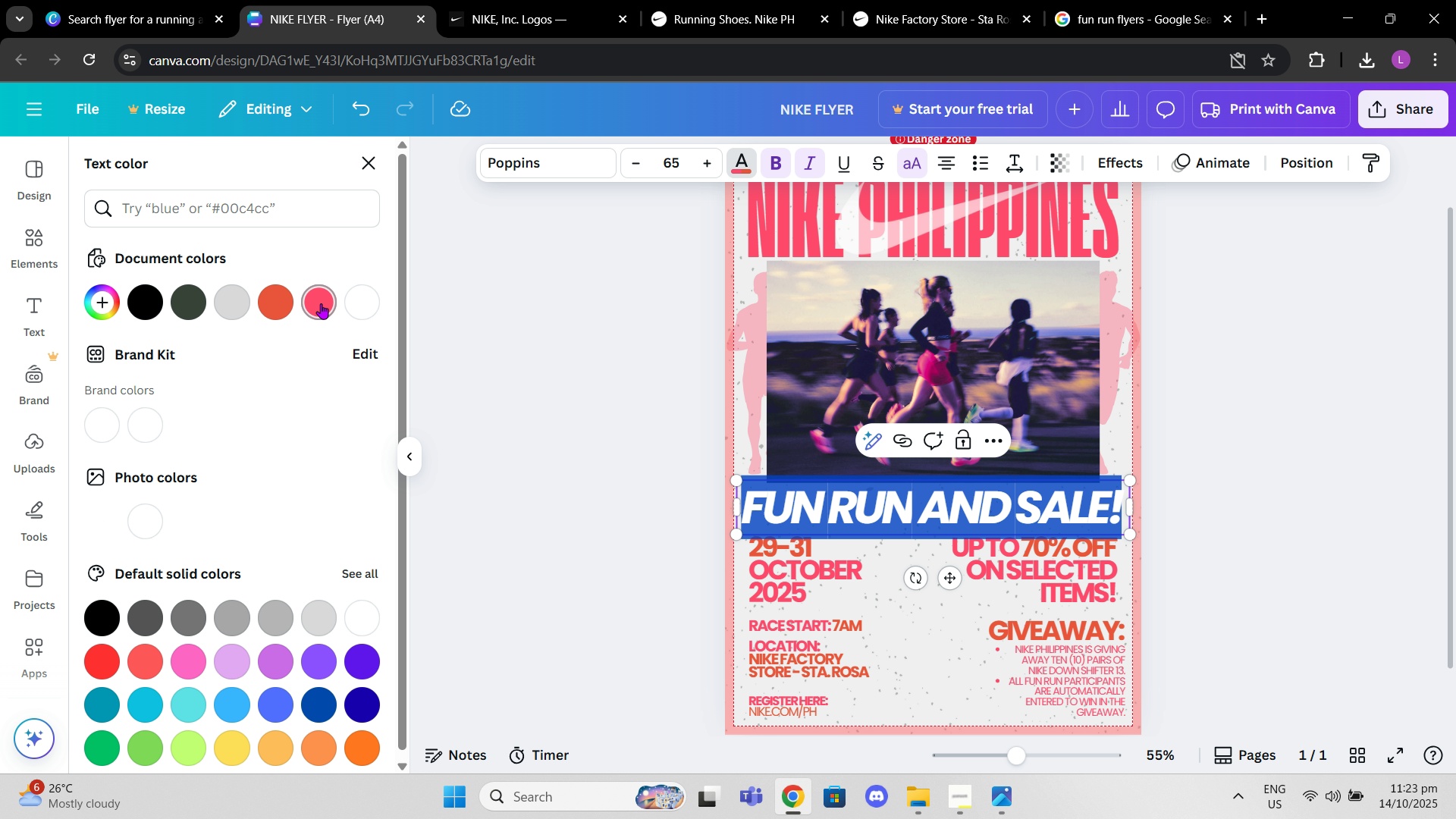 
left_click([321, 303])
 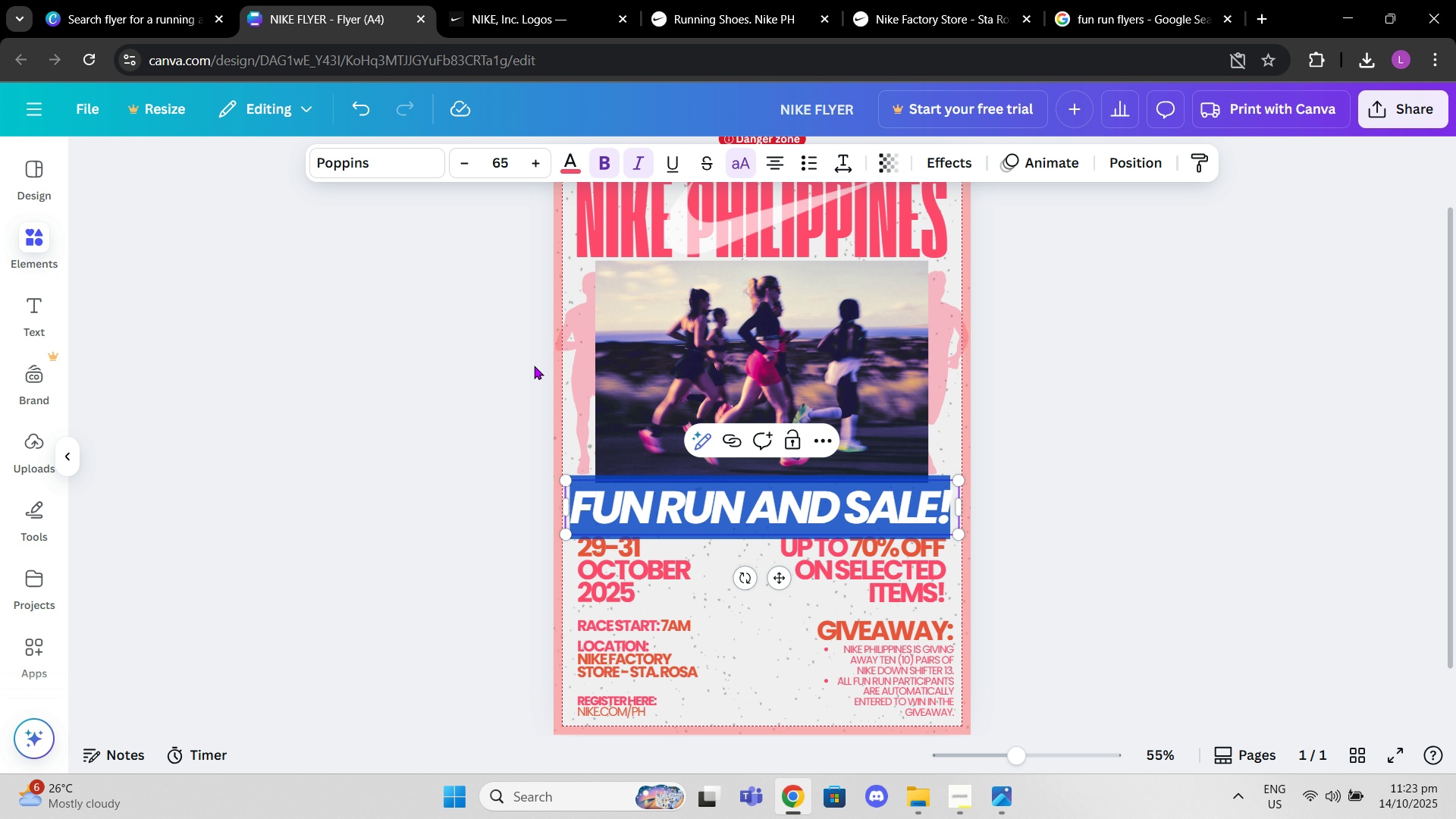 
double_click([534, 366])
 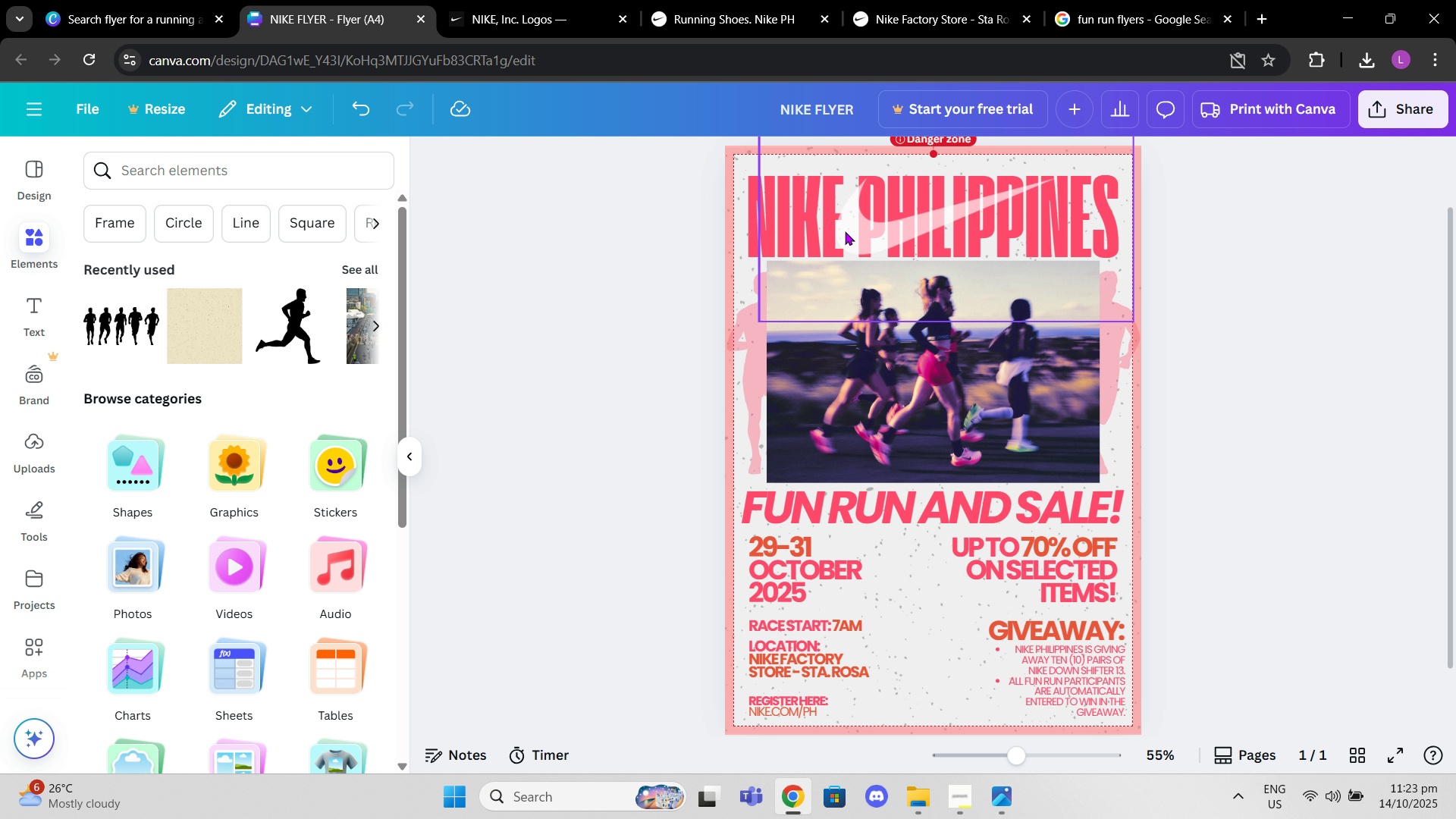 
left_click([845, 231])
 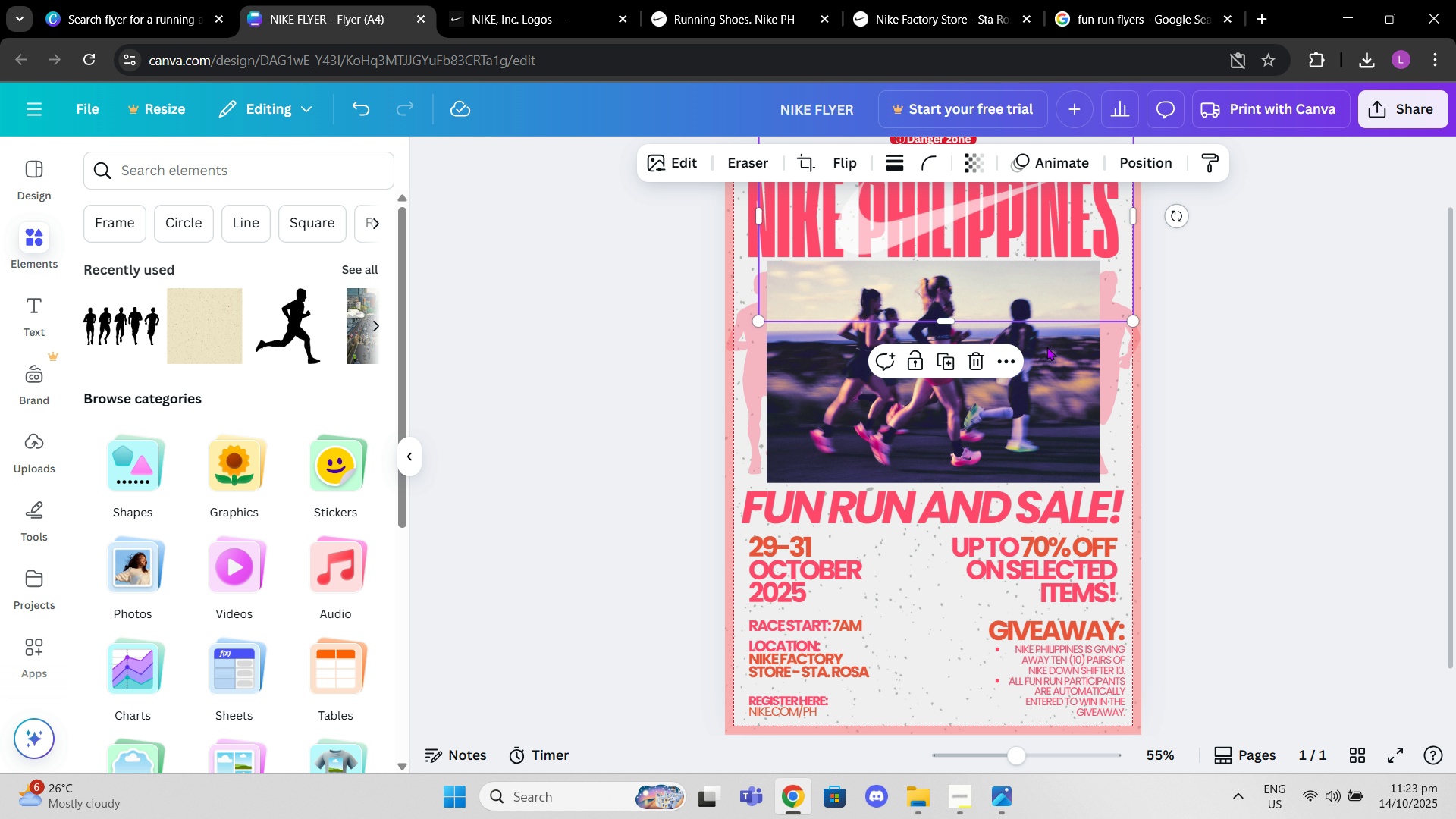 
left_click([1336, 418])
 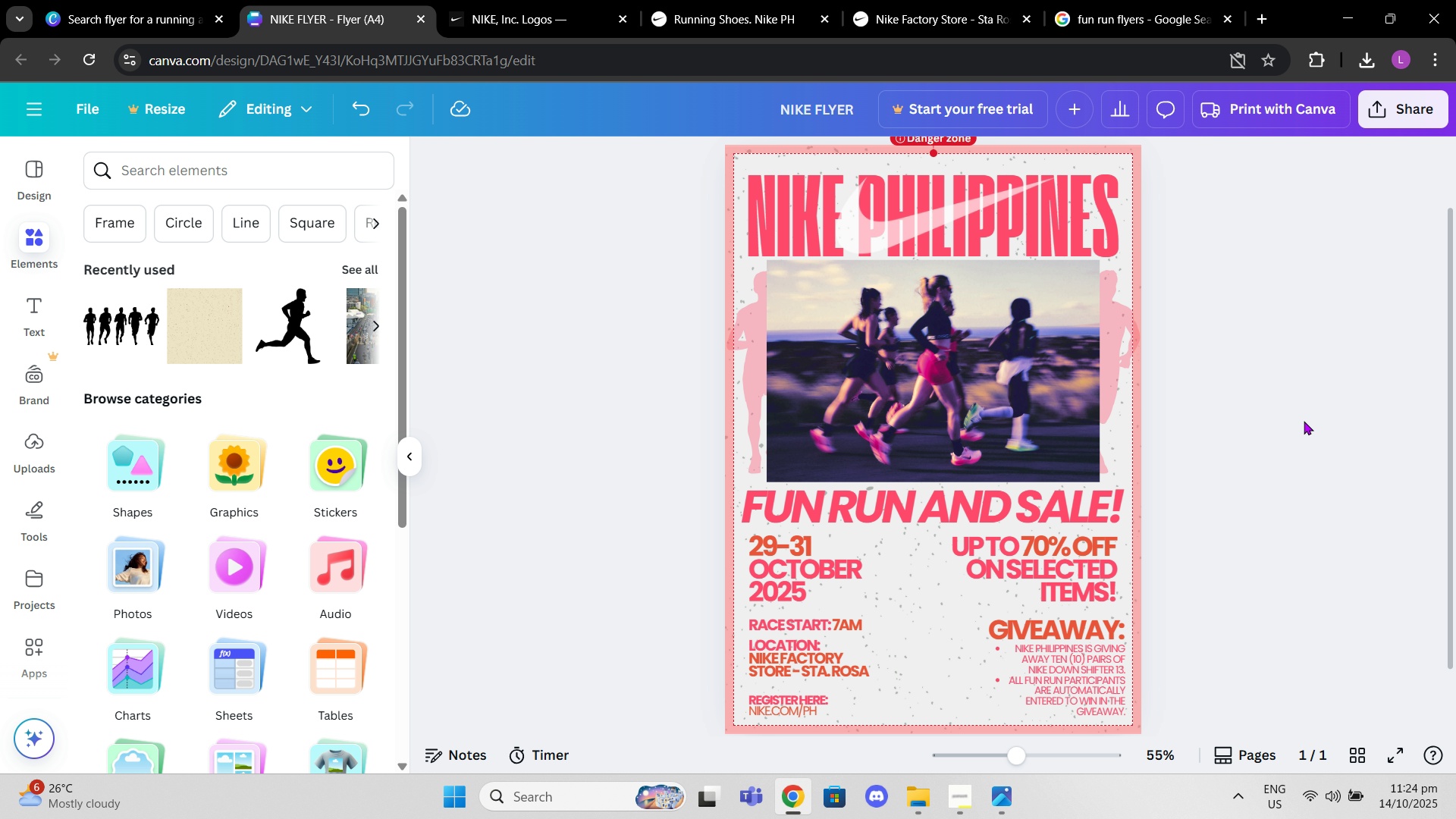 
scroll: coordinate [1304, 421], scroll_direction: down, amount: 1.0
 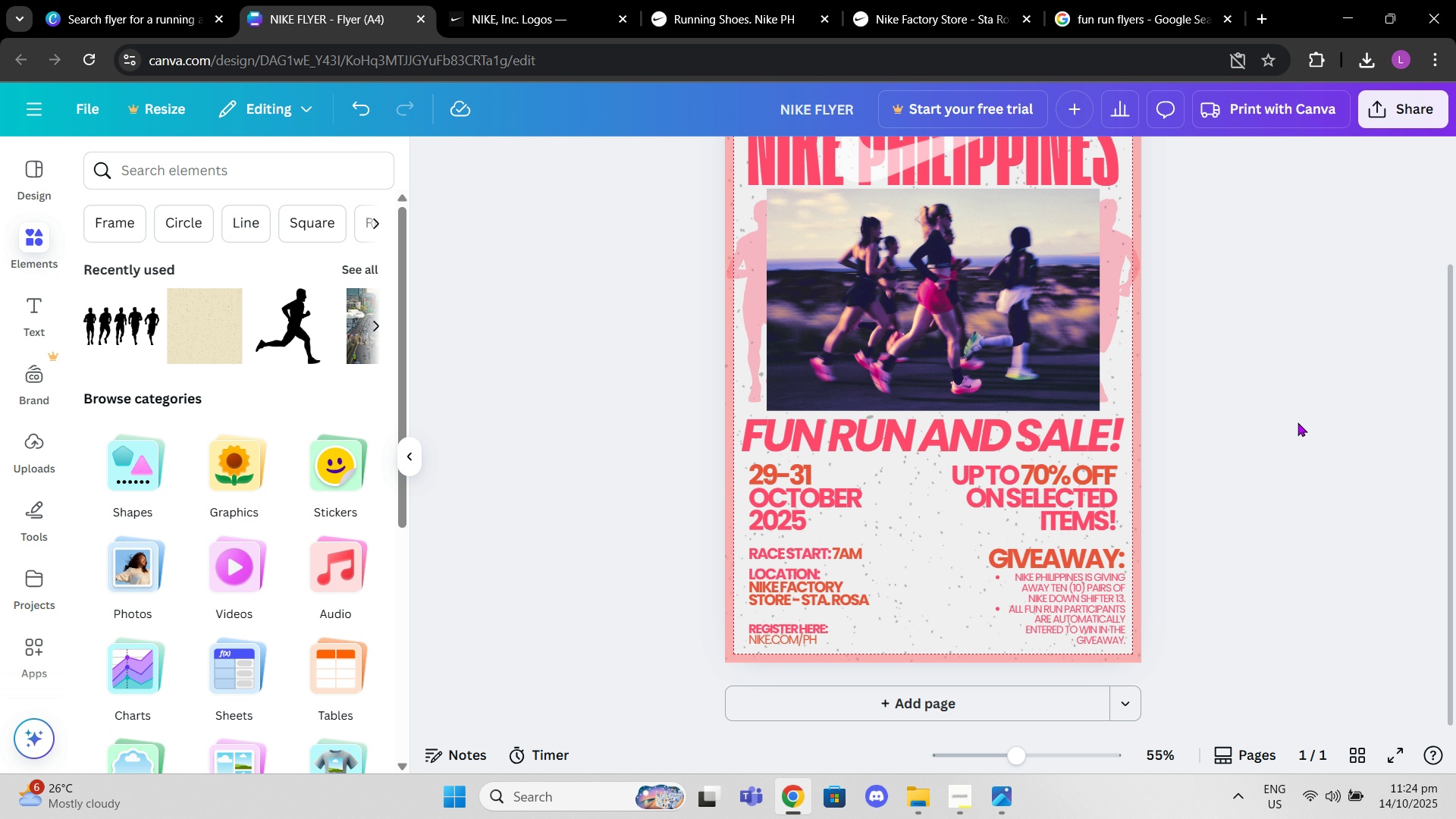 
scroll: coordinate [1298, 422], scroll_direction: up, amount: 1.0
 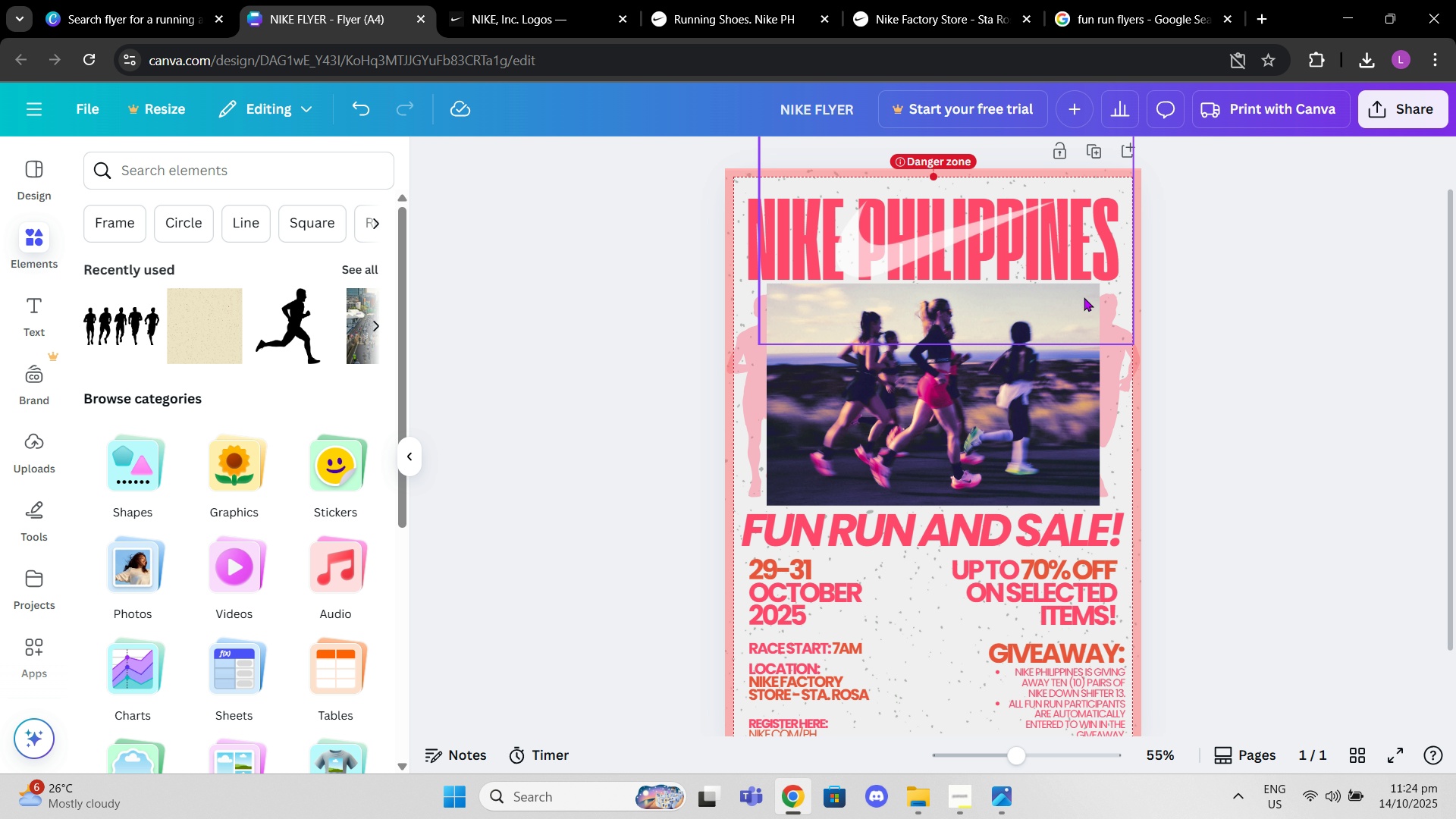 
left_click_drag(start_coordinate=[1087, 297], to_coordinate=[1087, 292])
 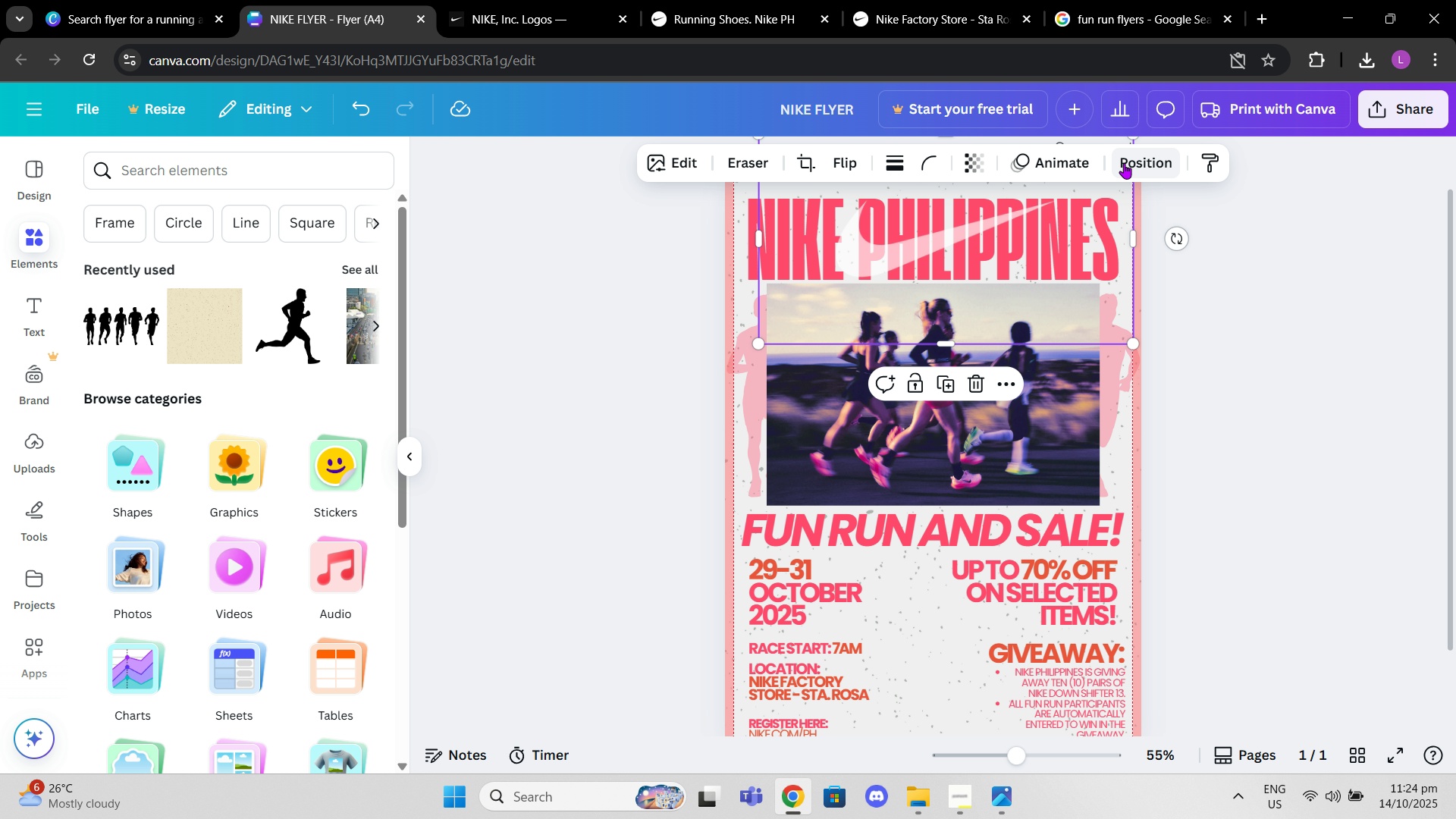 
left_click([1124, 163])
 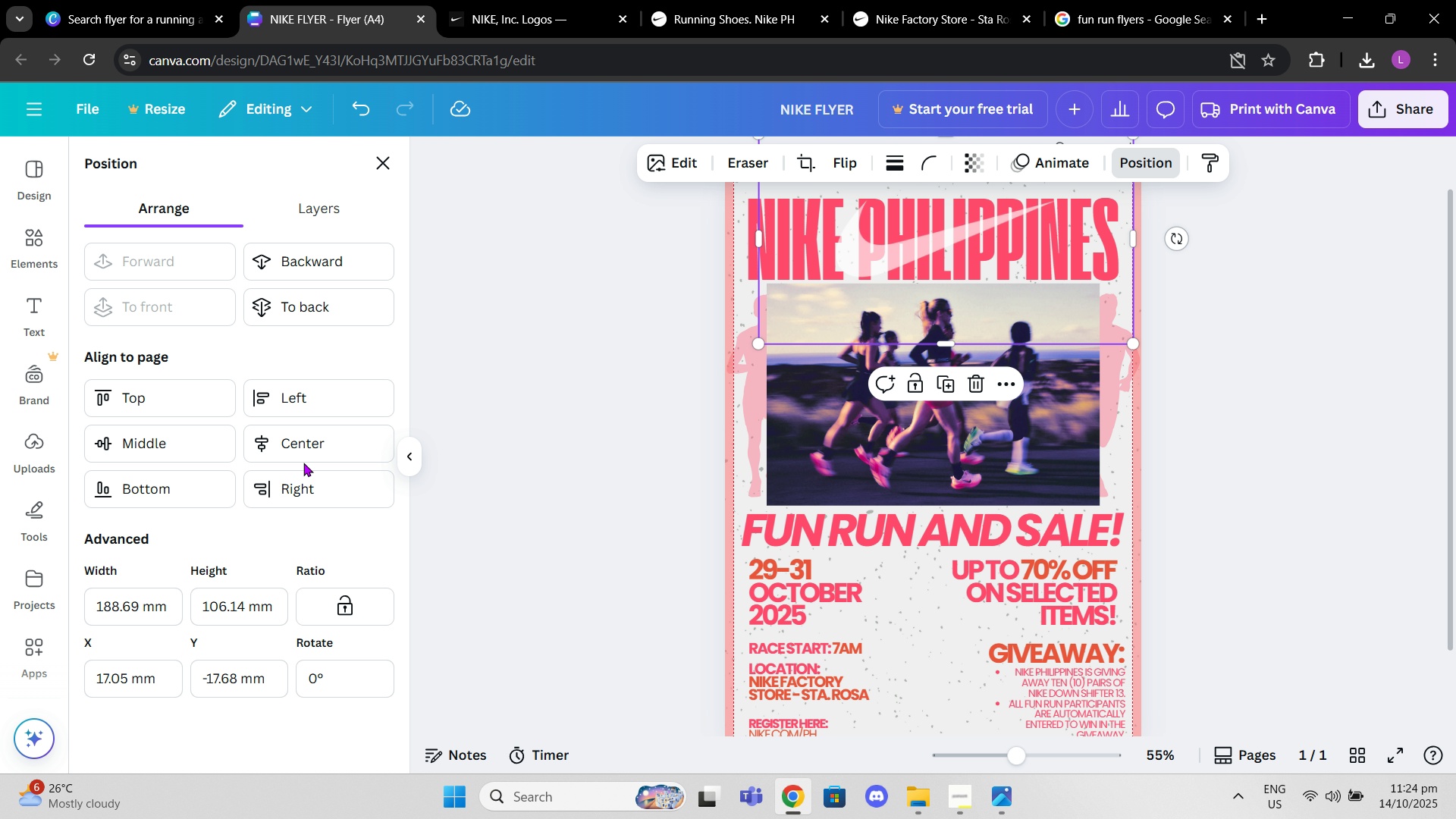 
left_click([297, 451])
 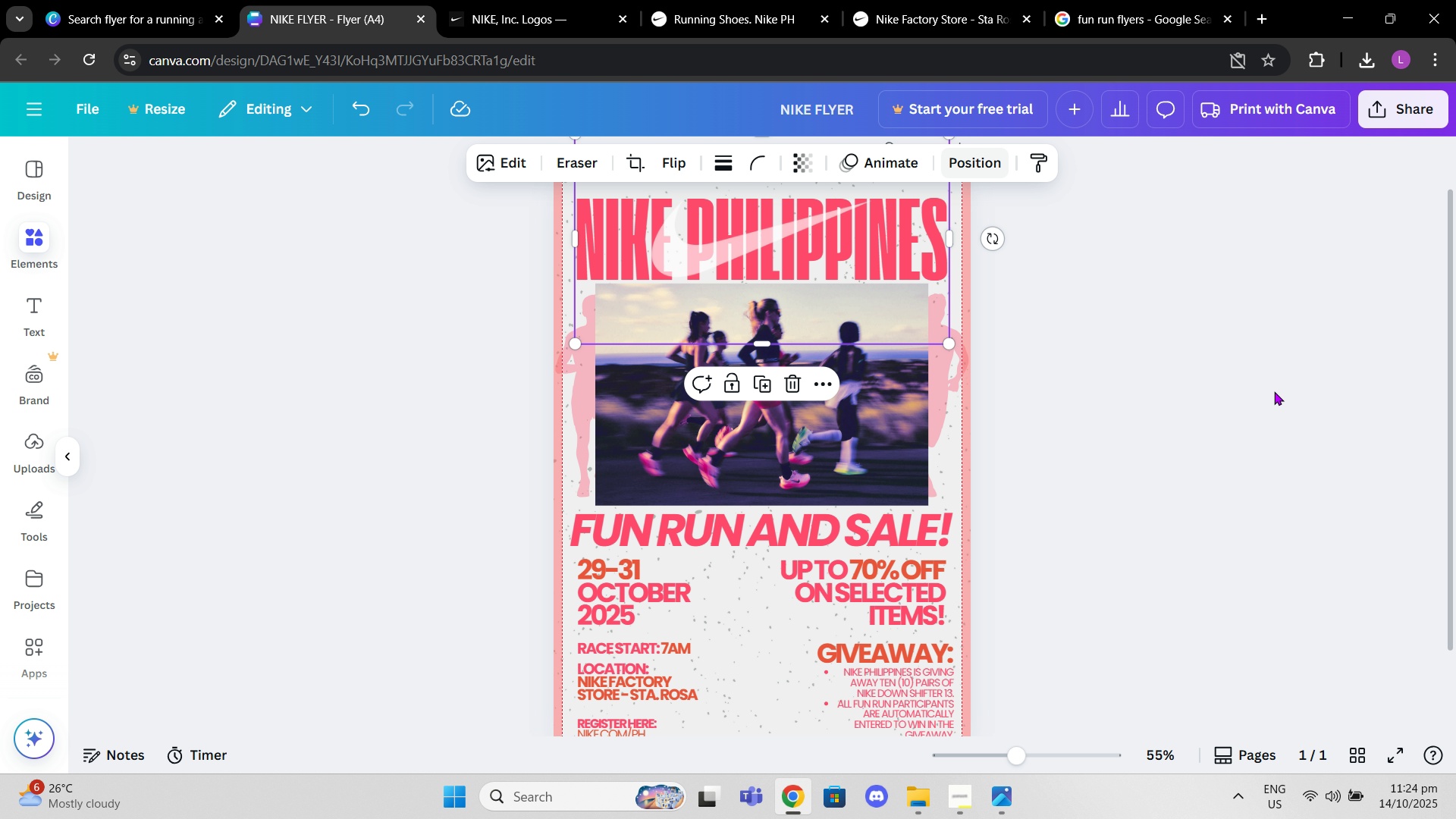 
double_click([1274, 391])
 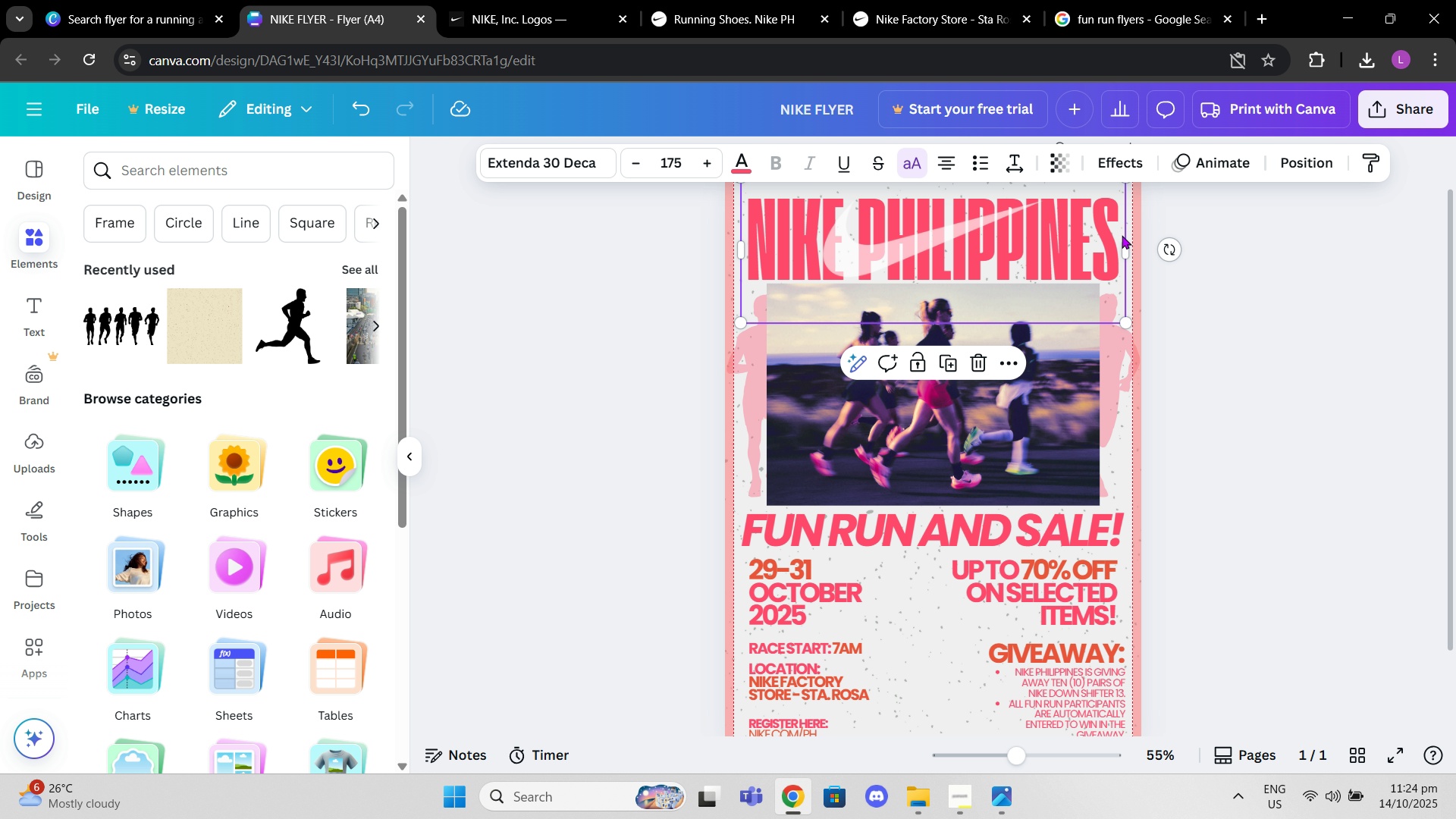 
left_click([1122, 235])
 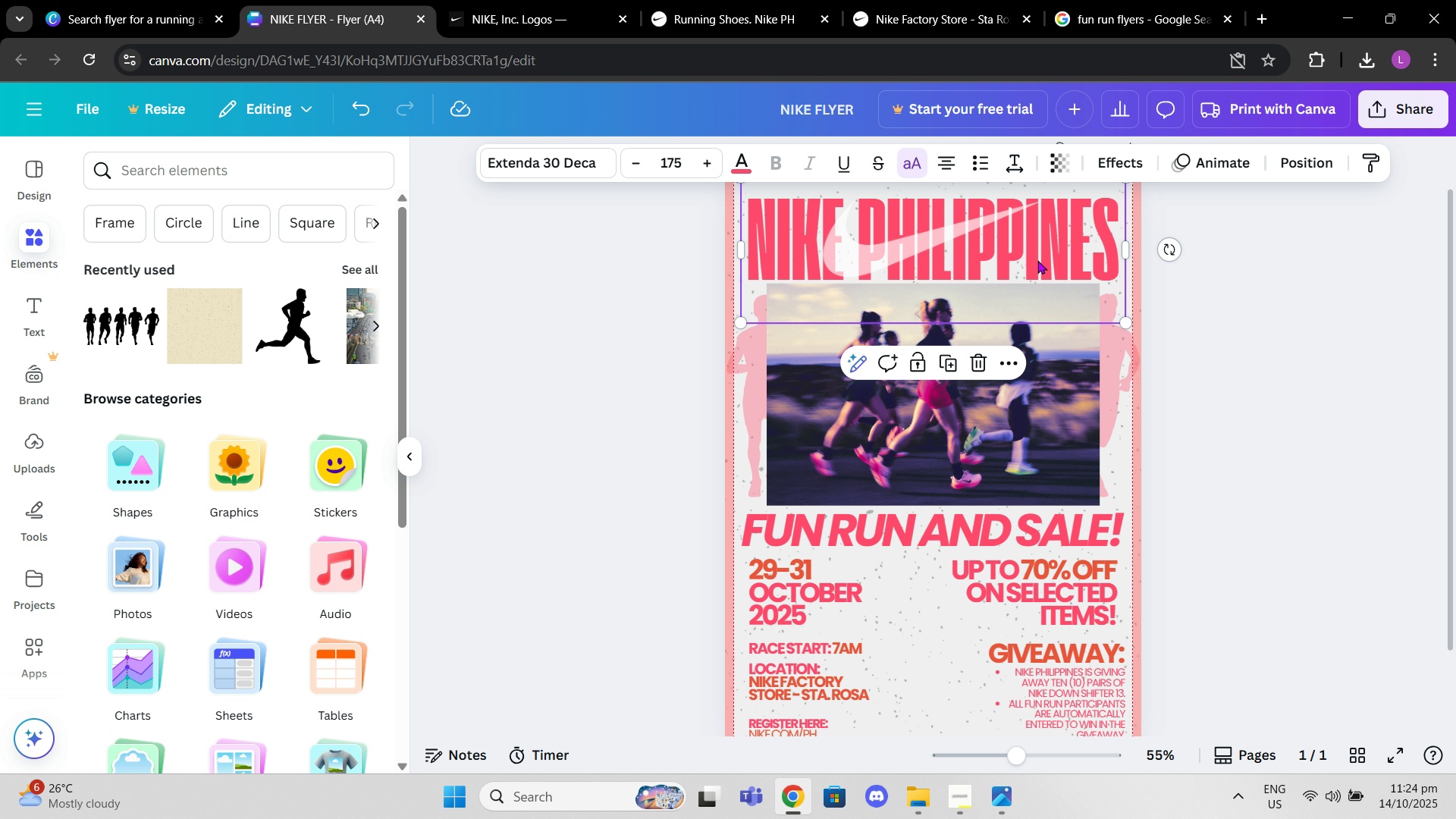 
mouse_move([1041, 238])
 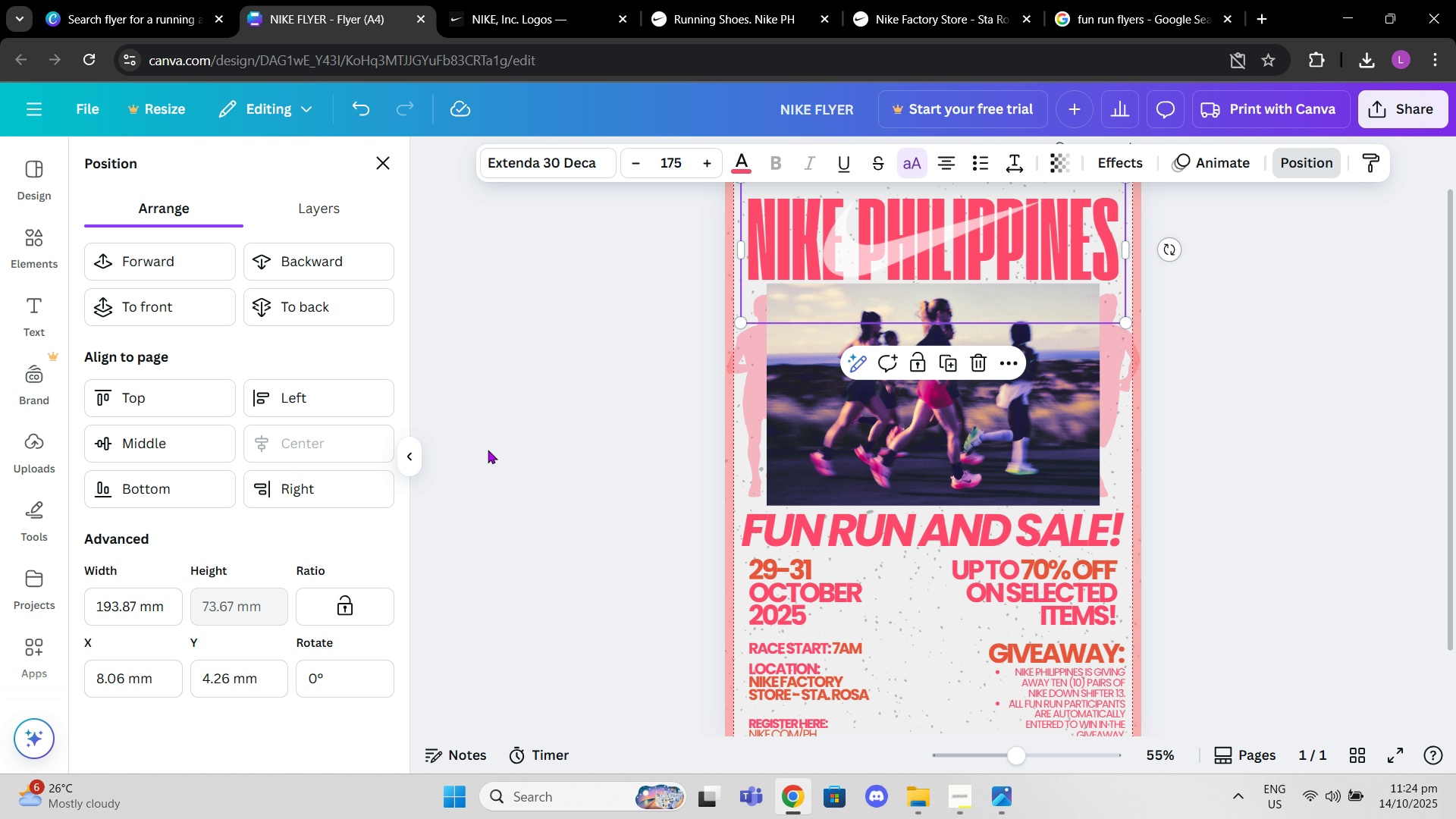 
left_click([526, 453])
 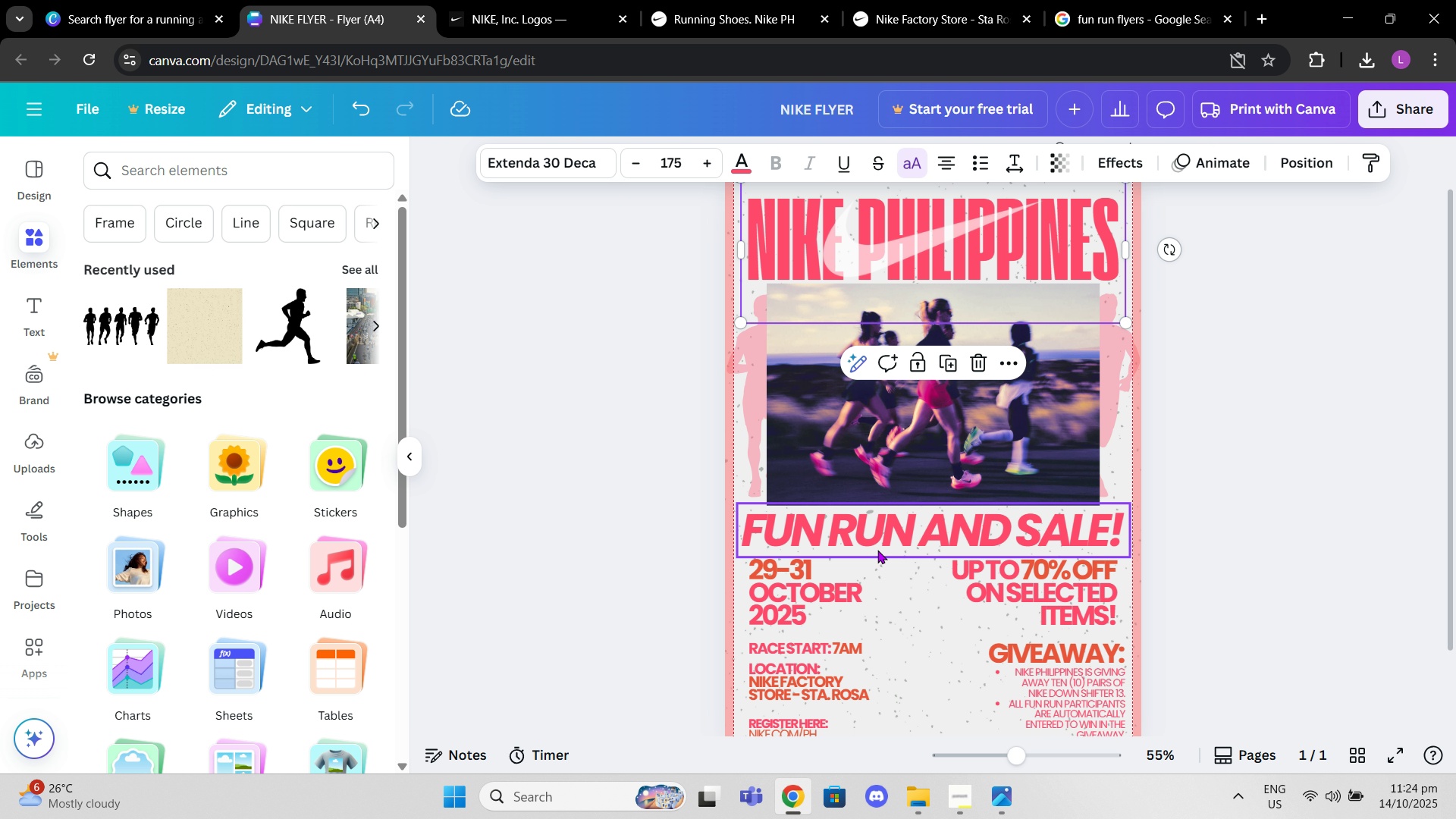 
scroll: coordinate [878, 550], scroll_direction: down, amount: 2.0
 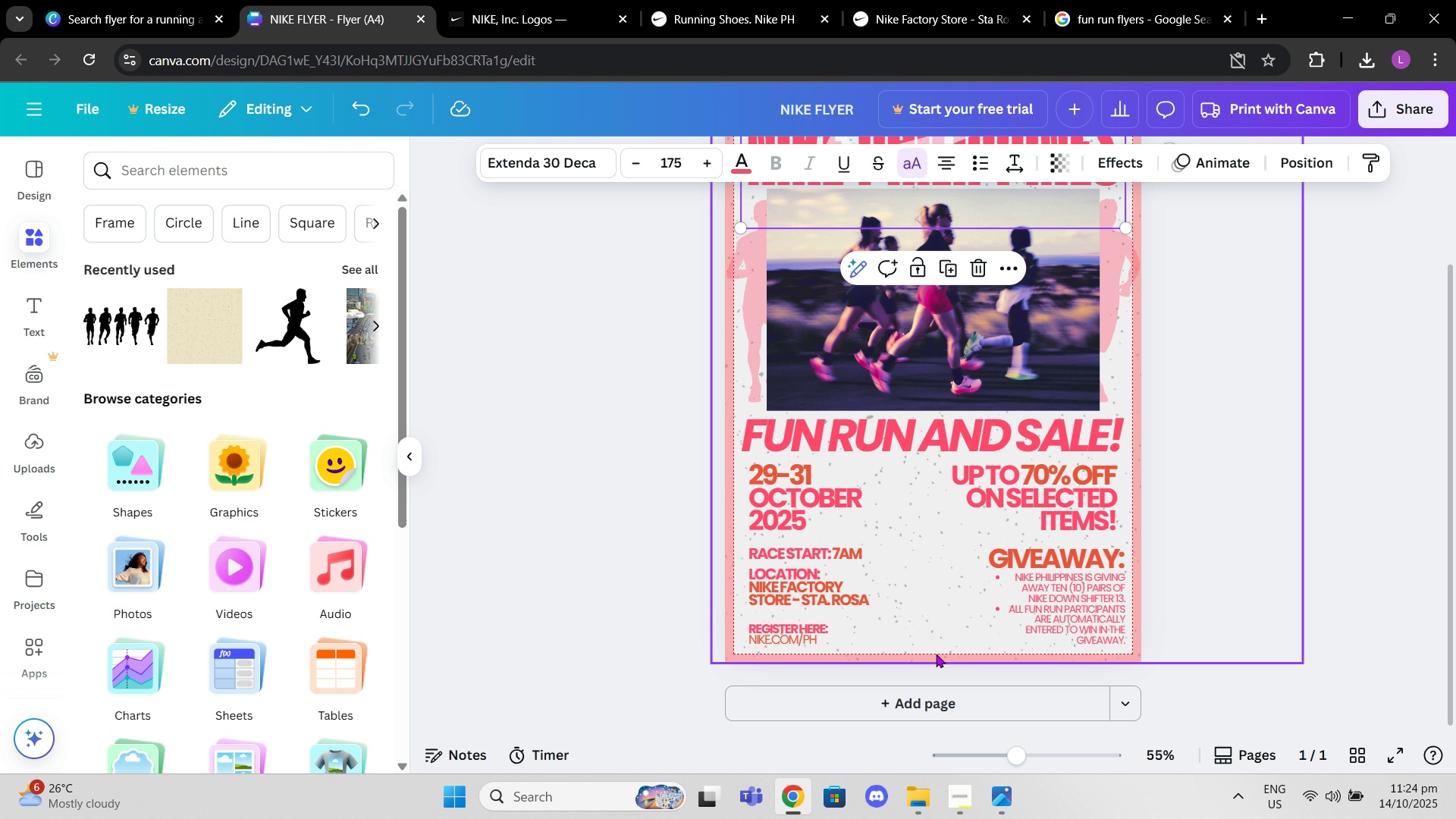 
left_click_drag(start_coordinate=[1018, 760], to_coordinate=[1029, 758])
 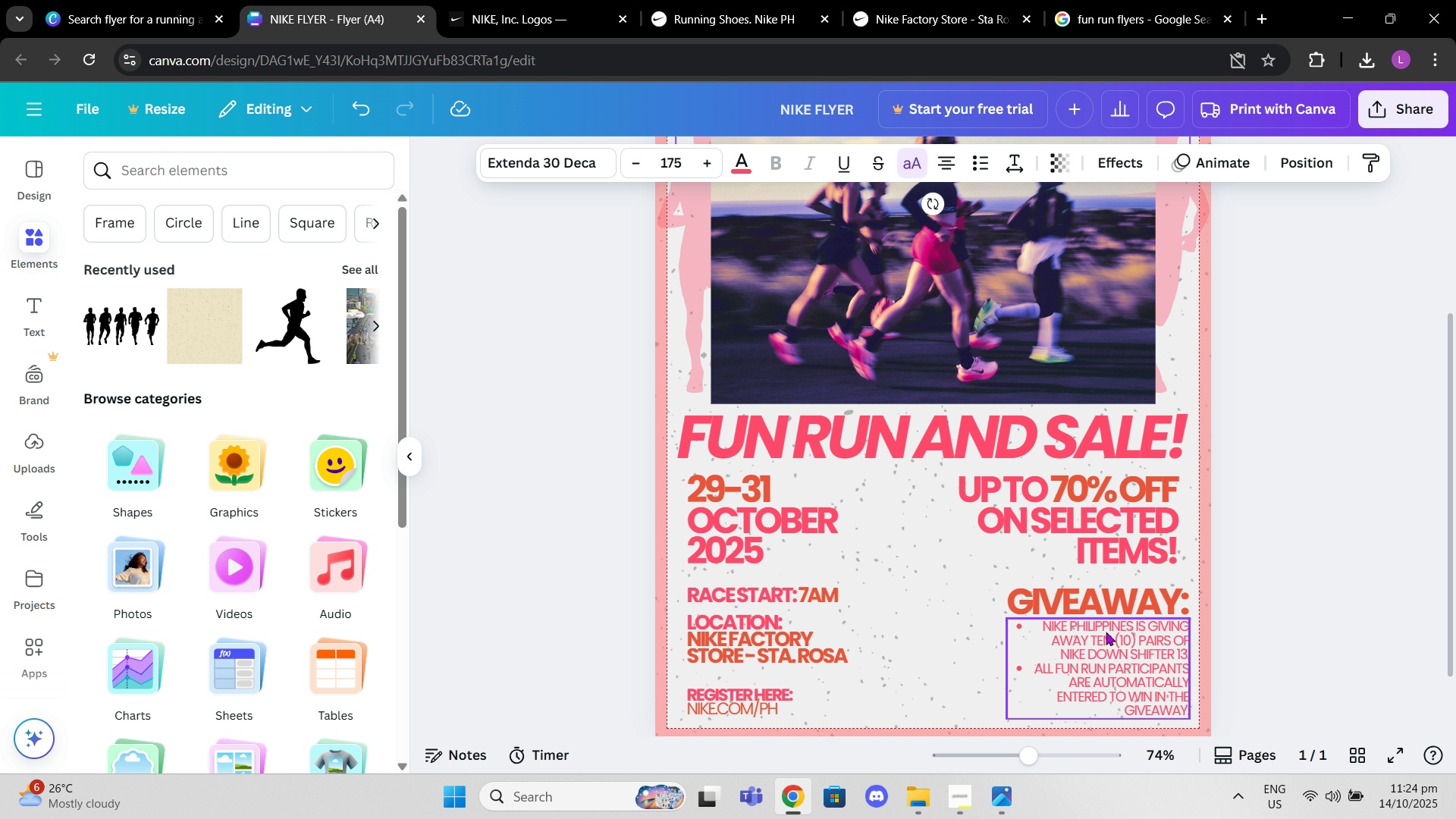 
scroll: coordinate [1106, 632], scroll_direction: down, amount: 2.0
 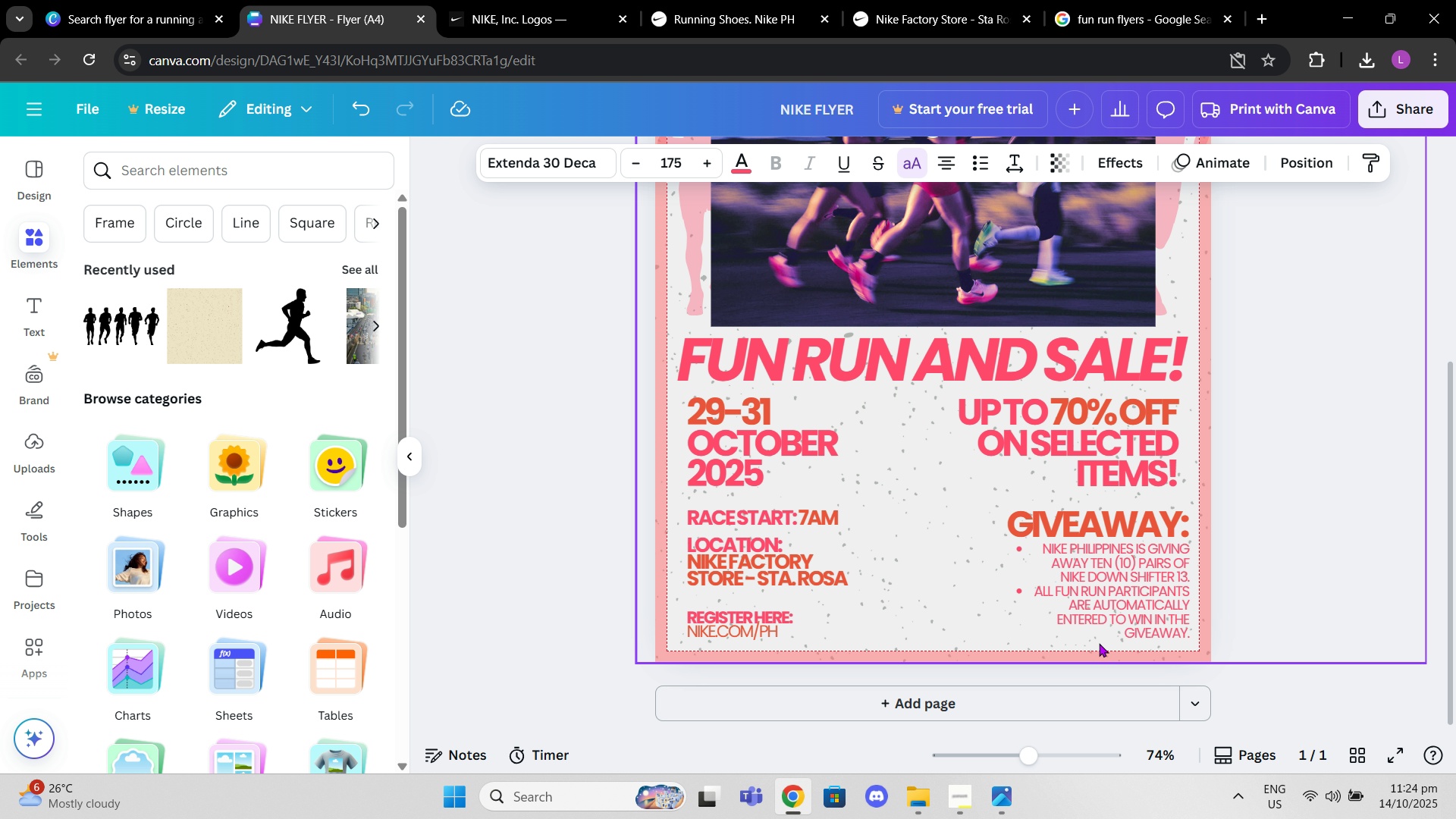 
wait(13.21)
 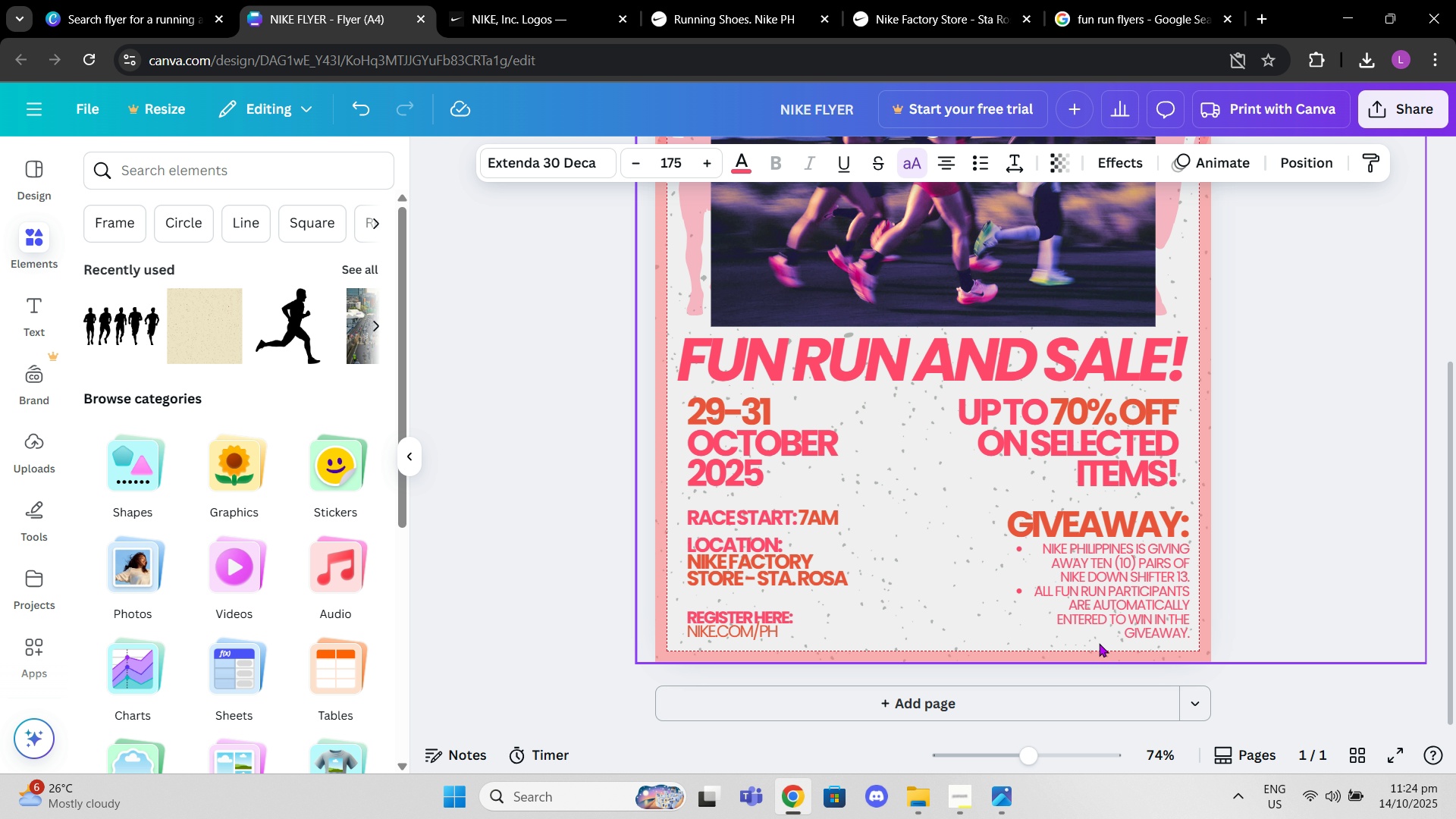 
left_click_drag(start_coordinate=[1030, 766], to_coordinate=[1005, 770])
 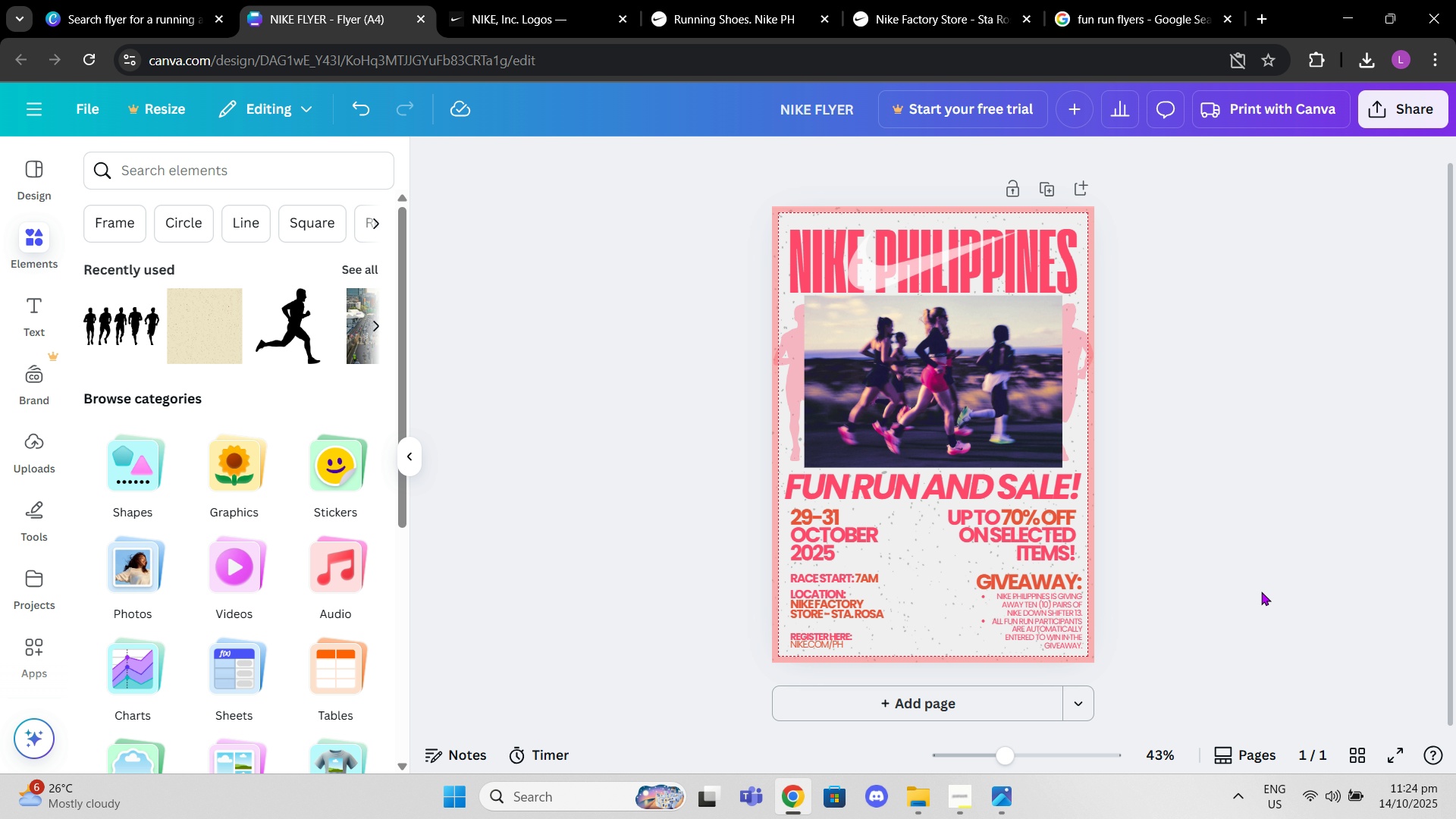 
left_click([1261, 592])
 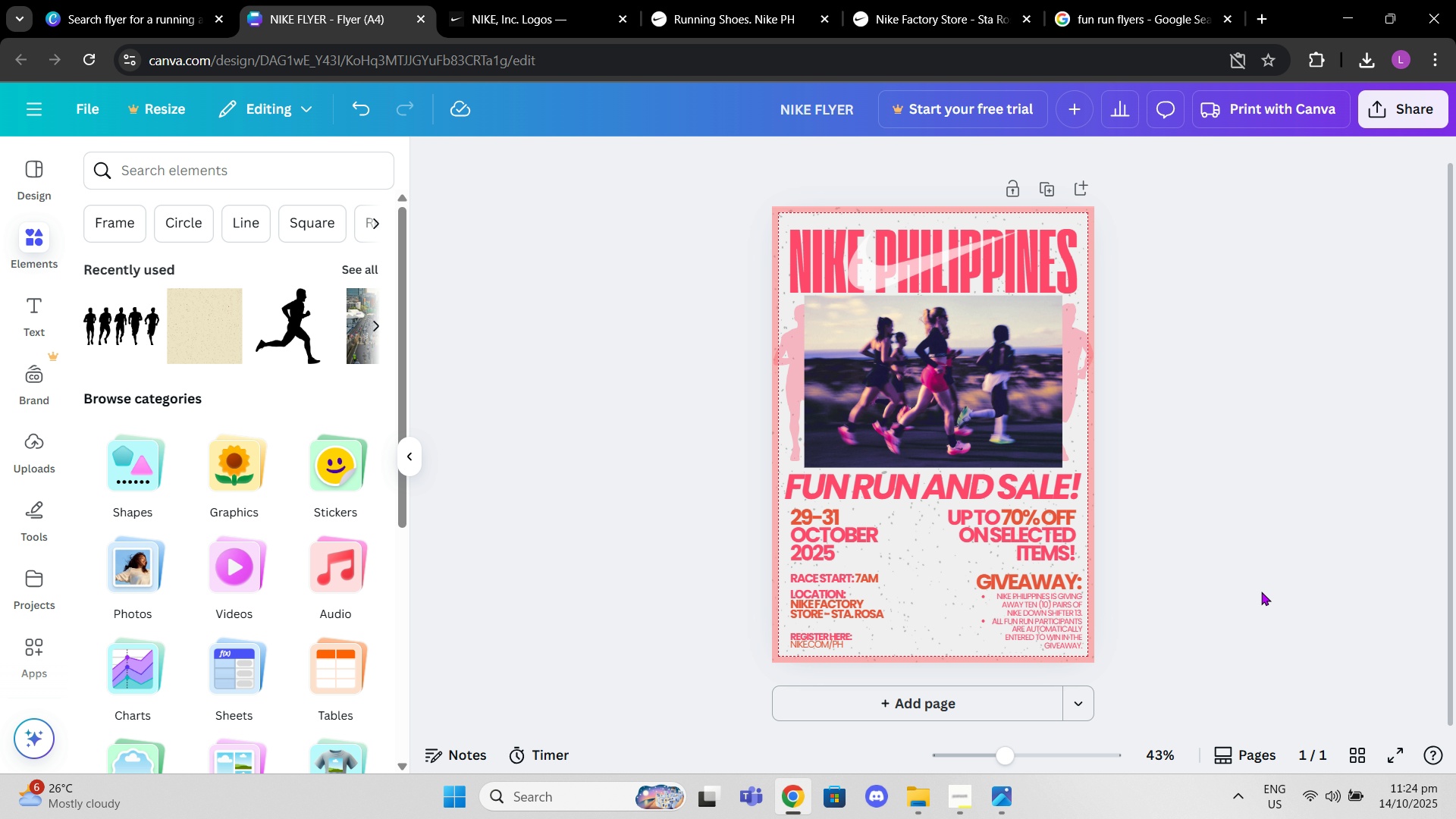 
wait(8.94)
 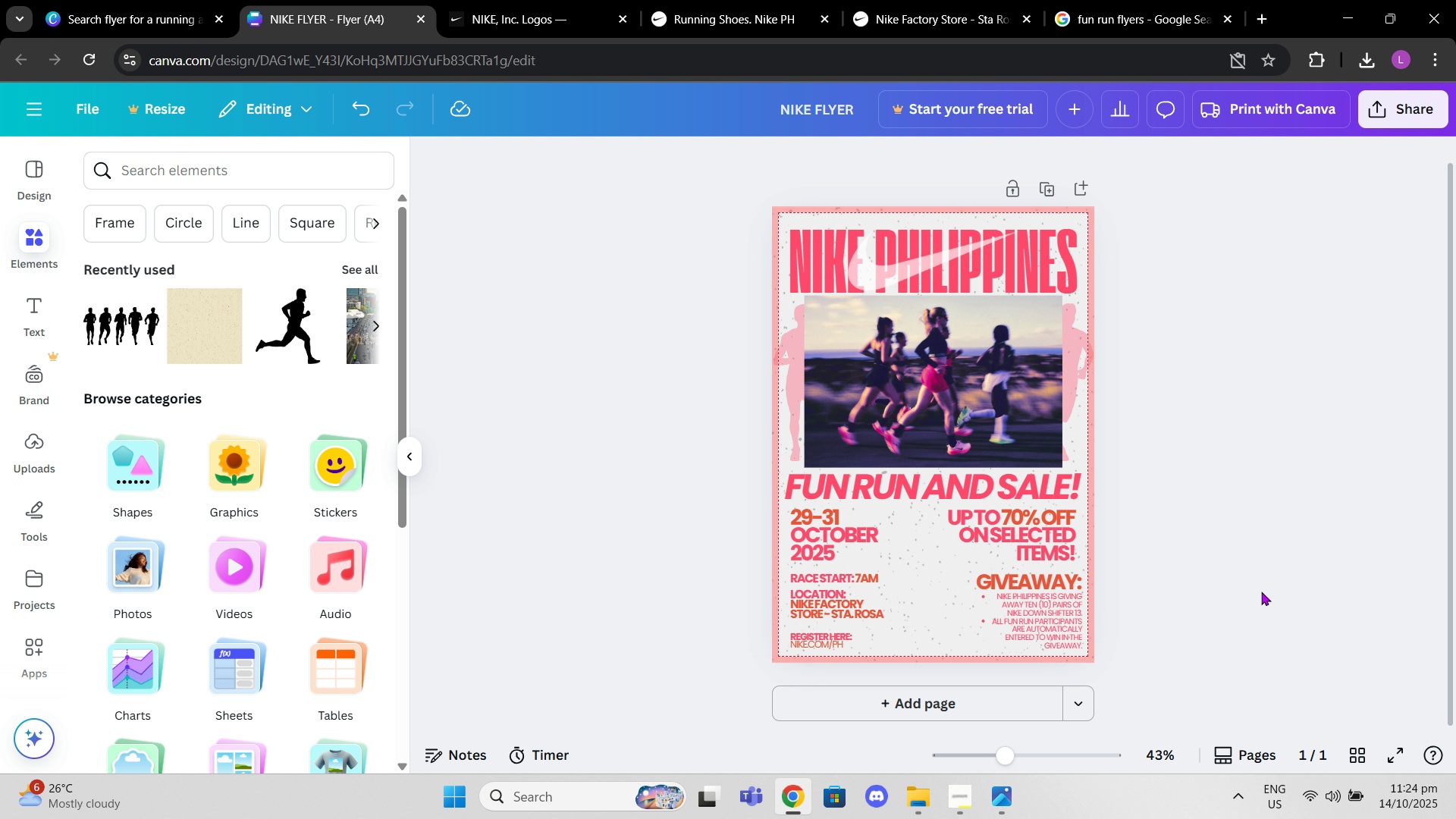 
left_click([961, 396])
 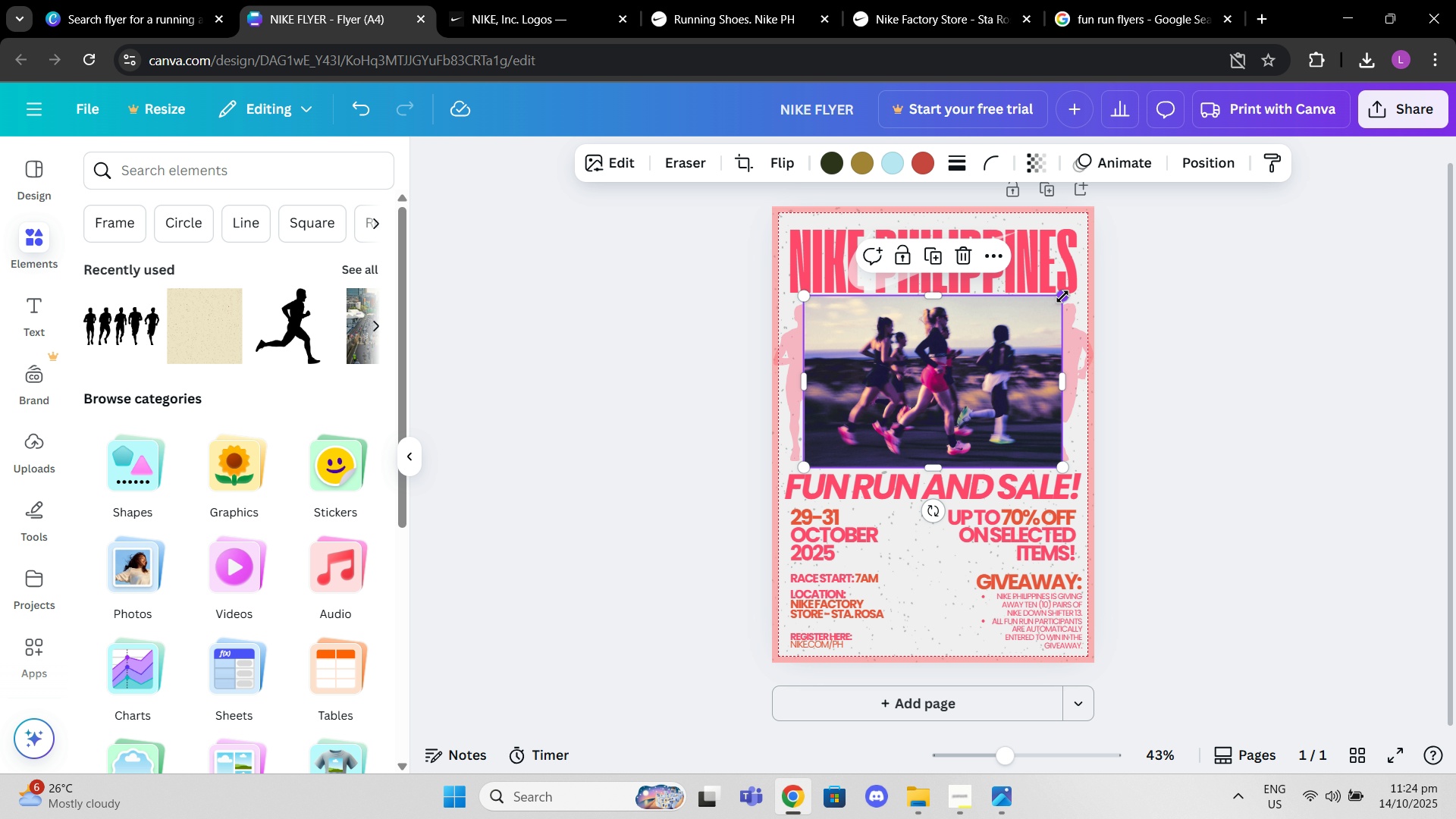 
left_click_drag(start_coordinate=[1062, 297], to_coordinate=[1076, 295])
 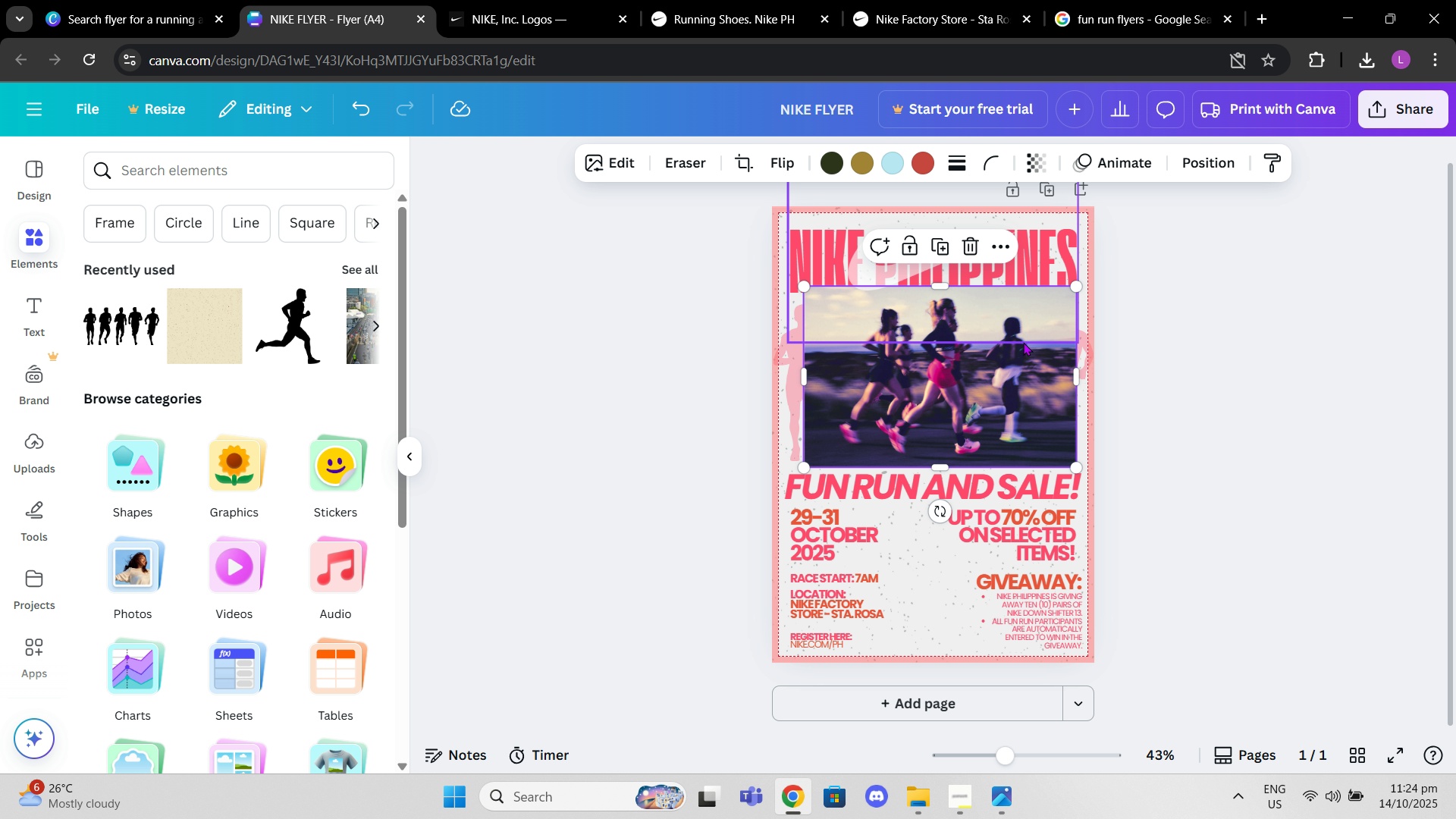 
left_click_drag(start_coordinate=[1023, 342], to_coordinate=[1017, 349])
 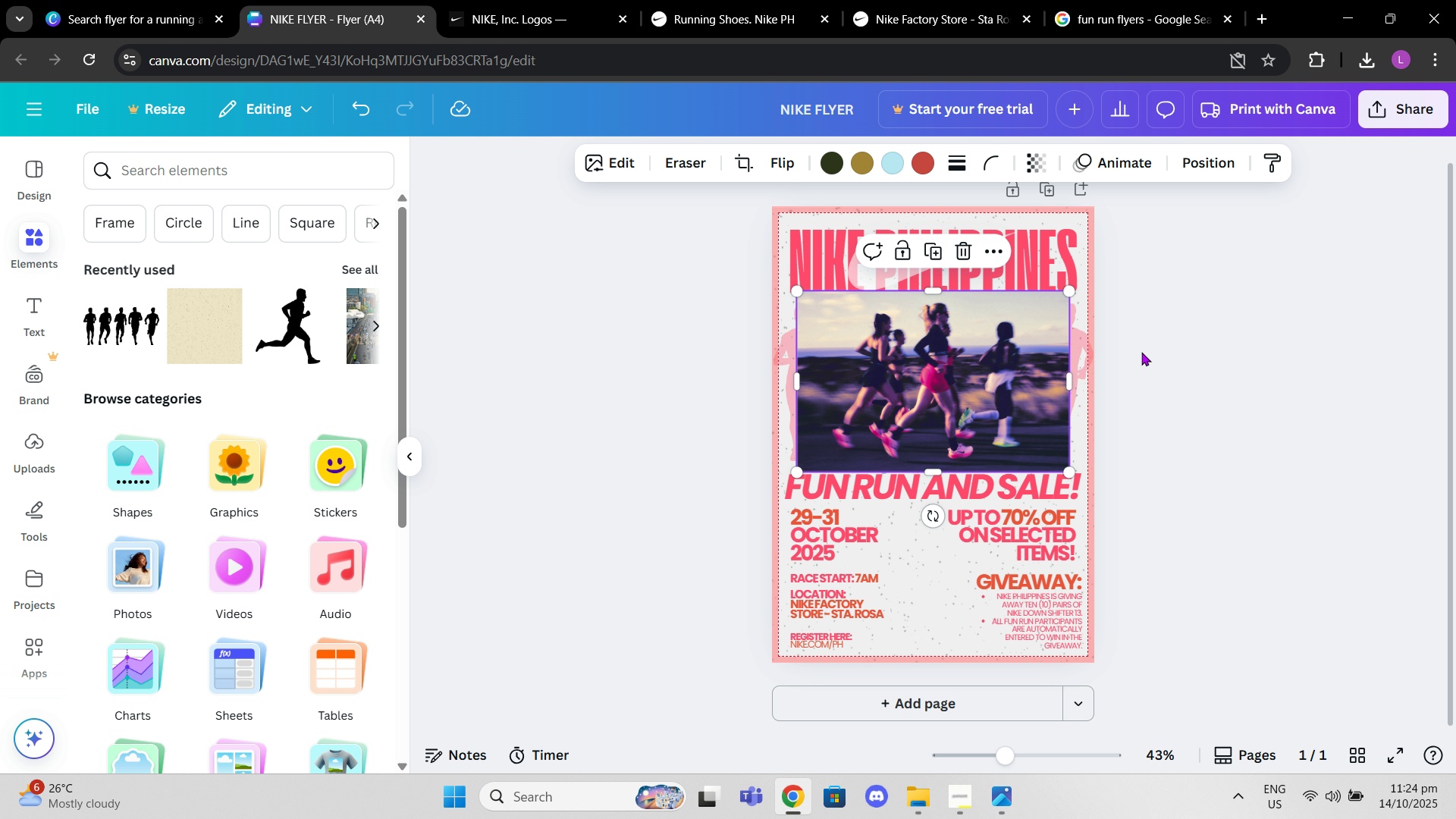 
left_click([1141, 352])
 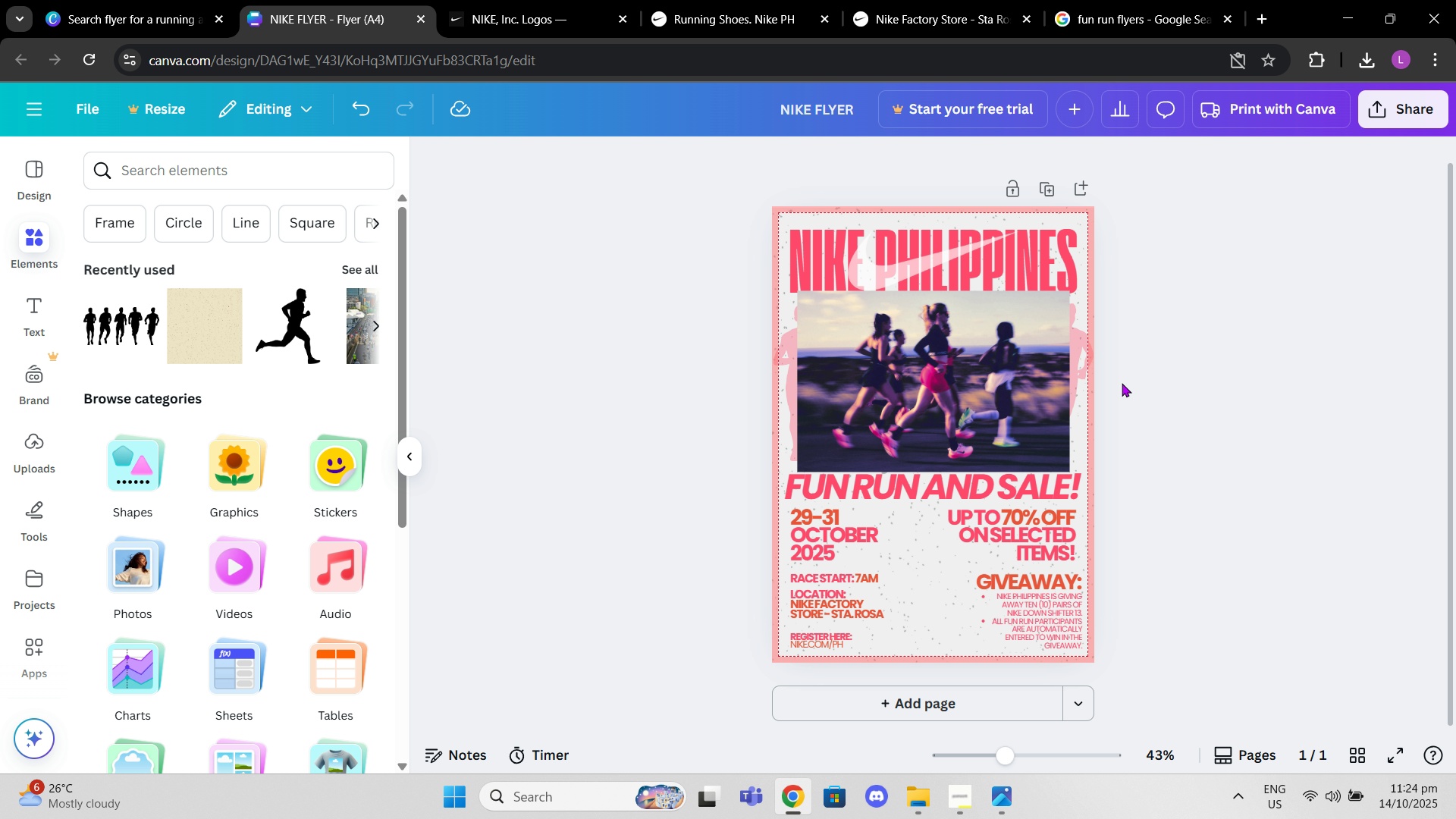 
left_click_drag(start_coordinate=[1059, 484], to_coordinate=[1060, 480])
 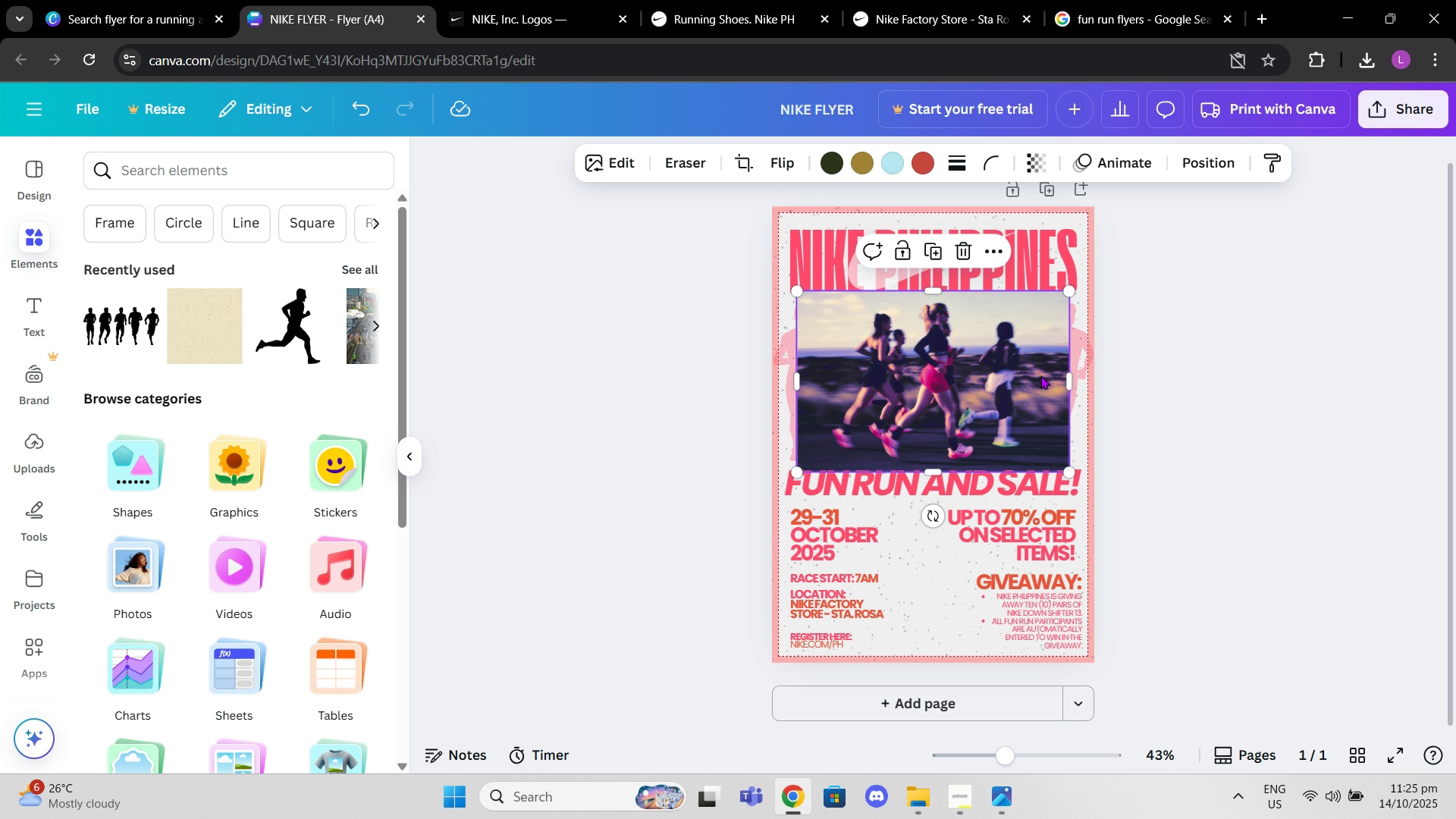 
left_click([1040, 375])
 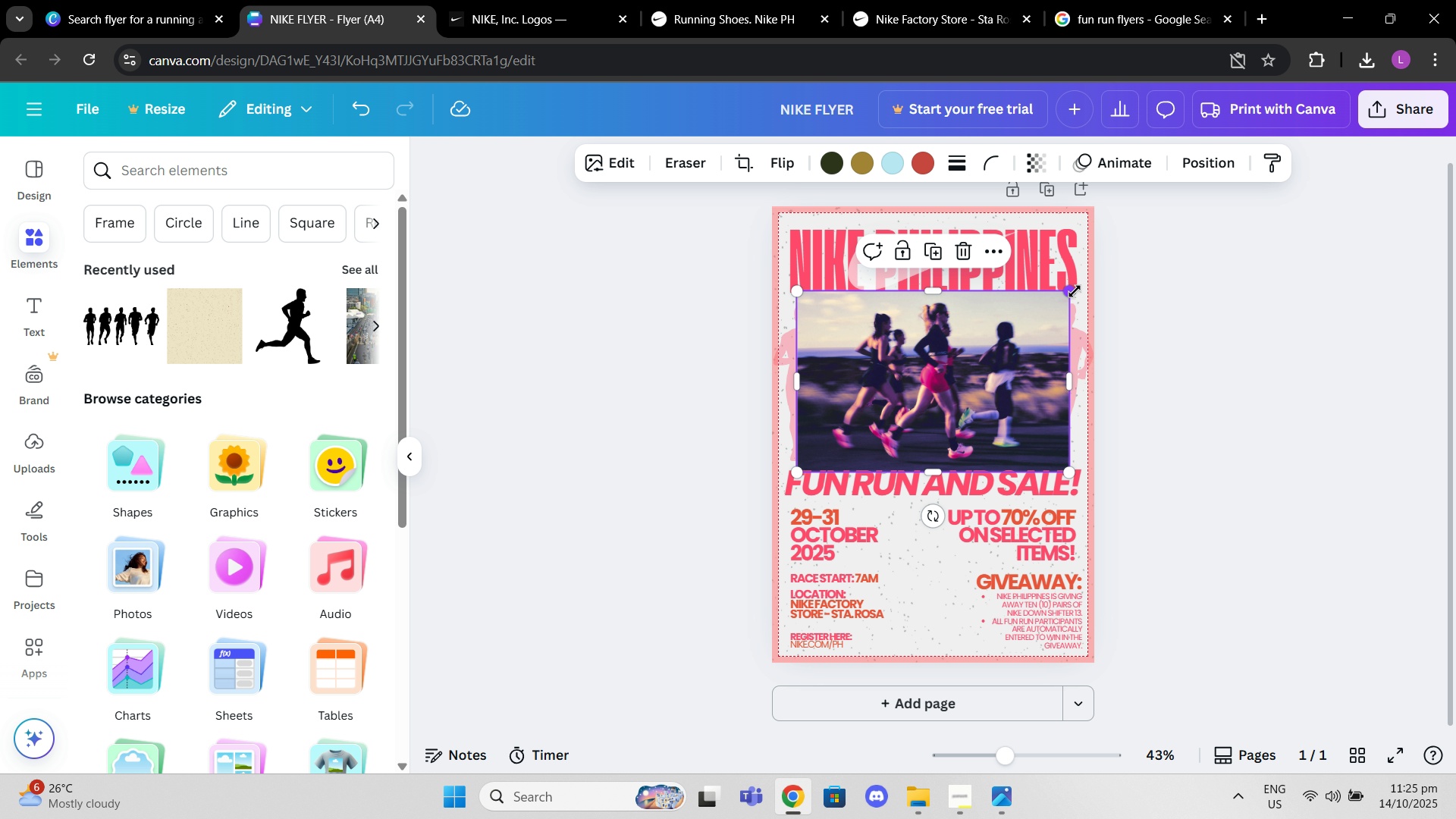 
left_click_drag(start_coordinate=[1072, 291], to_coordinate=[1084, 287])
 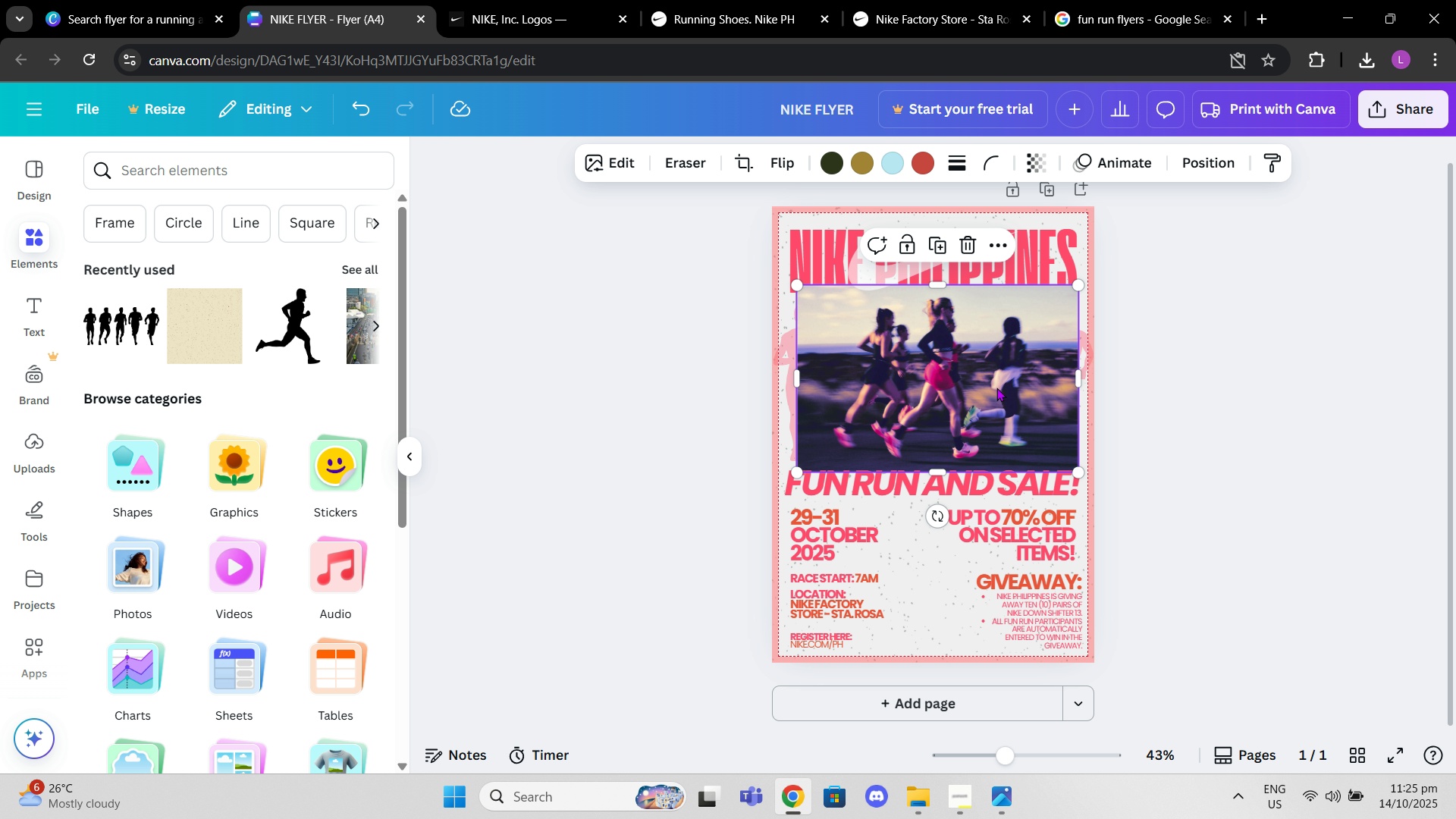 
left_click_drag(start_coordinate=[996, 388], to_coordinate=[993, 390])
 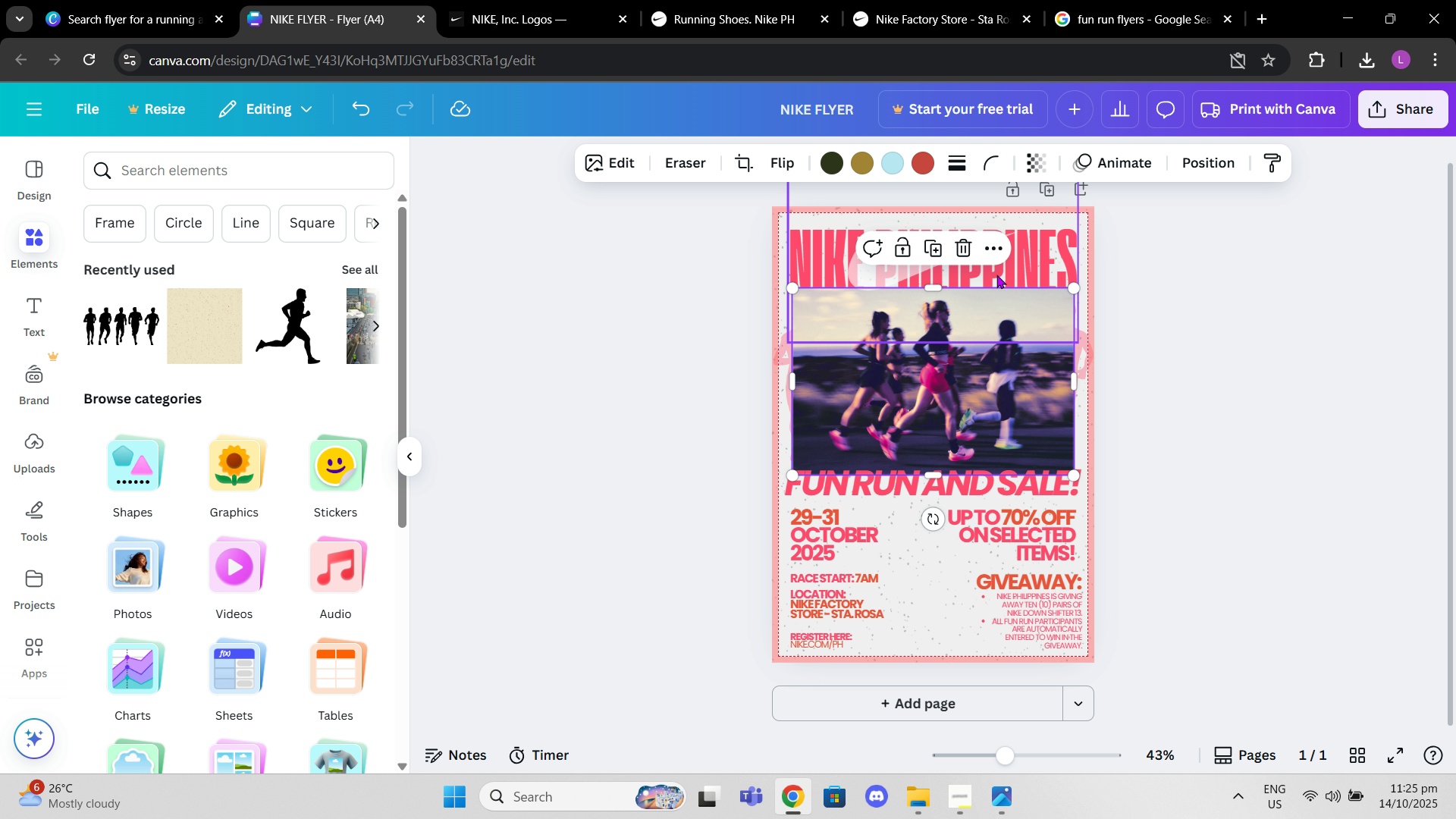 
left_click([997, 275])
 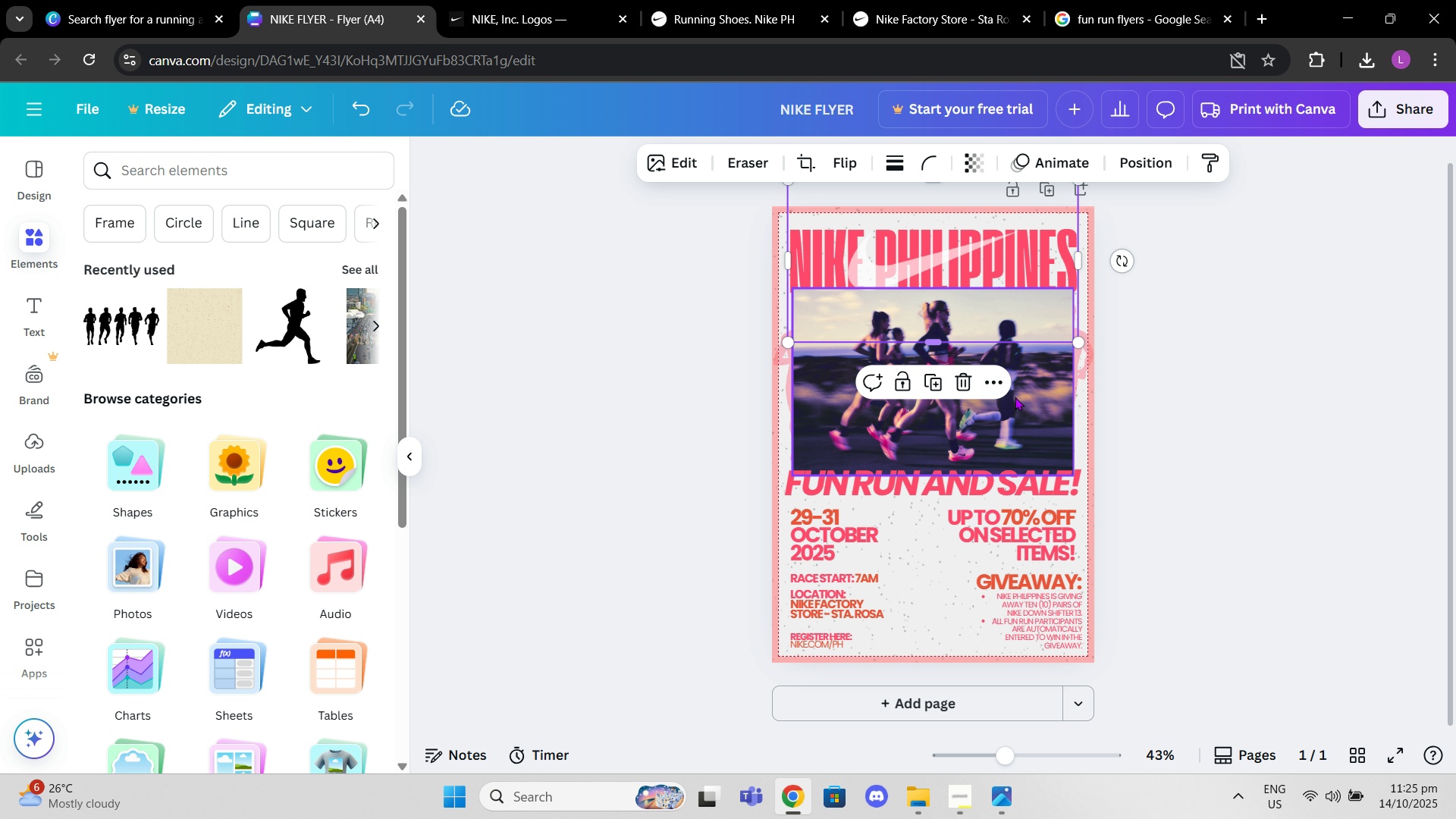 
double_click([1017, 400])
 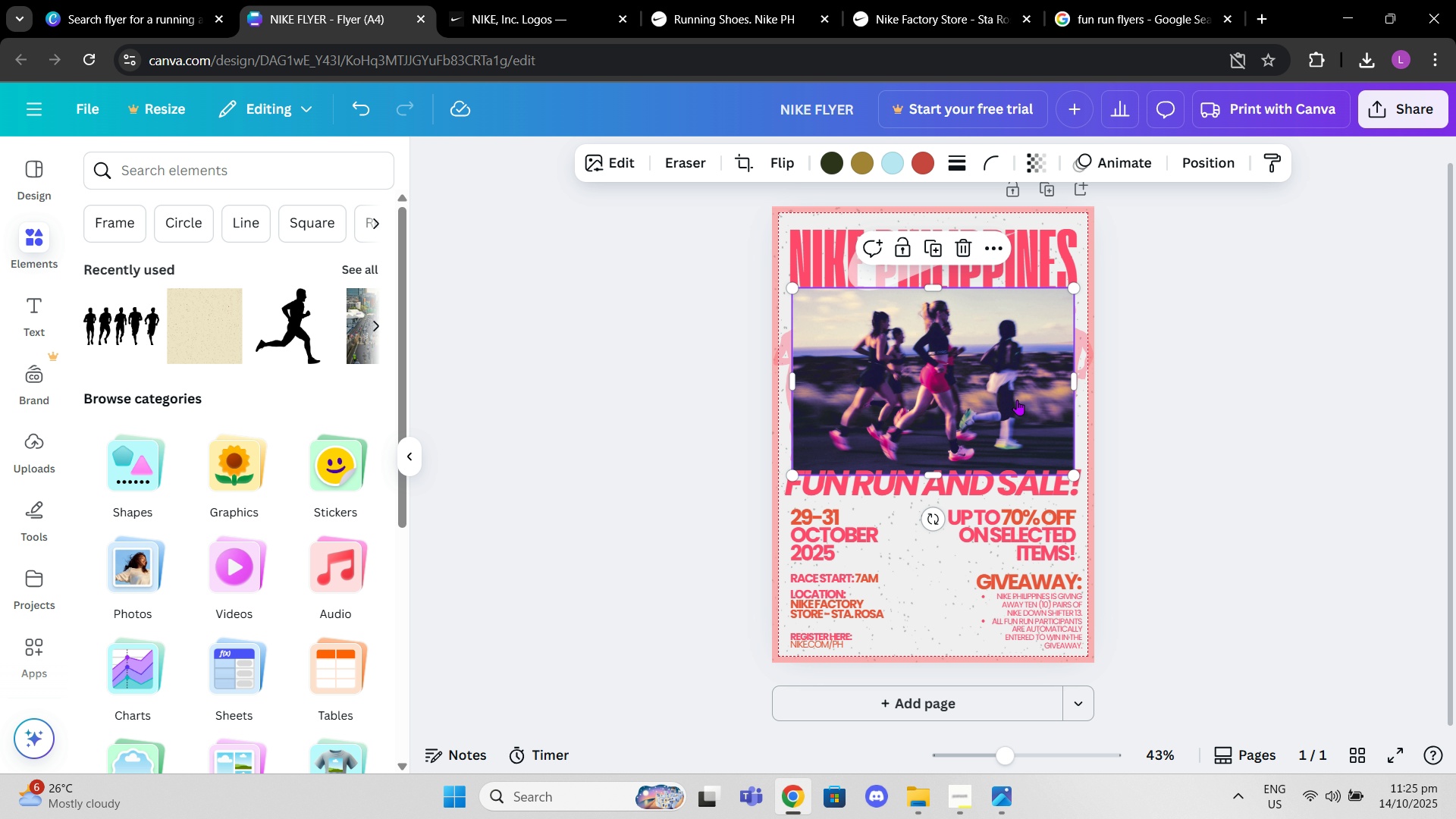 
right_click([1017, 400])
 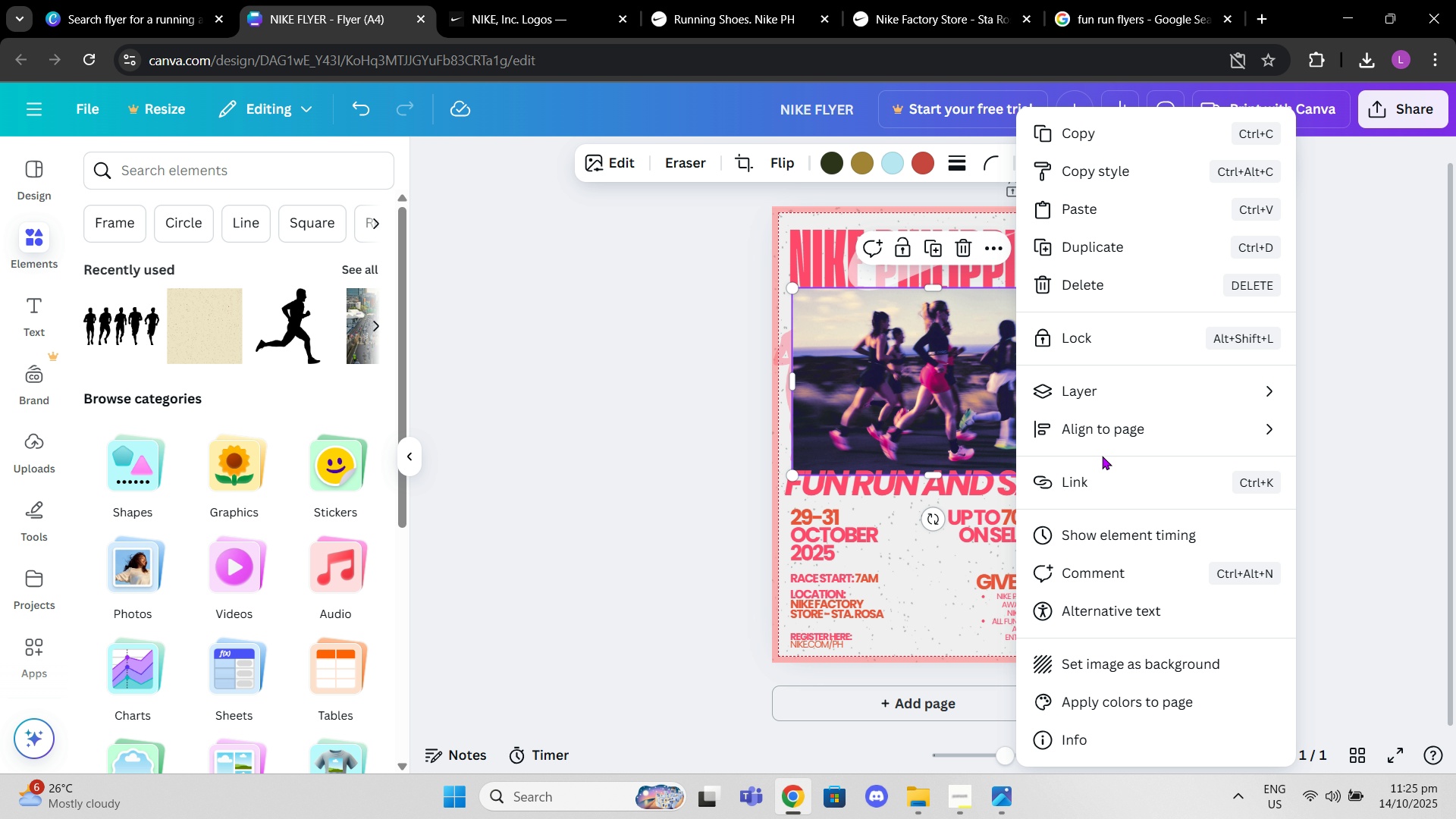 
mouse_move([1063, 407])
 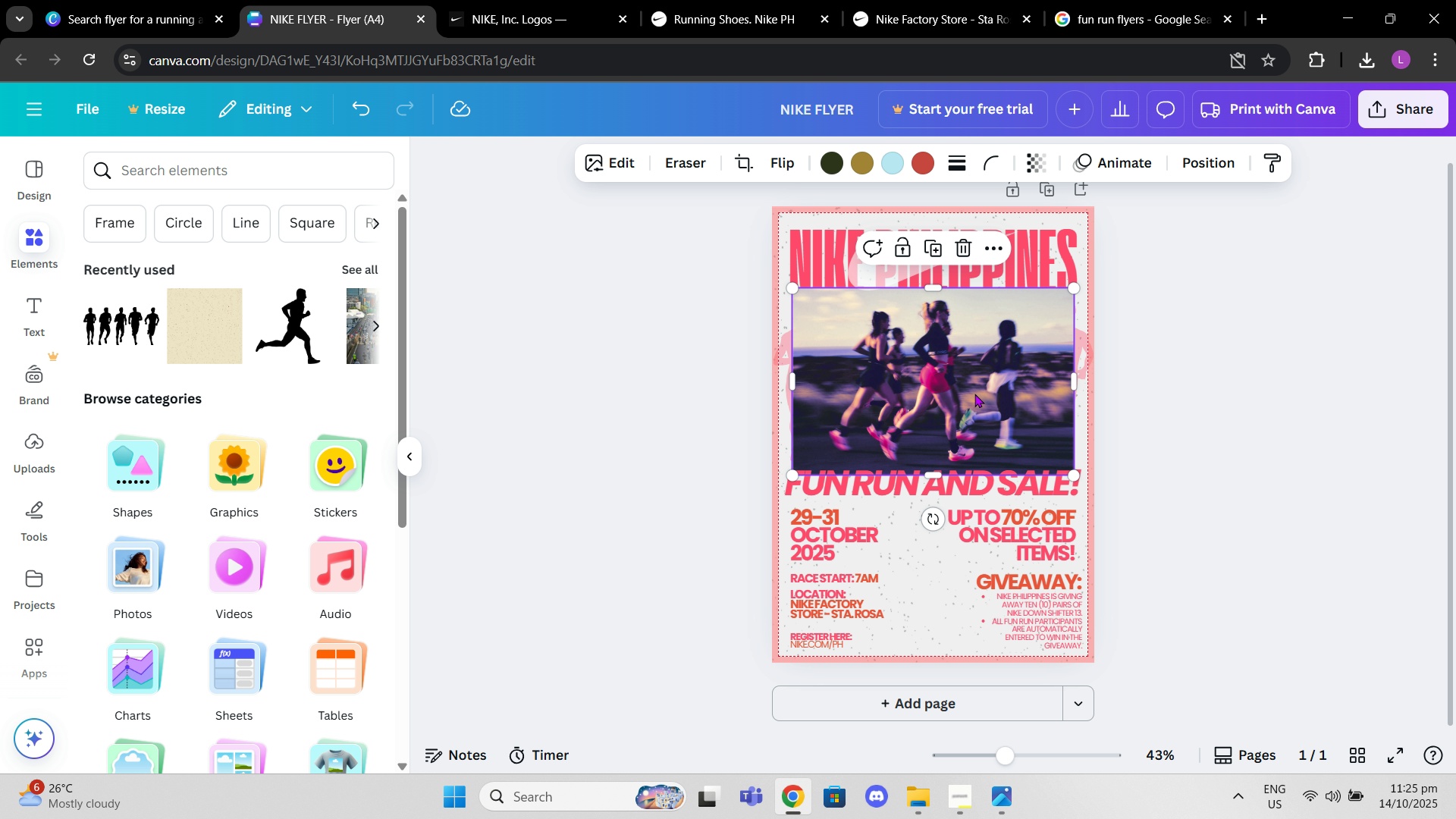 
double_click([985, 392])
 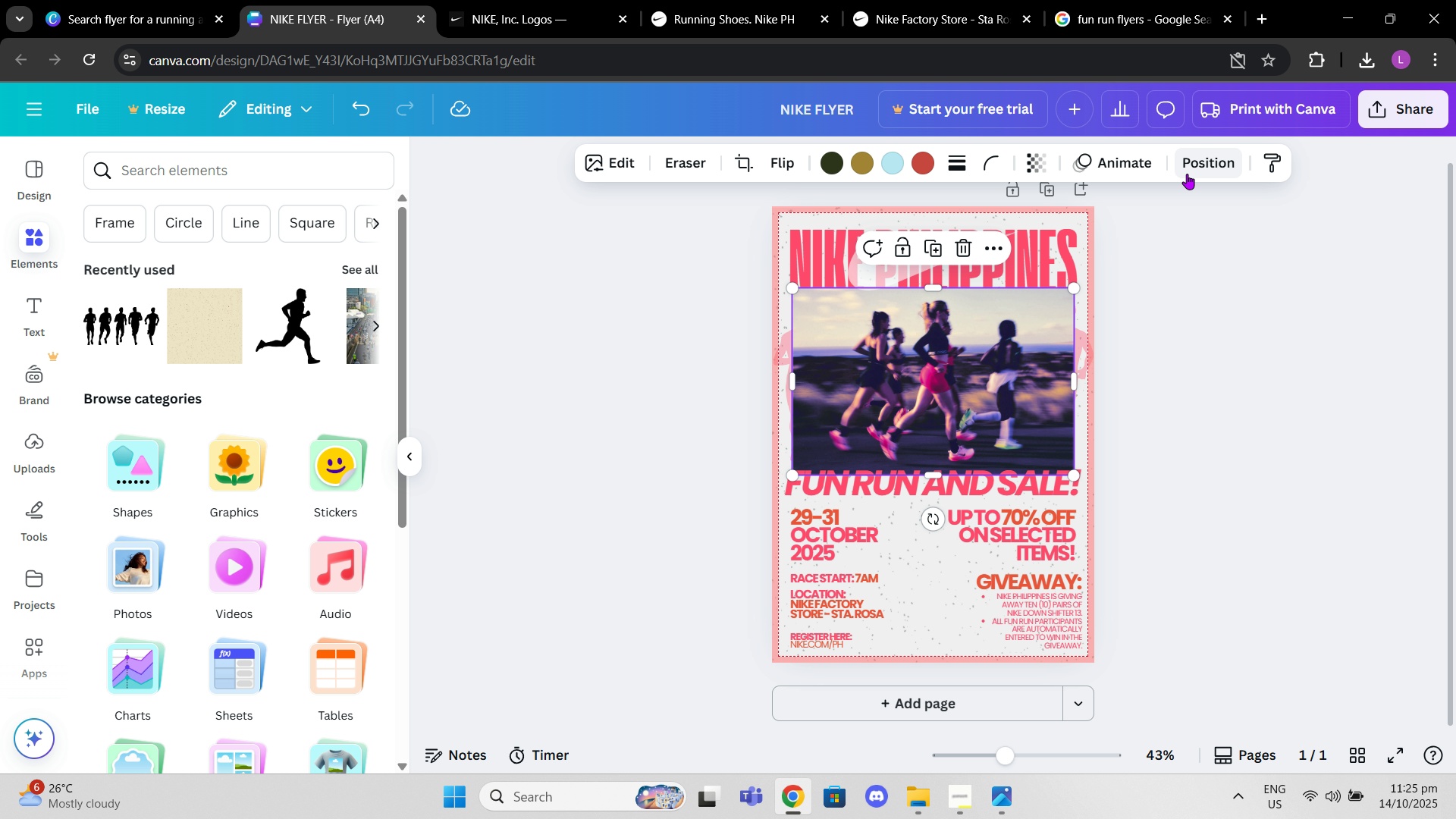 
left_click([1187, 174])
 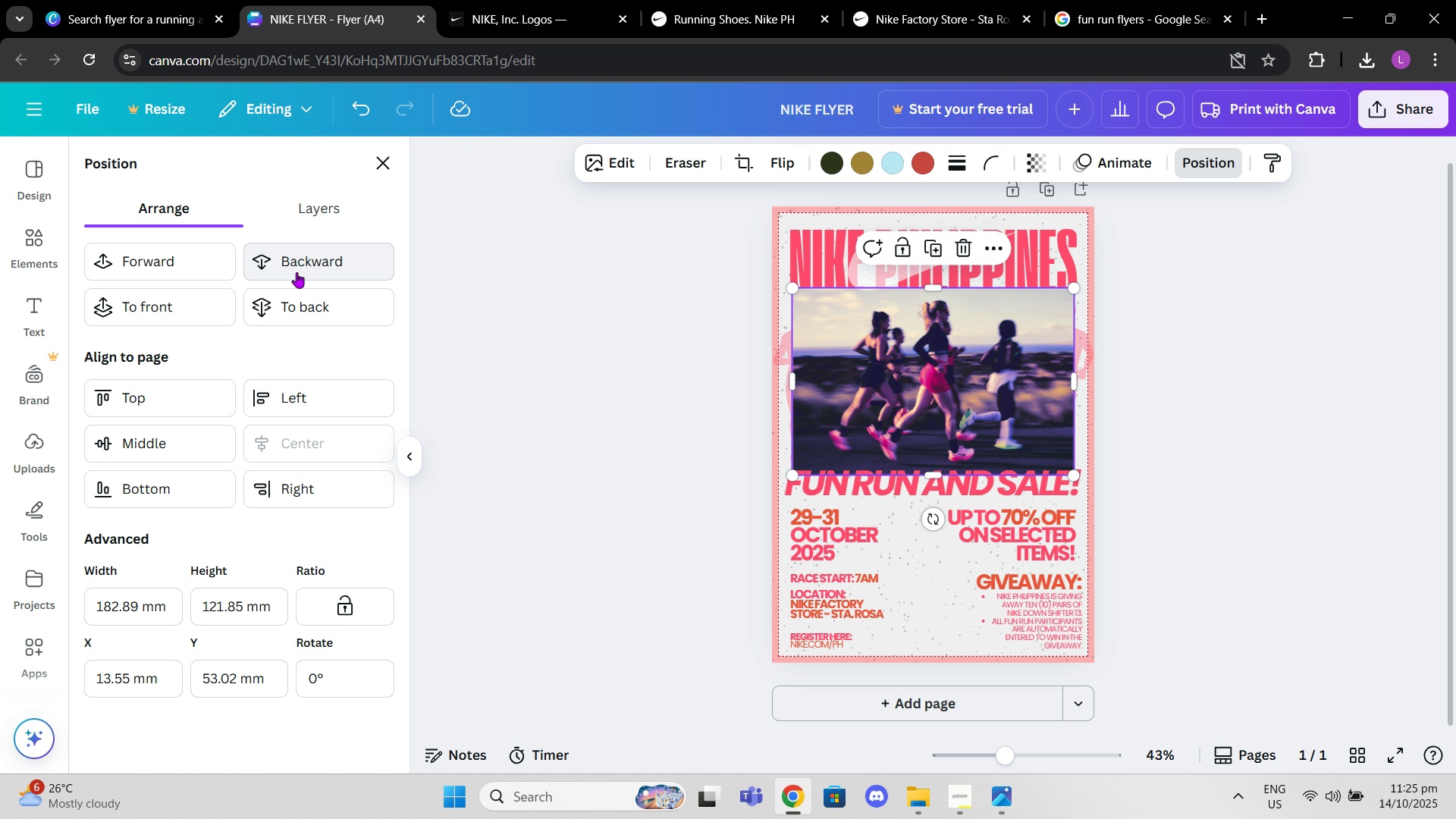 
left_click([297, 272])
 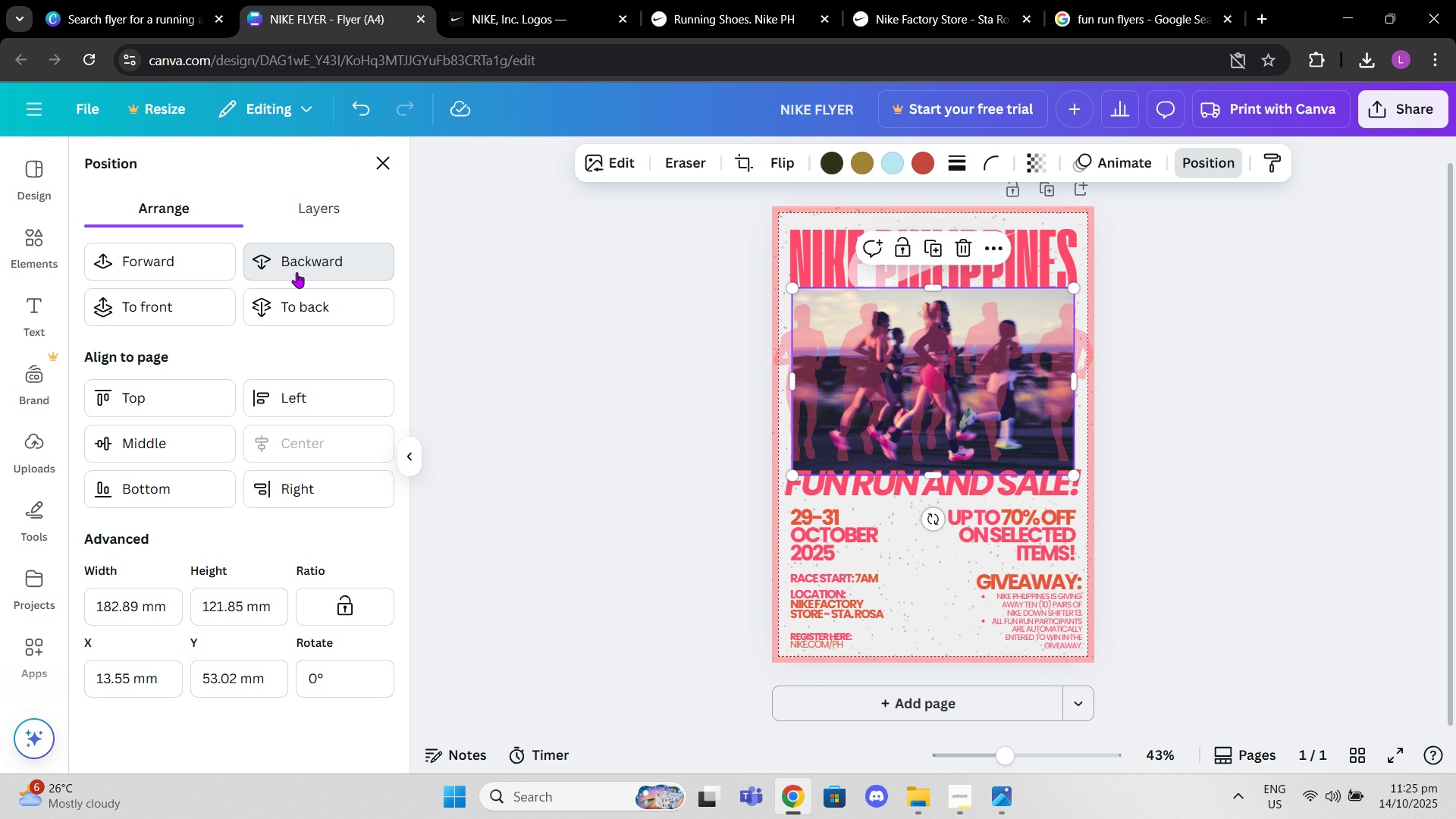 
left_click([297, 272])
 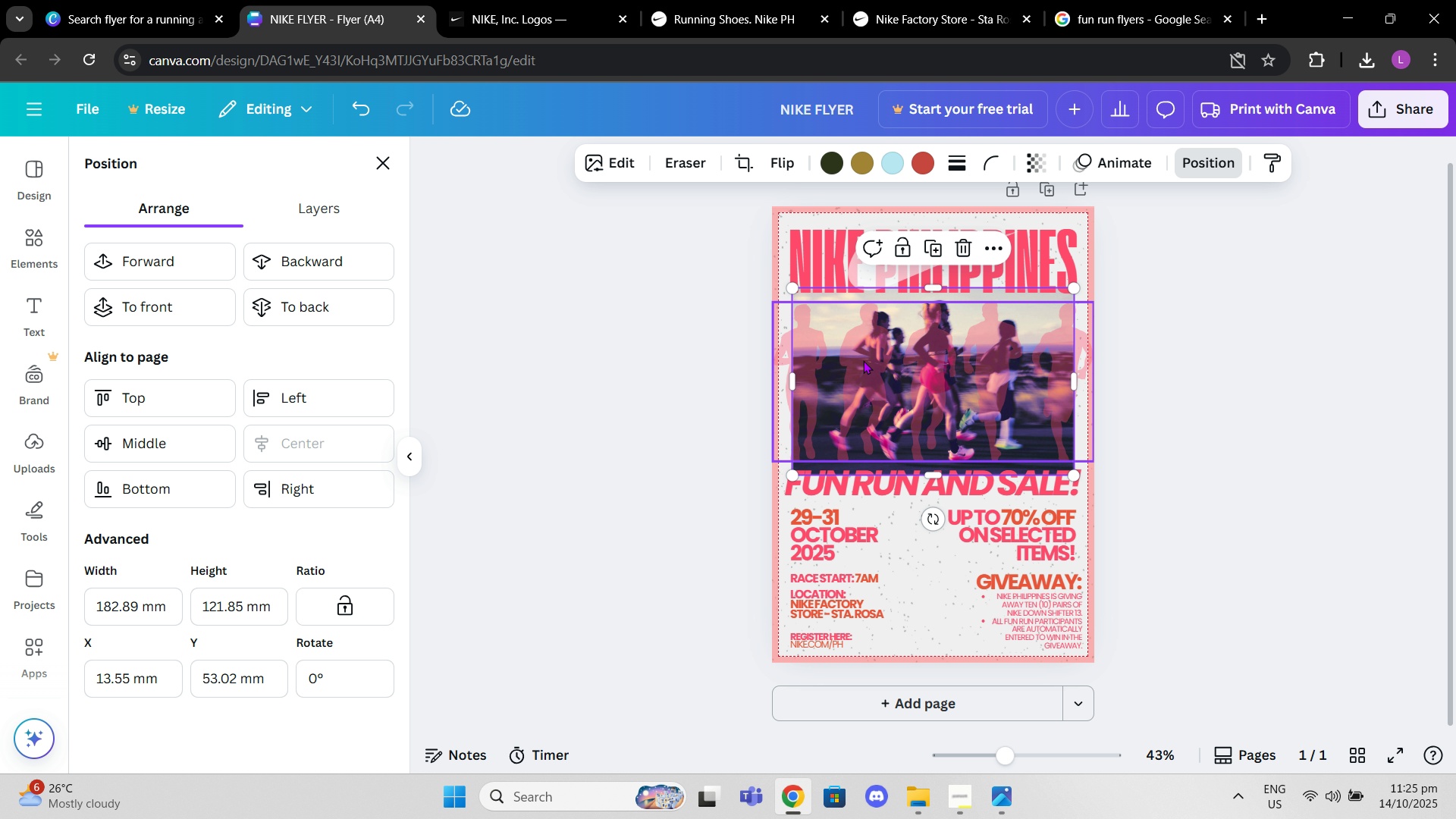 
left_click([857, 362])
 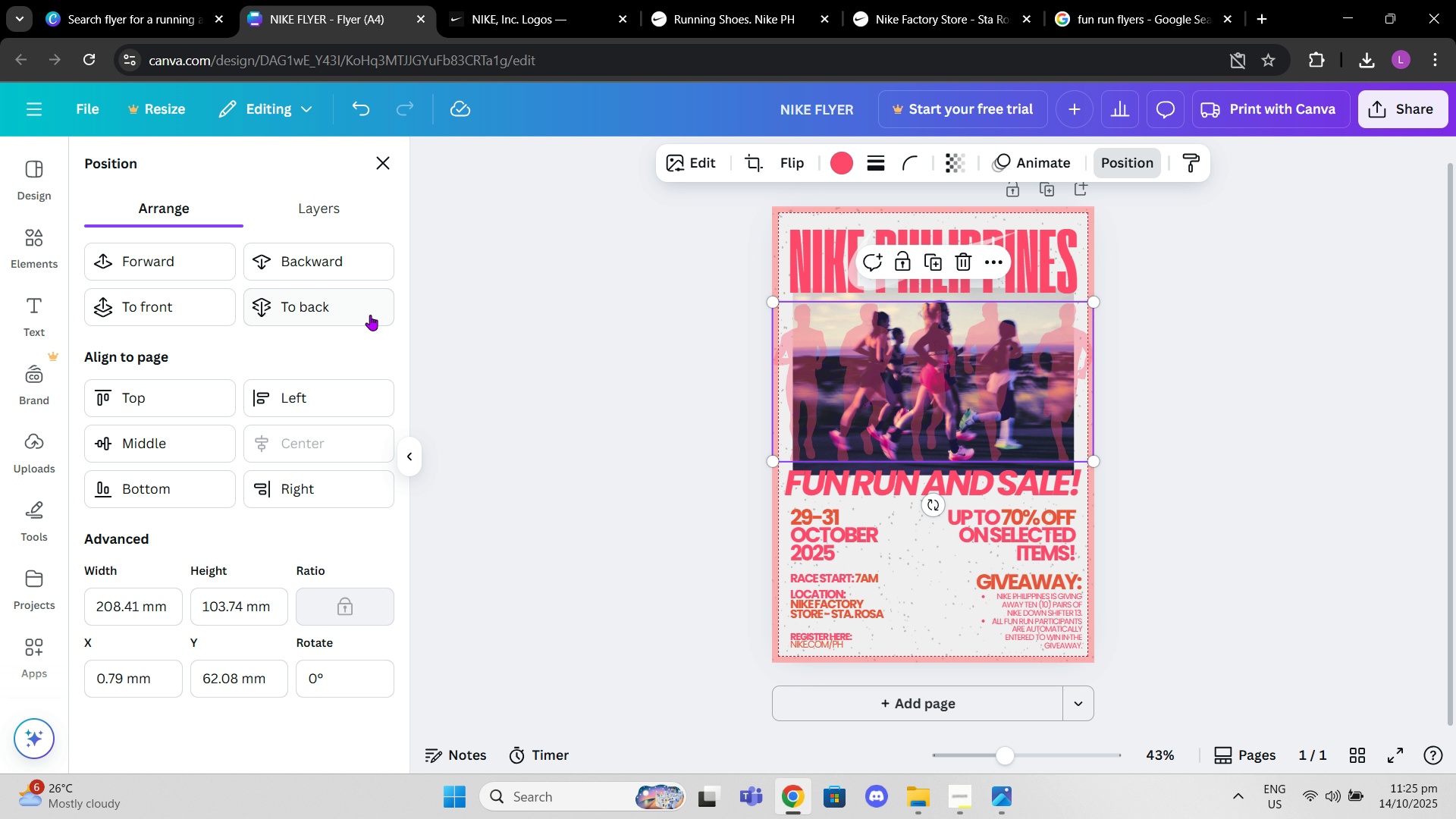 
left_click([356, 310])
 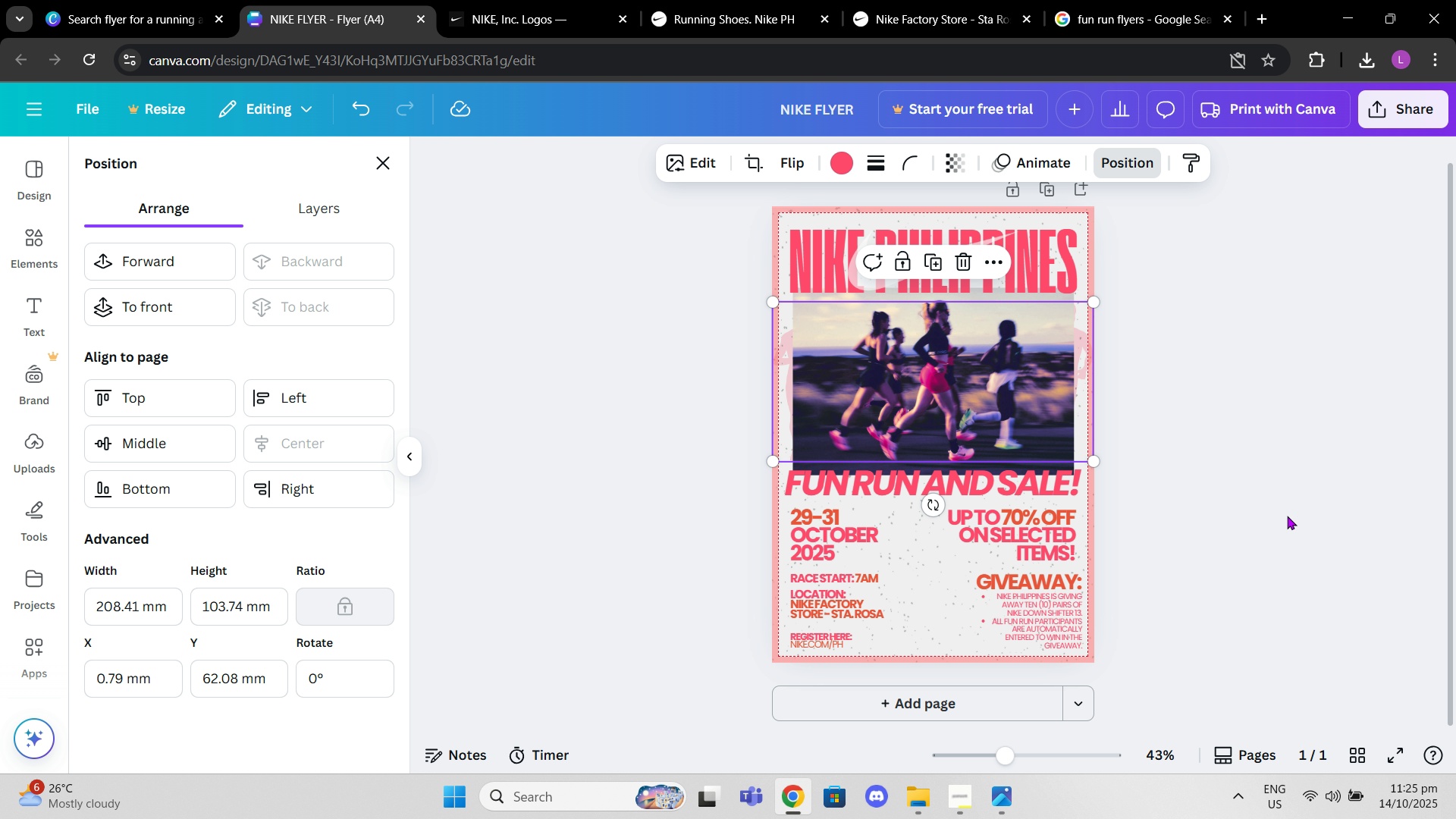 
double_click([1287, 516])
 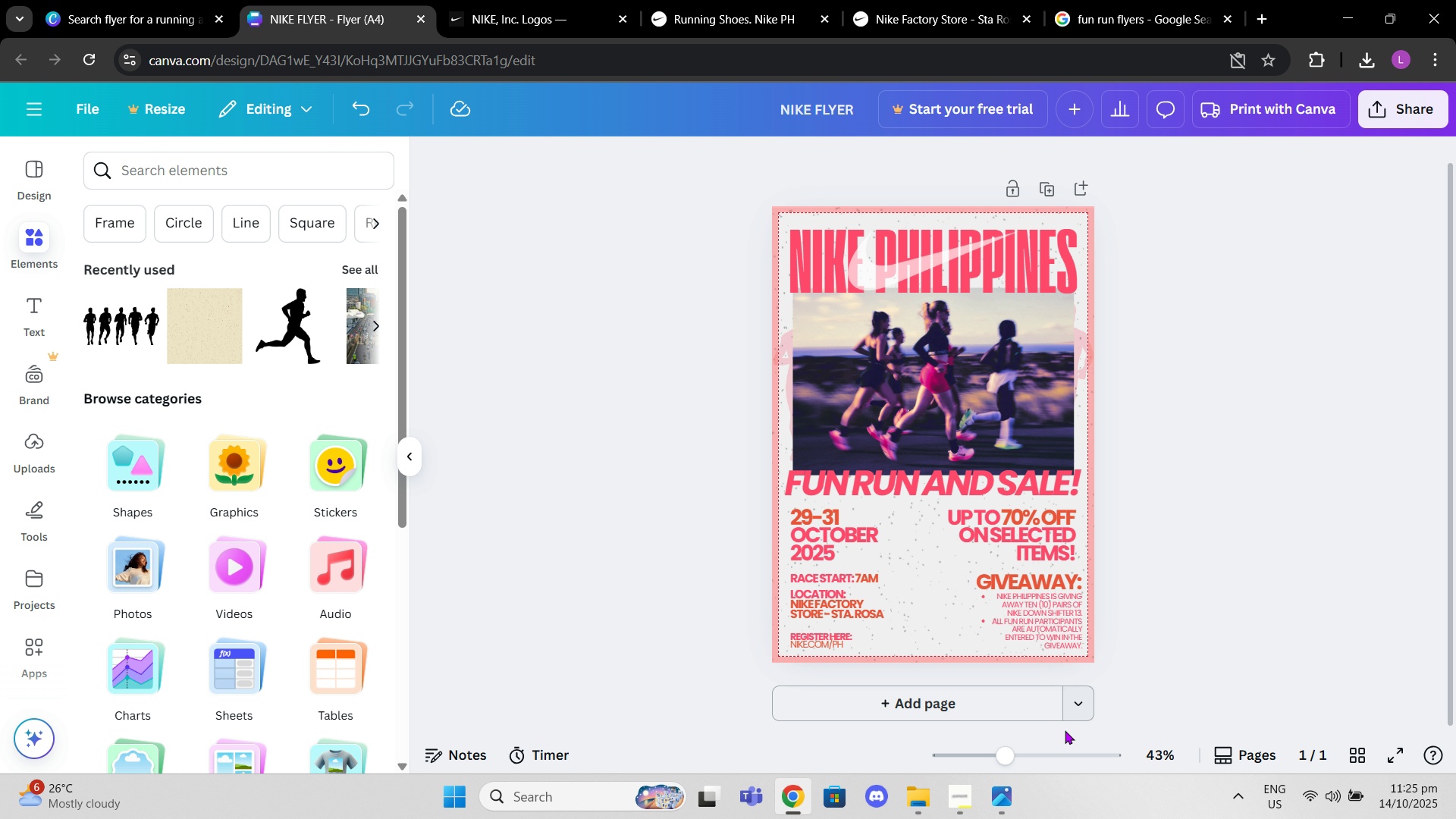 
left_click_drag(start_coordinate=[1009, 763], to_coordinate=[1025, 761])
 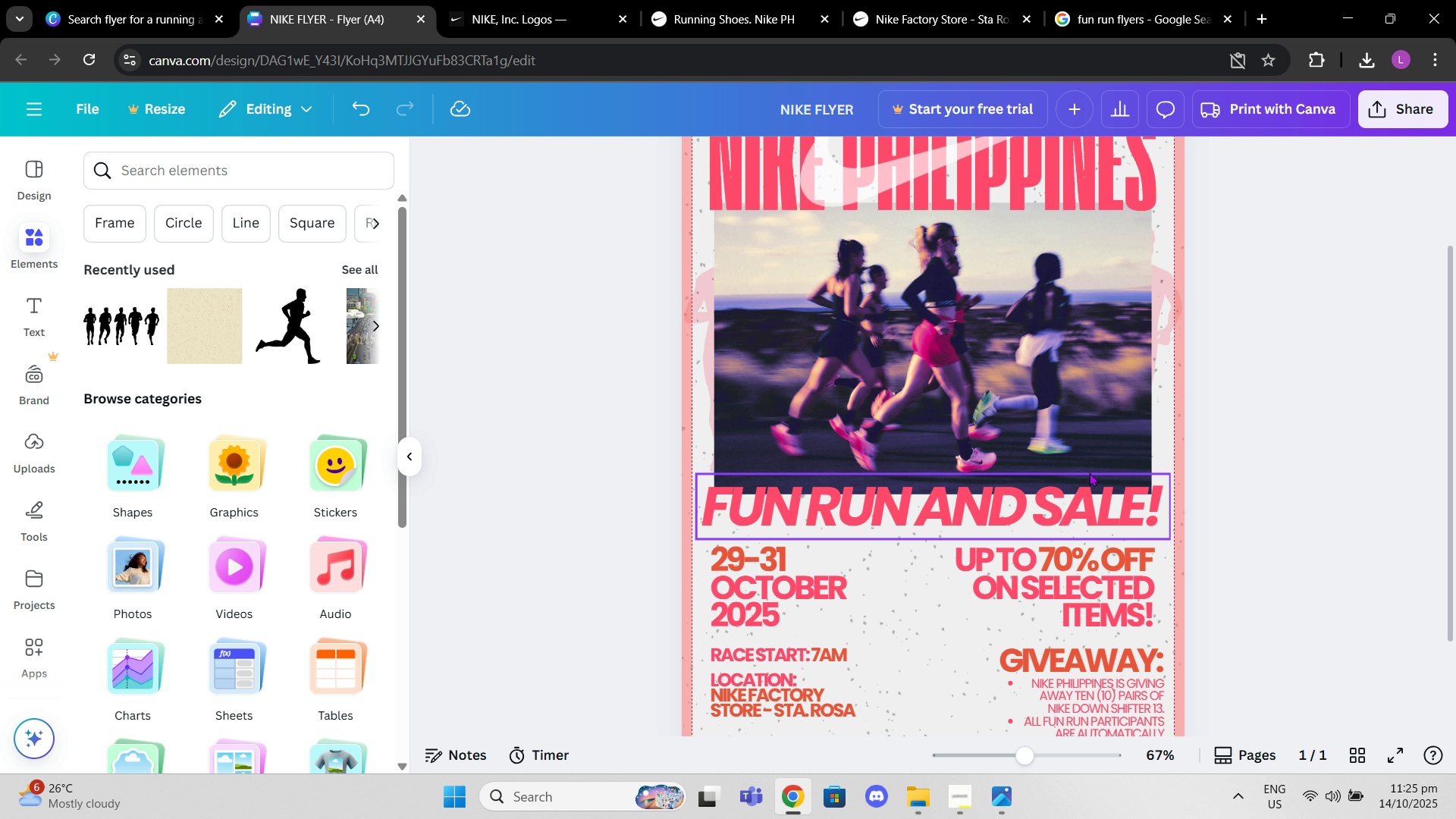 
scroll: coordinate [1089, 472], scroll_direction: up, amount: 2.0
 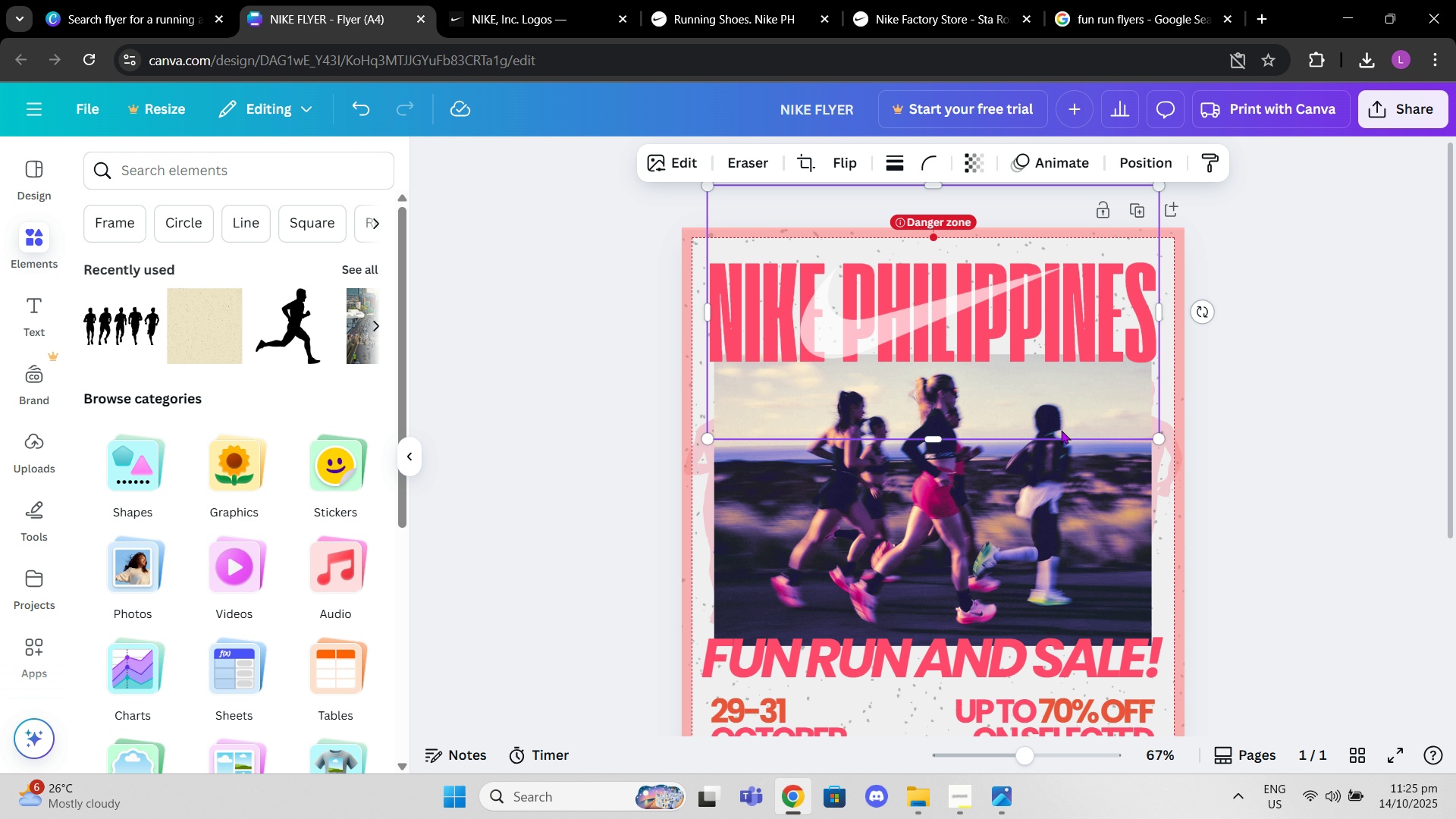 
left_click([1061, 430])
 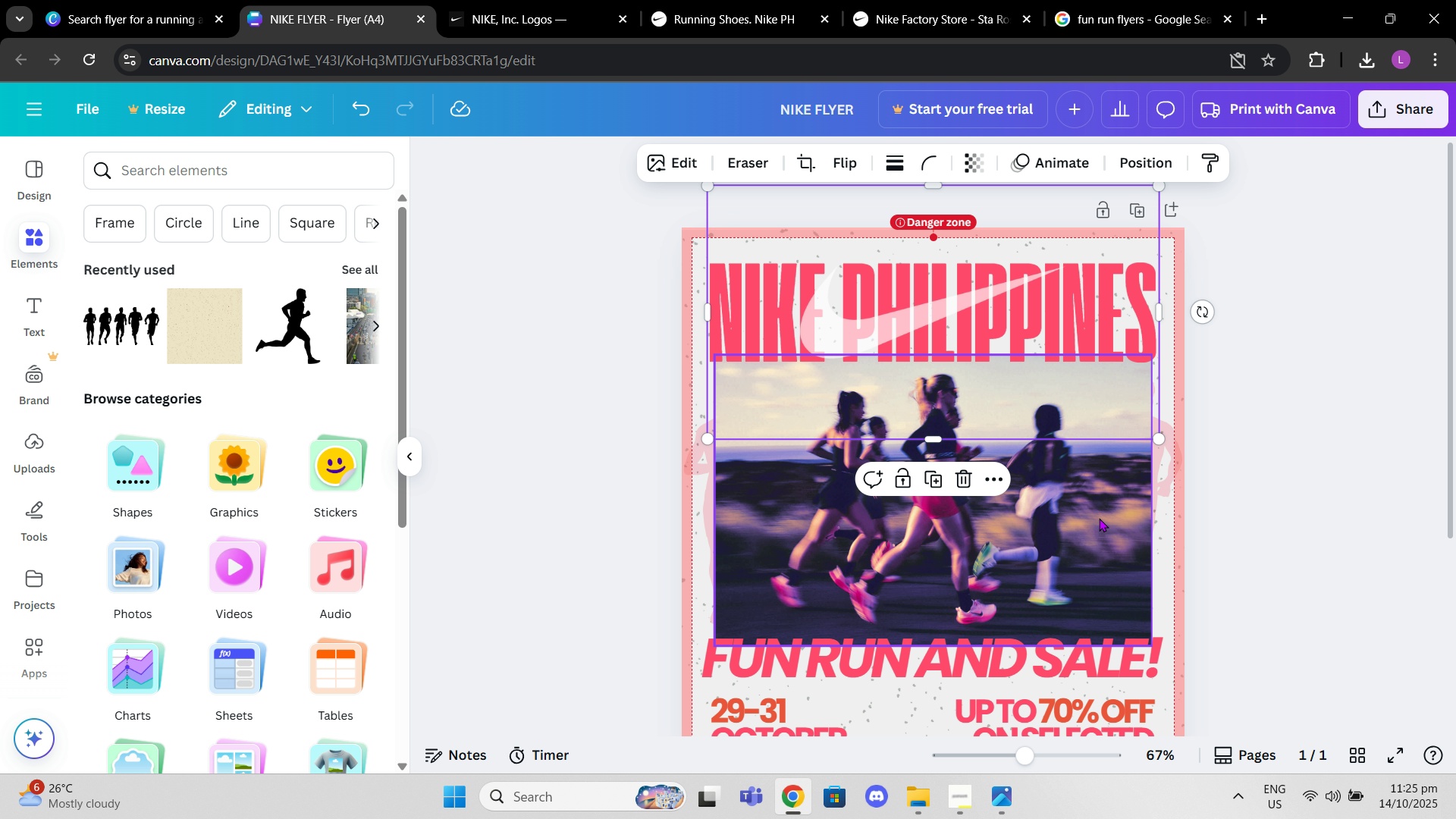 
left_click([1099, 518])
 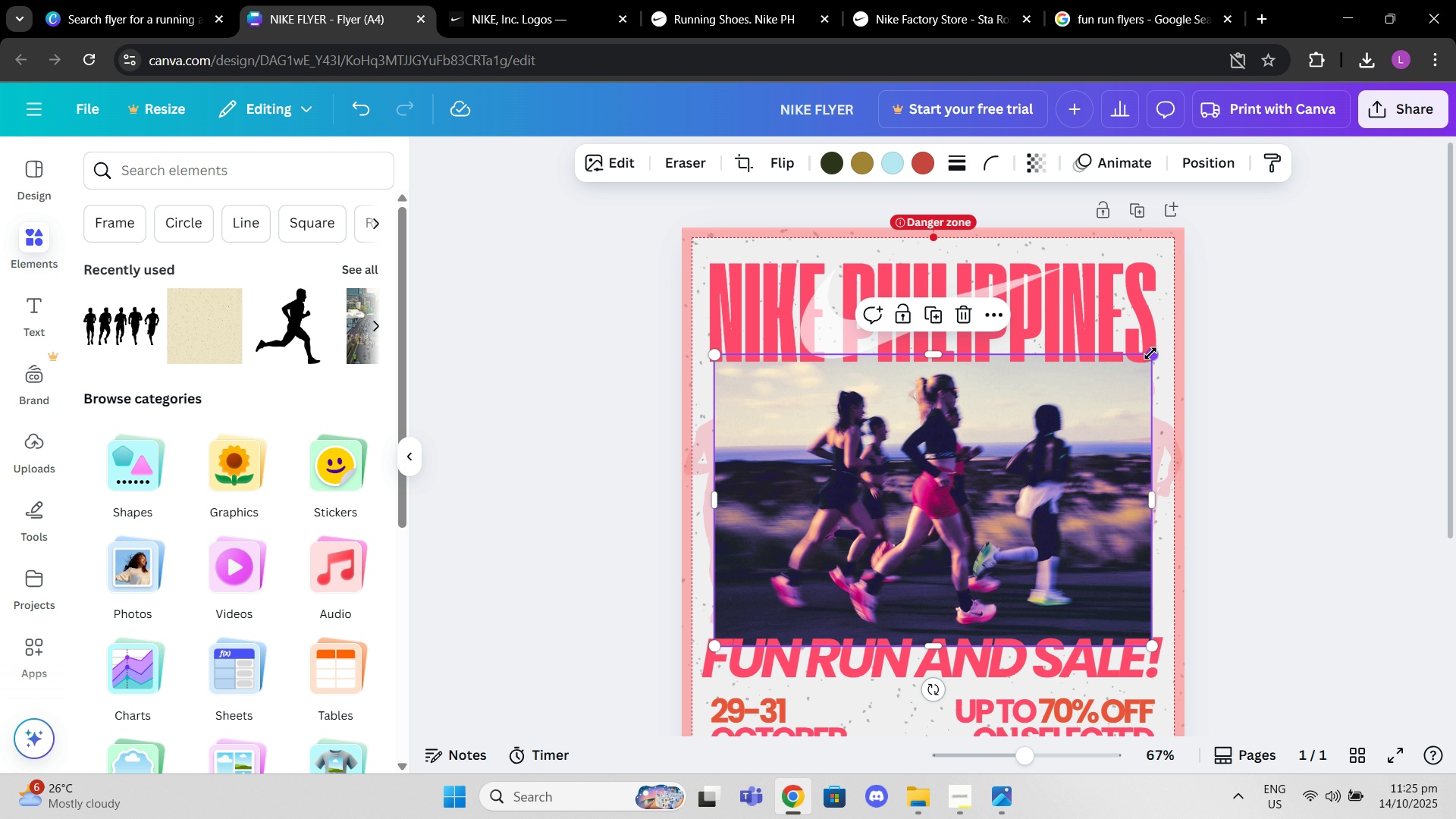 
left_click_drag(start_coordinate=[1151, 353], to_coordinate=[1159, 350])
 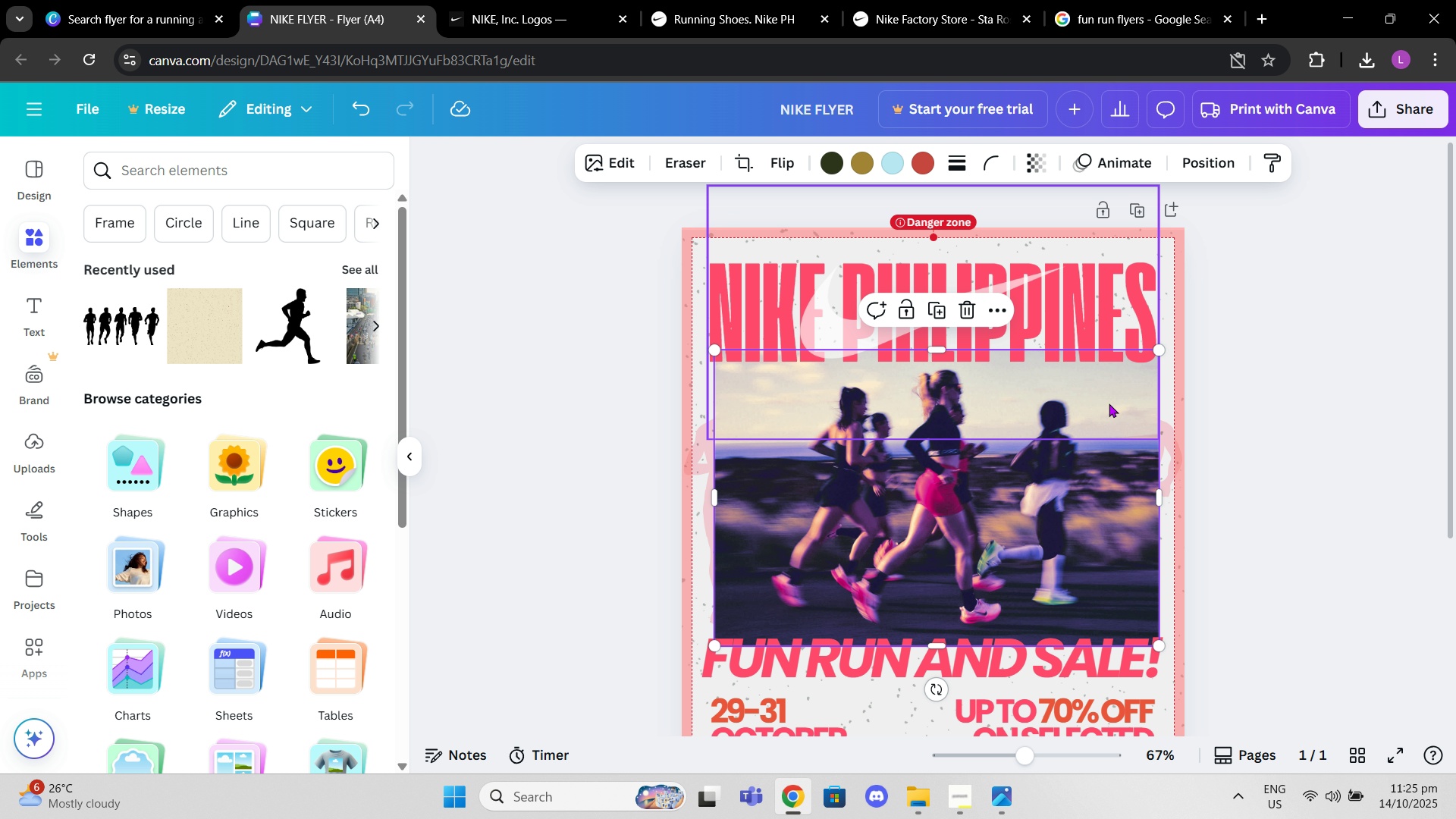 
left_click_drag(start_coordinate=[1109, 403], to_coordinate=[1105, 405])
 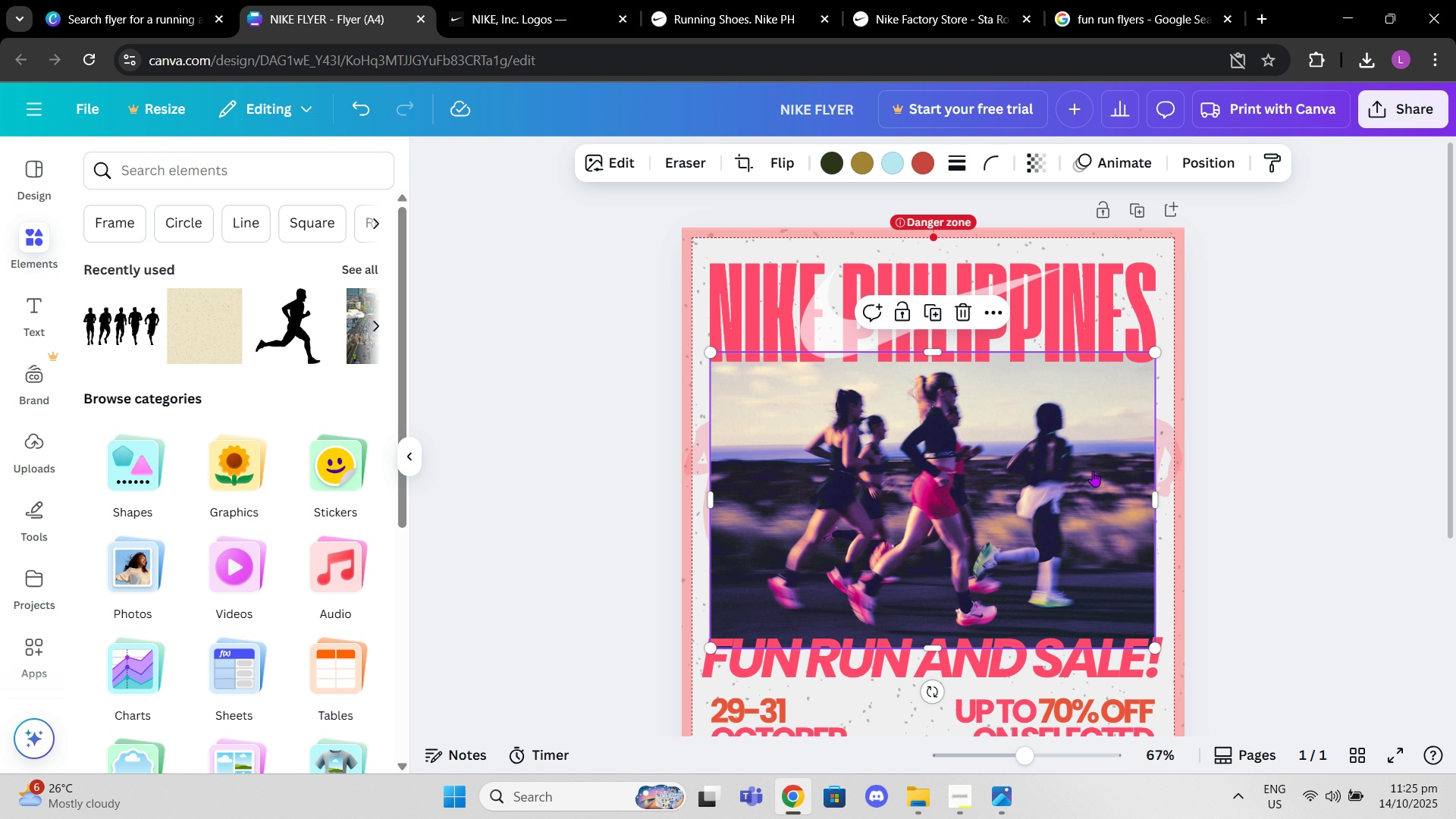 
right_click([1093, 471])
 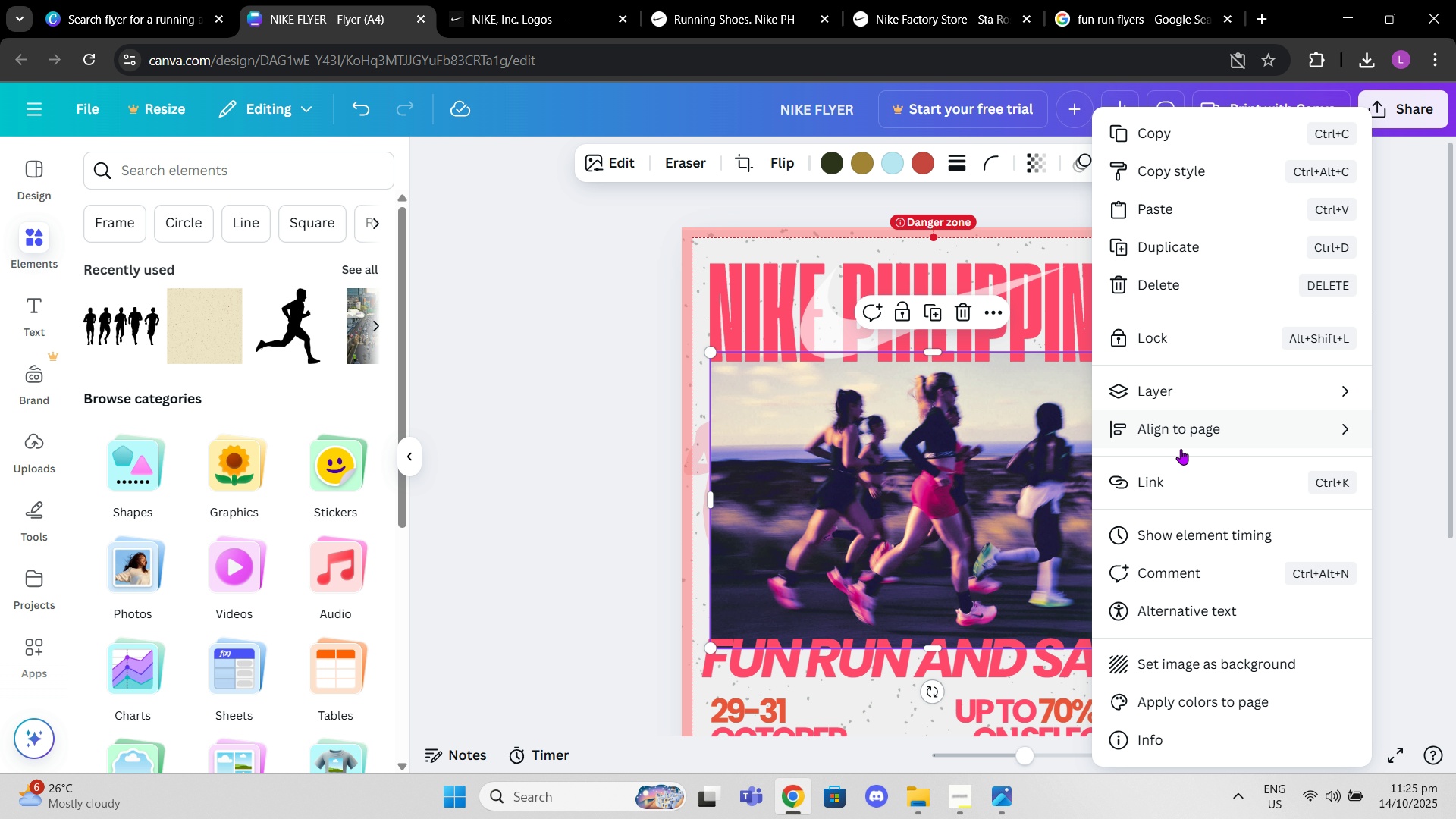 
left_click([1173, 444])
 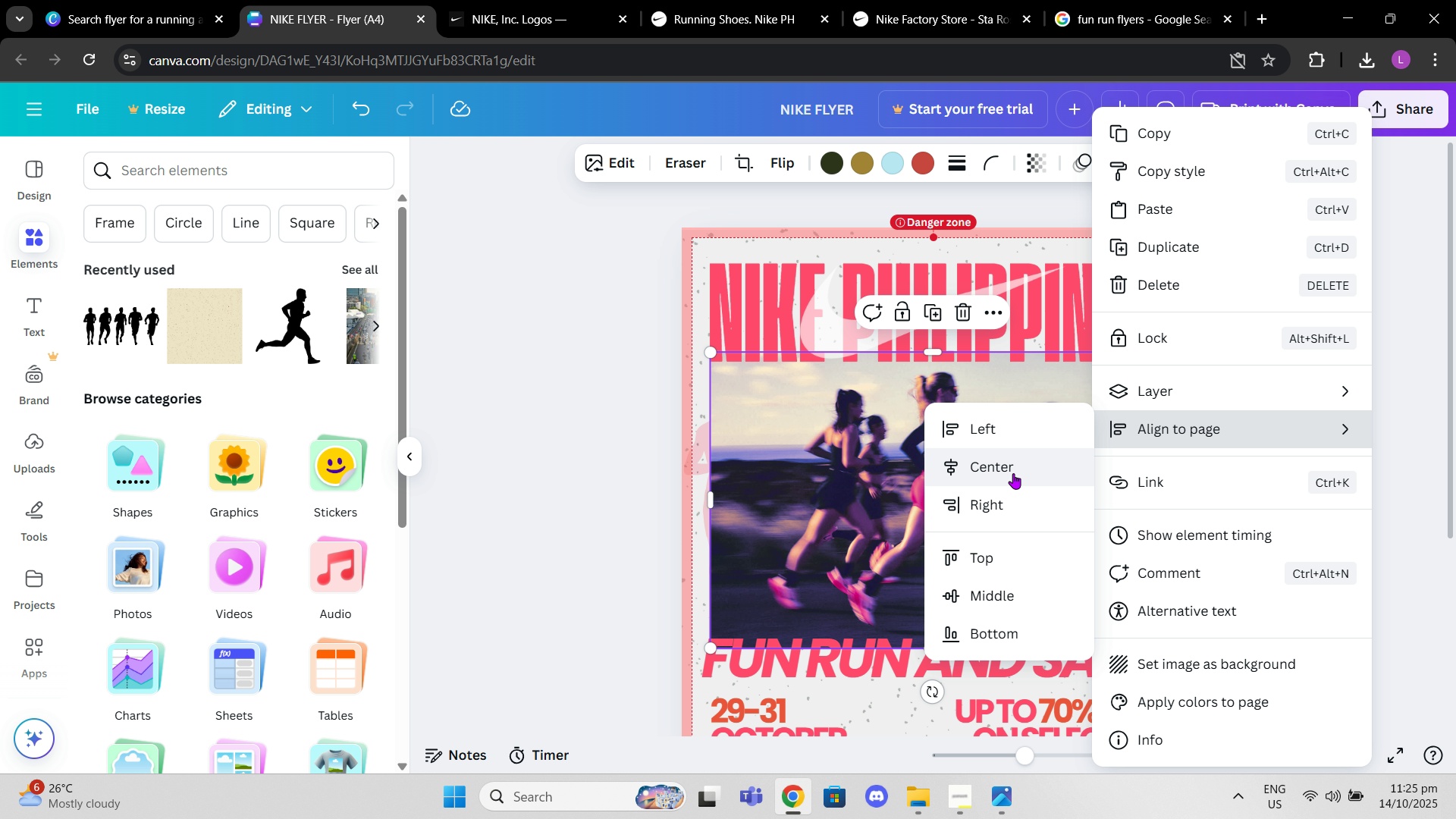 
left_click([1013, 473])
 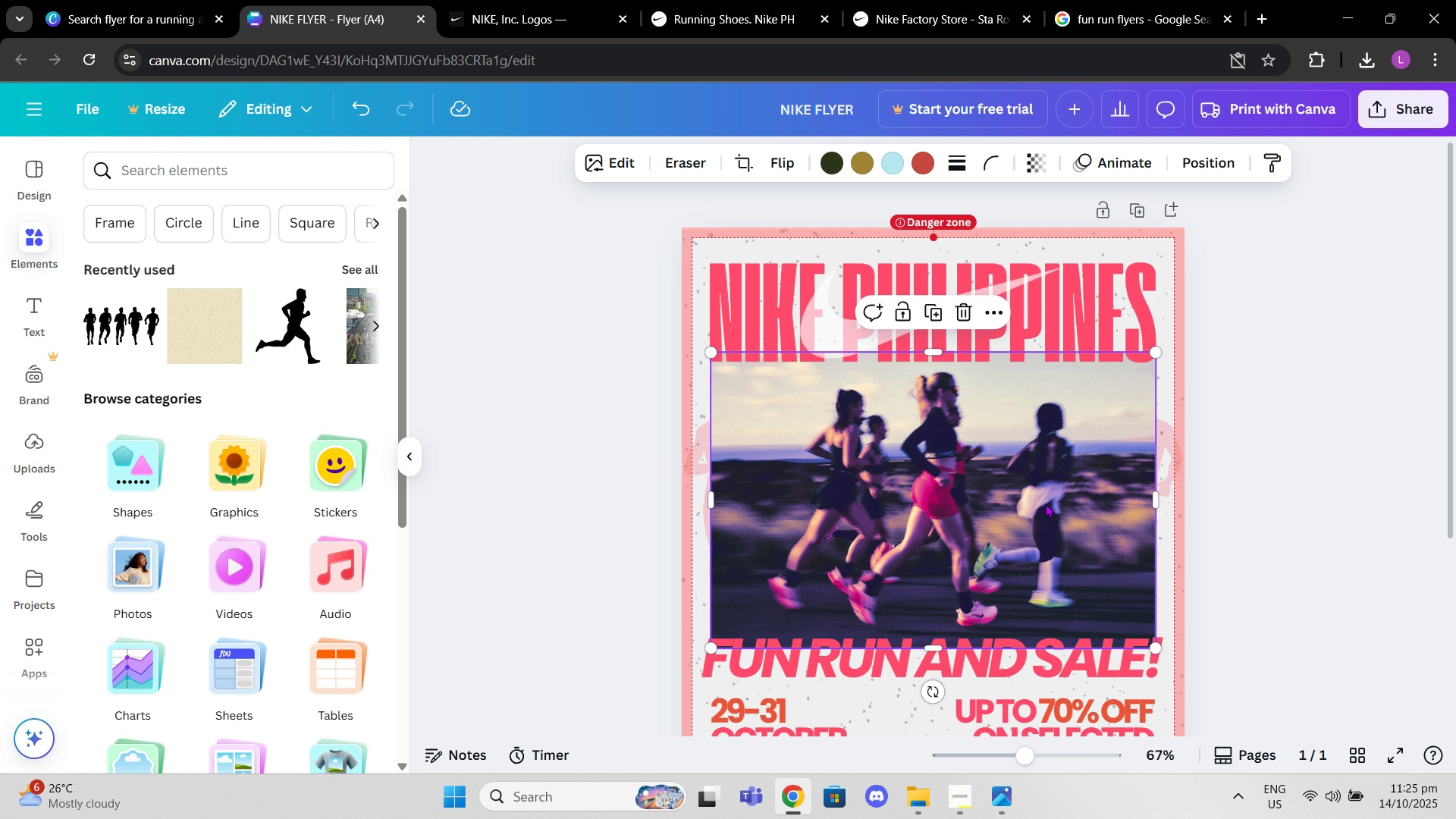 
left_click([1400, 566])
 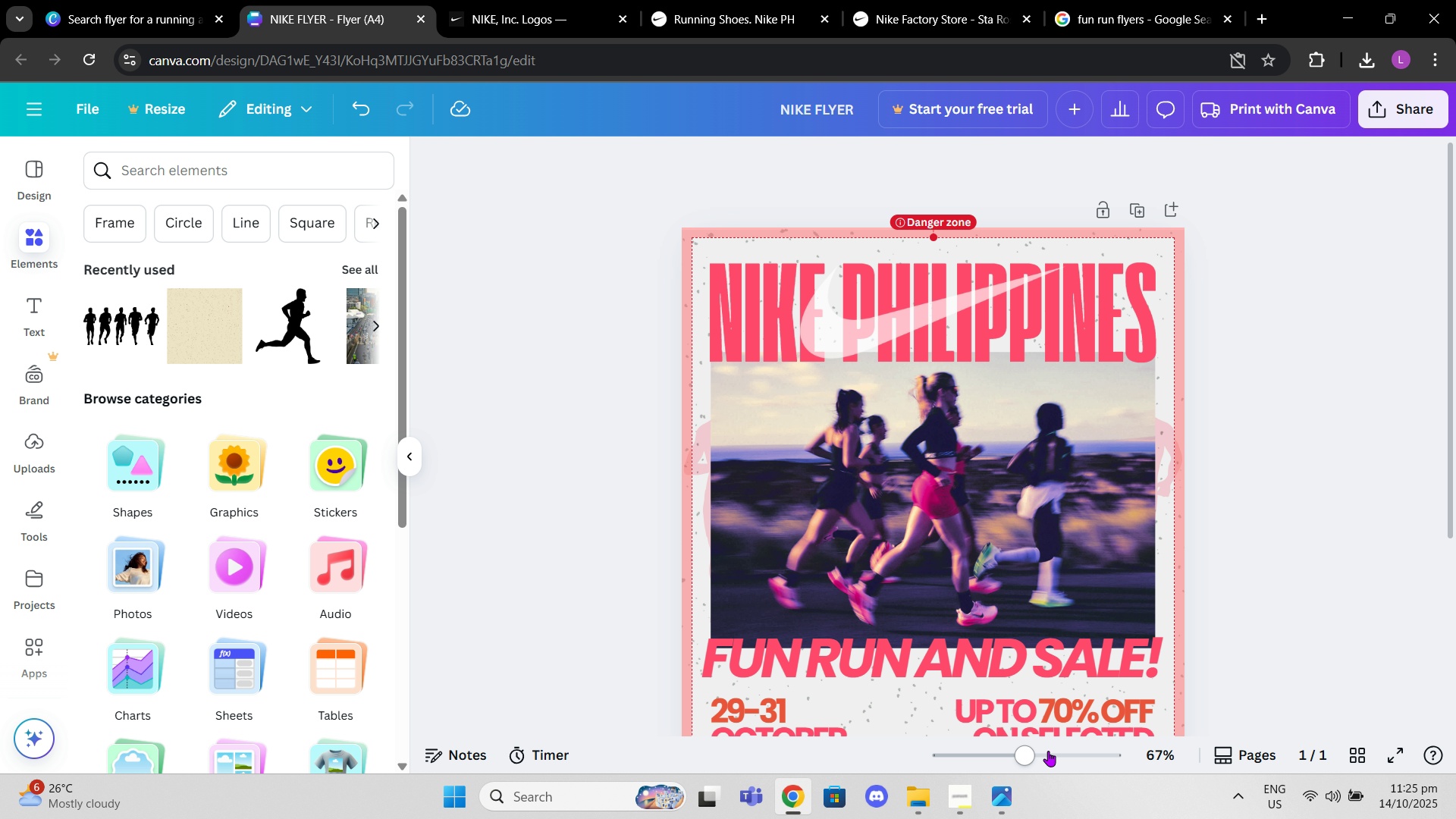 
left_click_drag(start_coordinate=[1034, 755], to_coordinate=[1011, 754])
 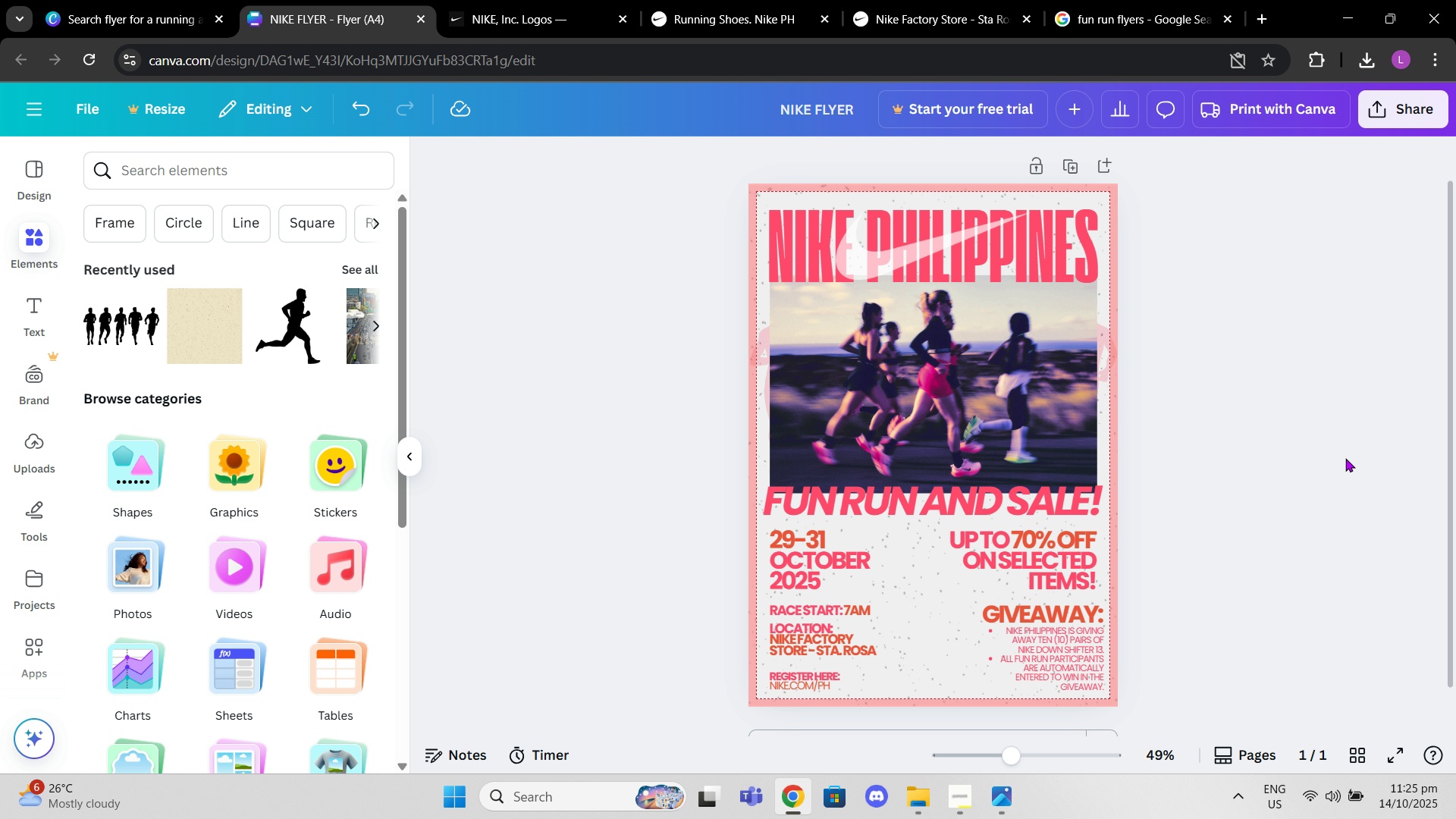 
left_click([1347, 458])
 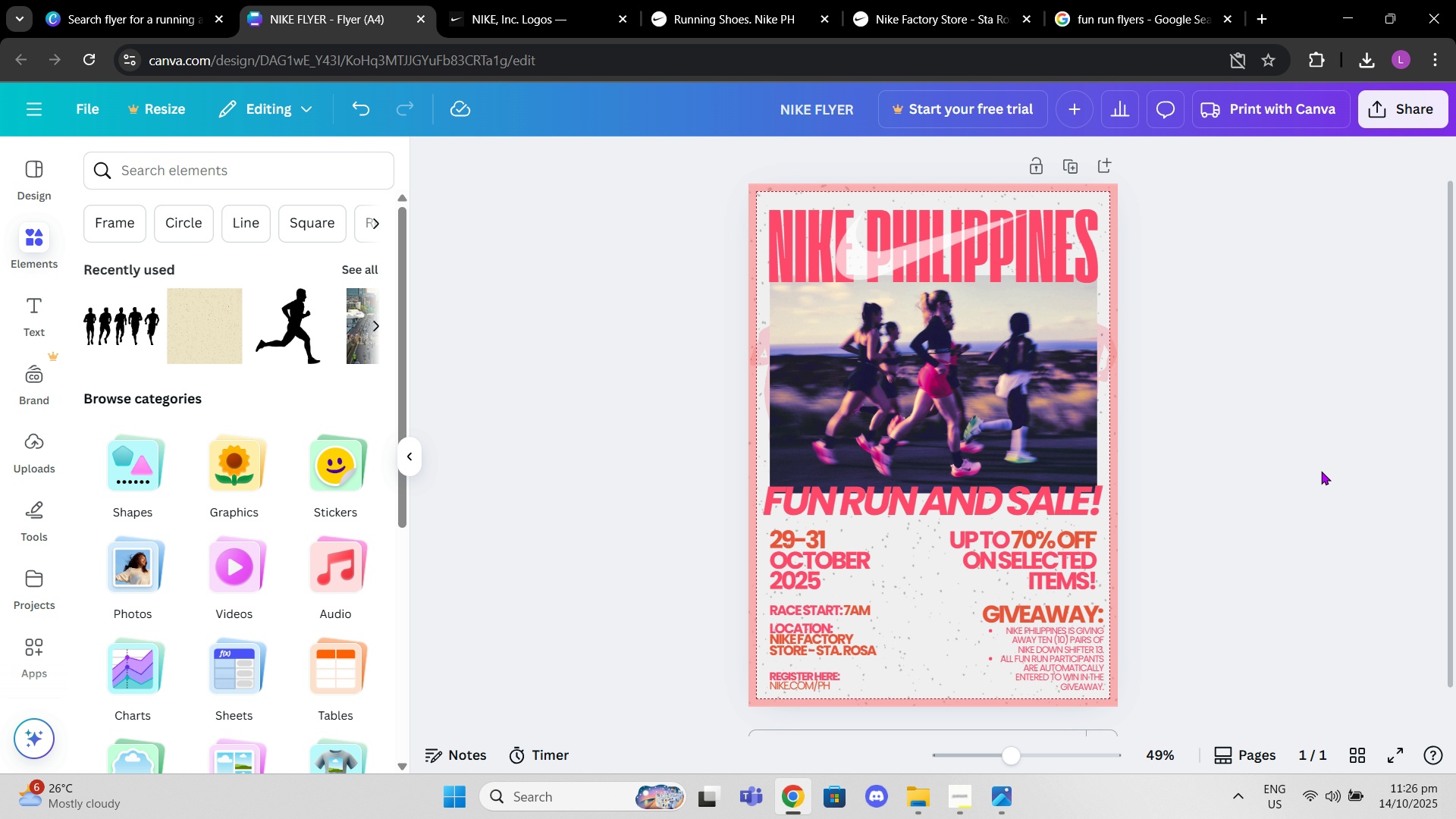 
wait(16.51)
 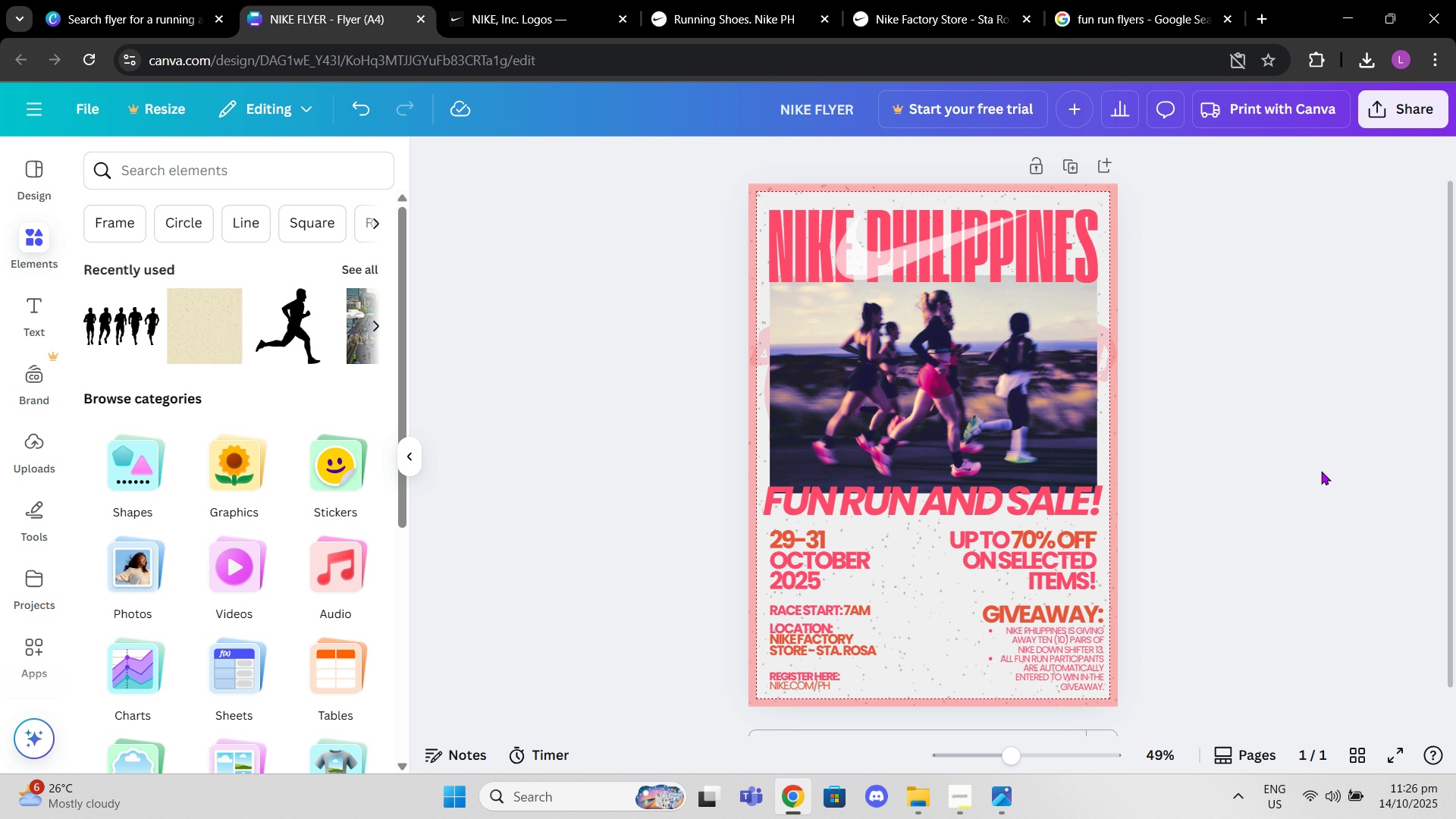 
left_click_drag(start_coordinate=[1007, 755], to_coordinate=[1046, 760])
 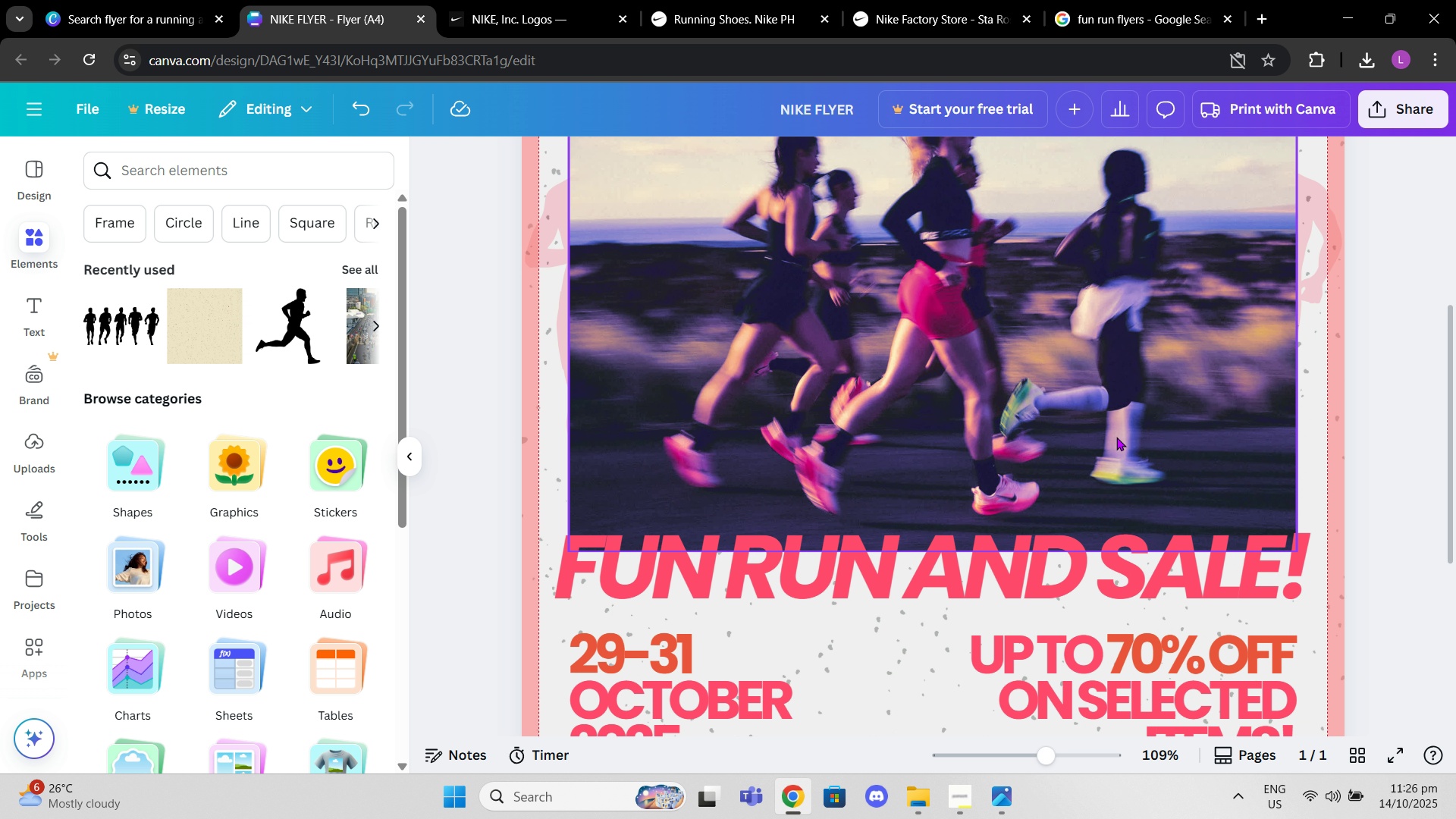 
scroll: coordinate [1078, 471], scroll_direction: down, amount: 4.0
 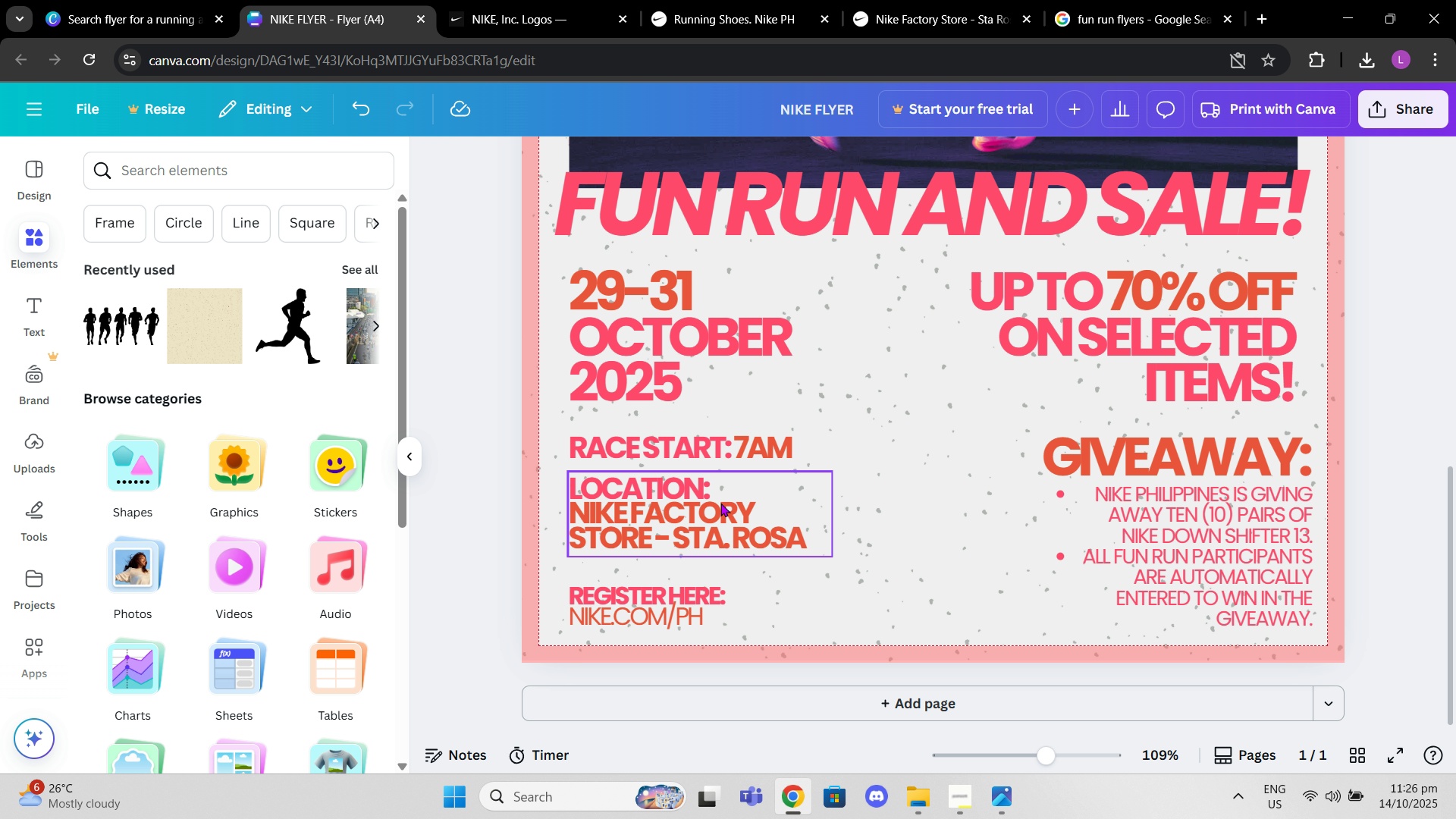 
left_click_drag(start_coordinate=[720, 504], to_coordinate=[719, 513])
 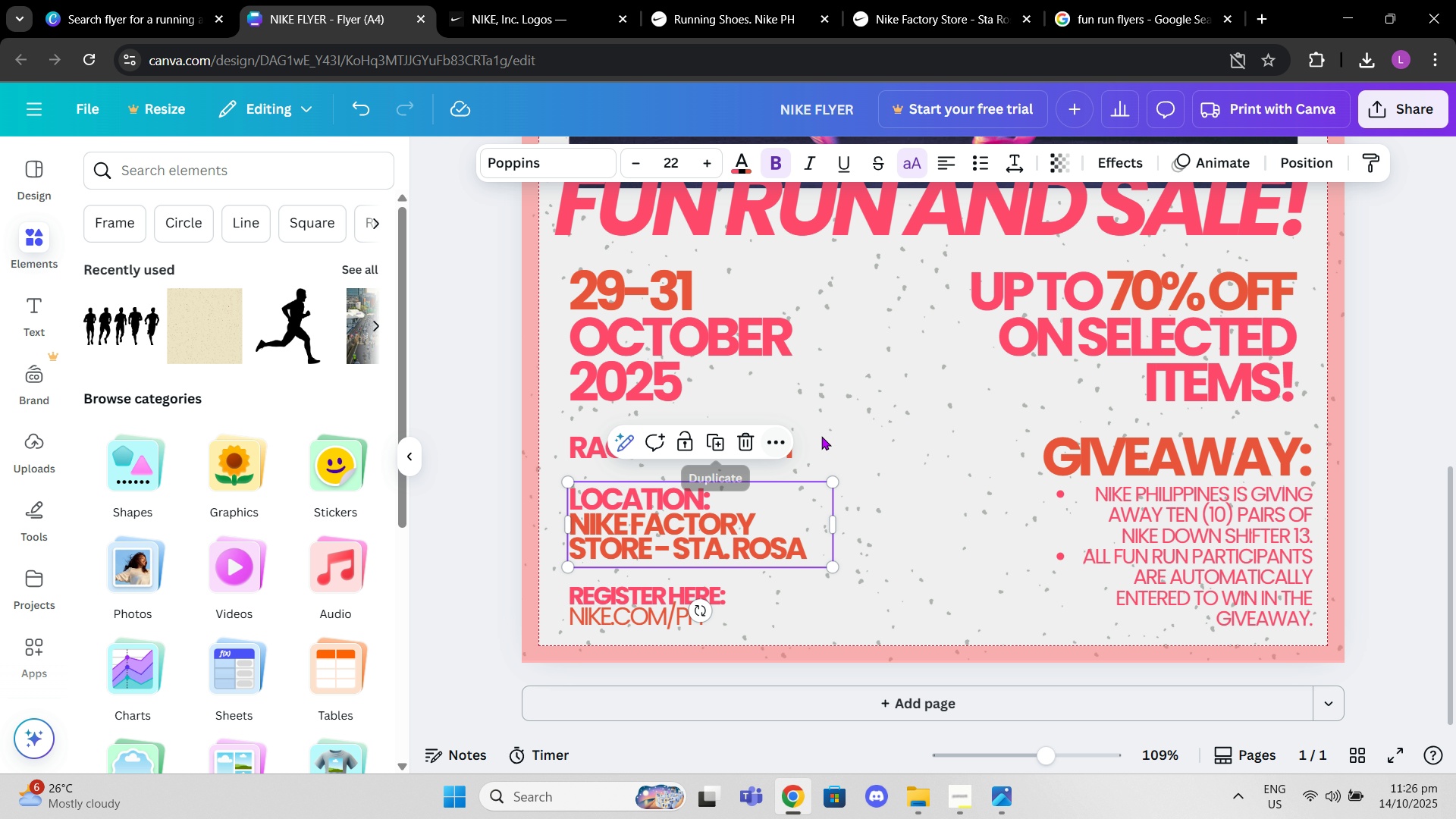 
left_click([821, 436])
 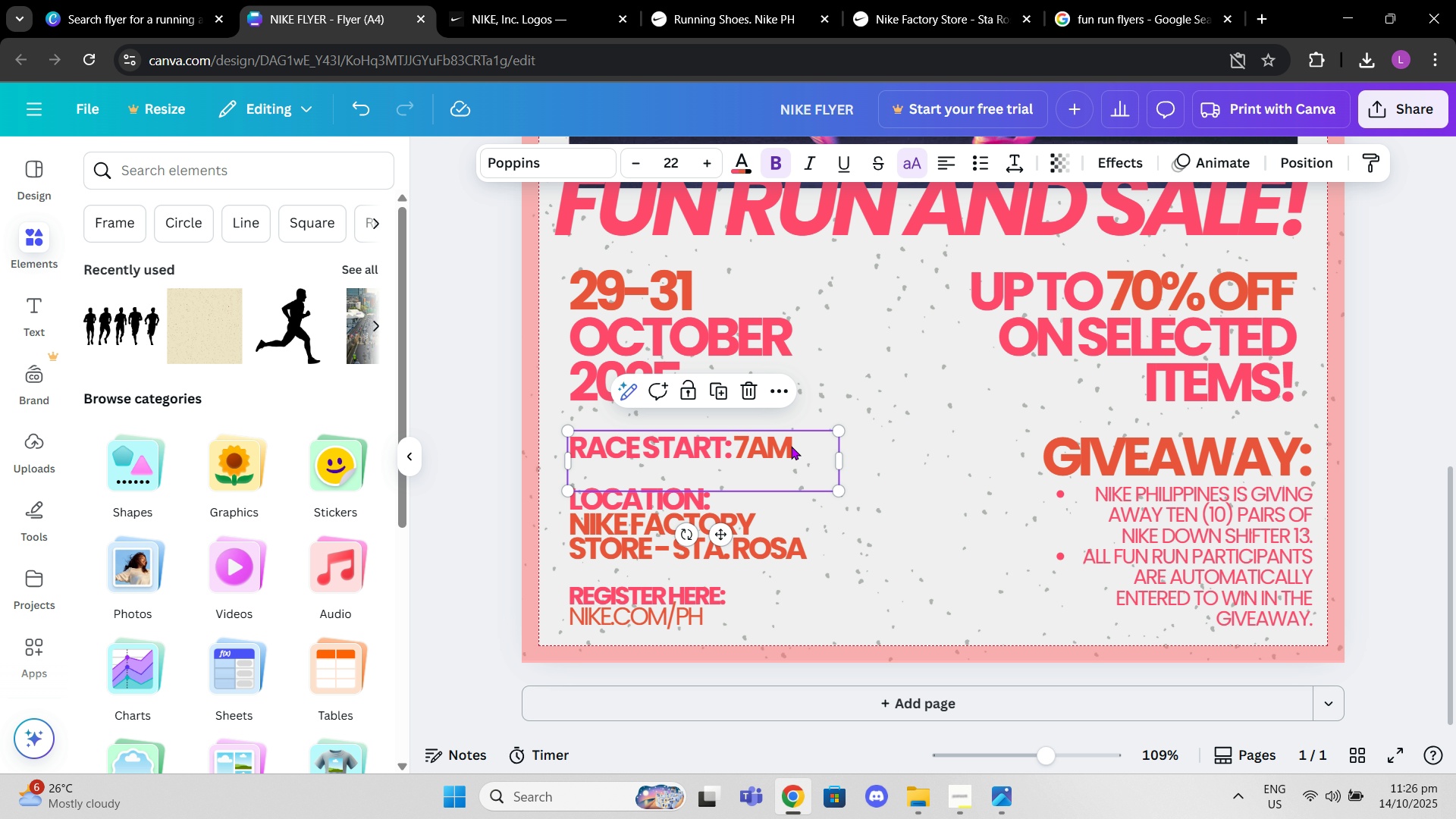 
left_click_drag(start_coordinate=[789, 441], to_coordinate=[789, 459])
 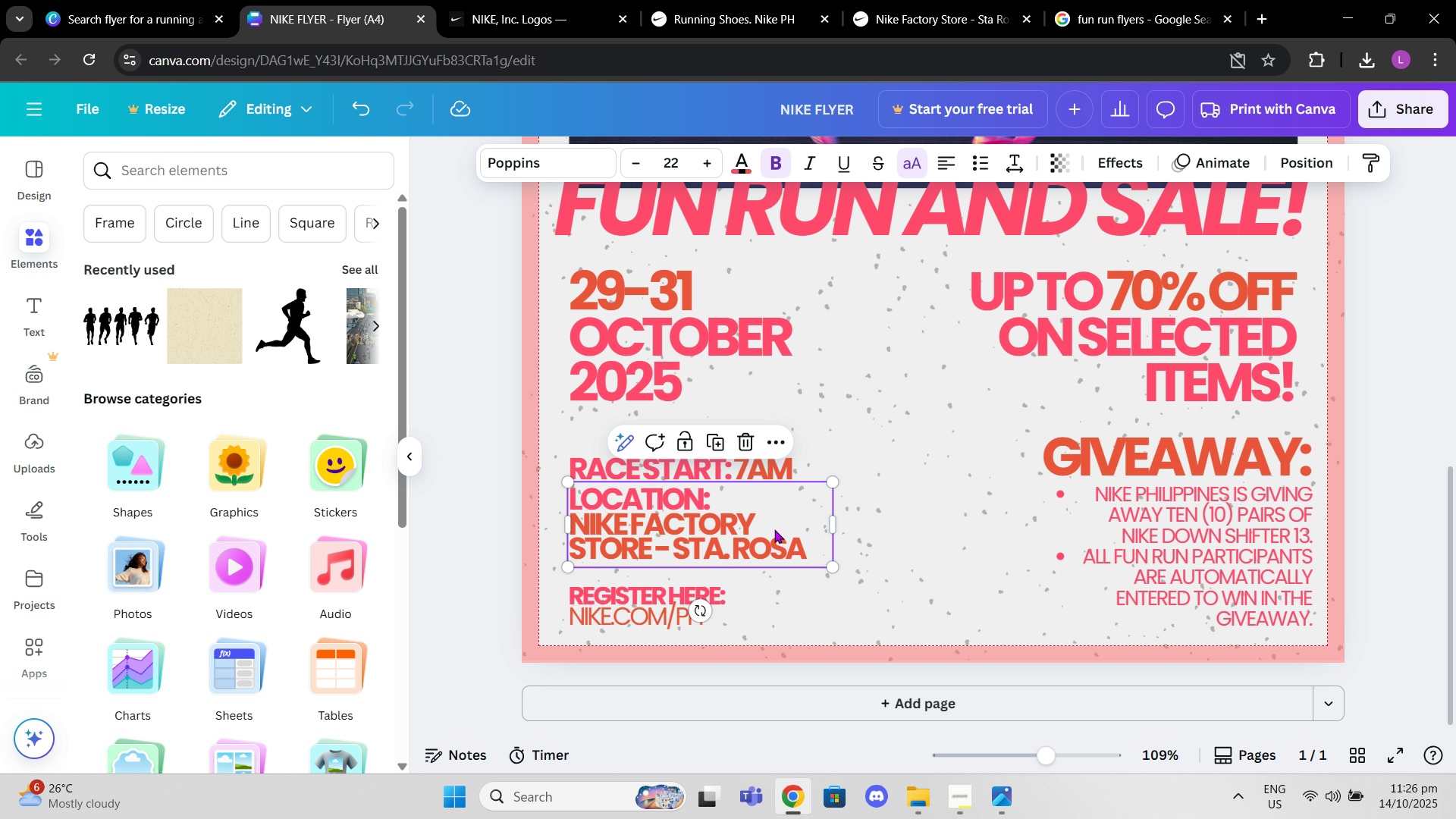 
left_click_drag(start_coordinate=[774, 529], to_coordinate=[774, 538])
 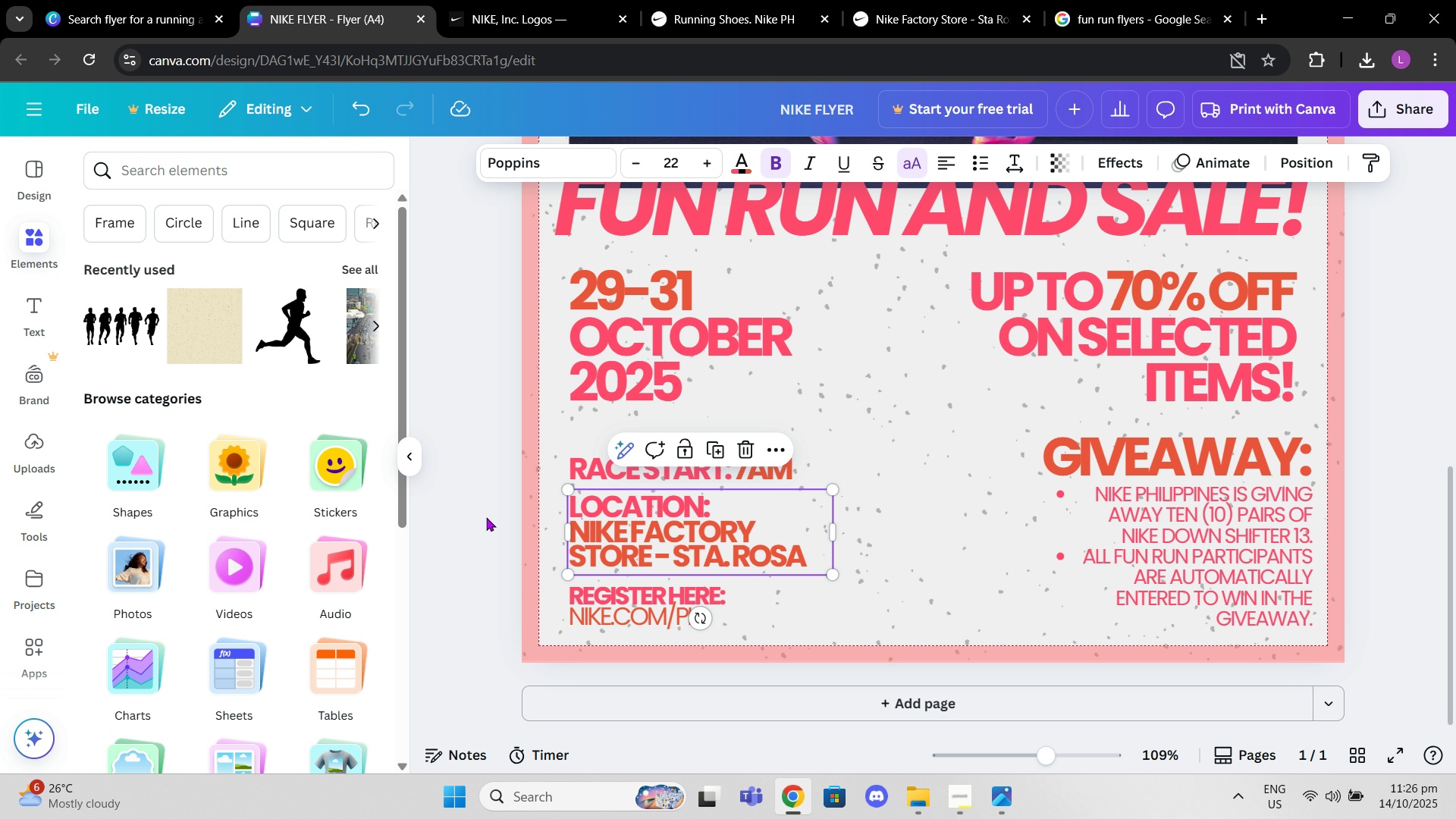 
left_click([486, 517])
 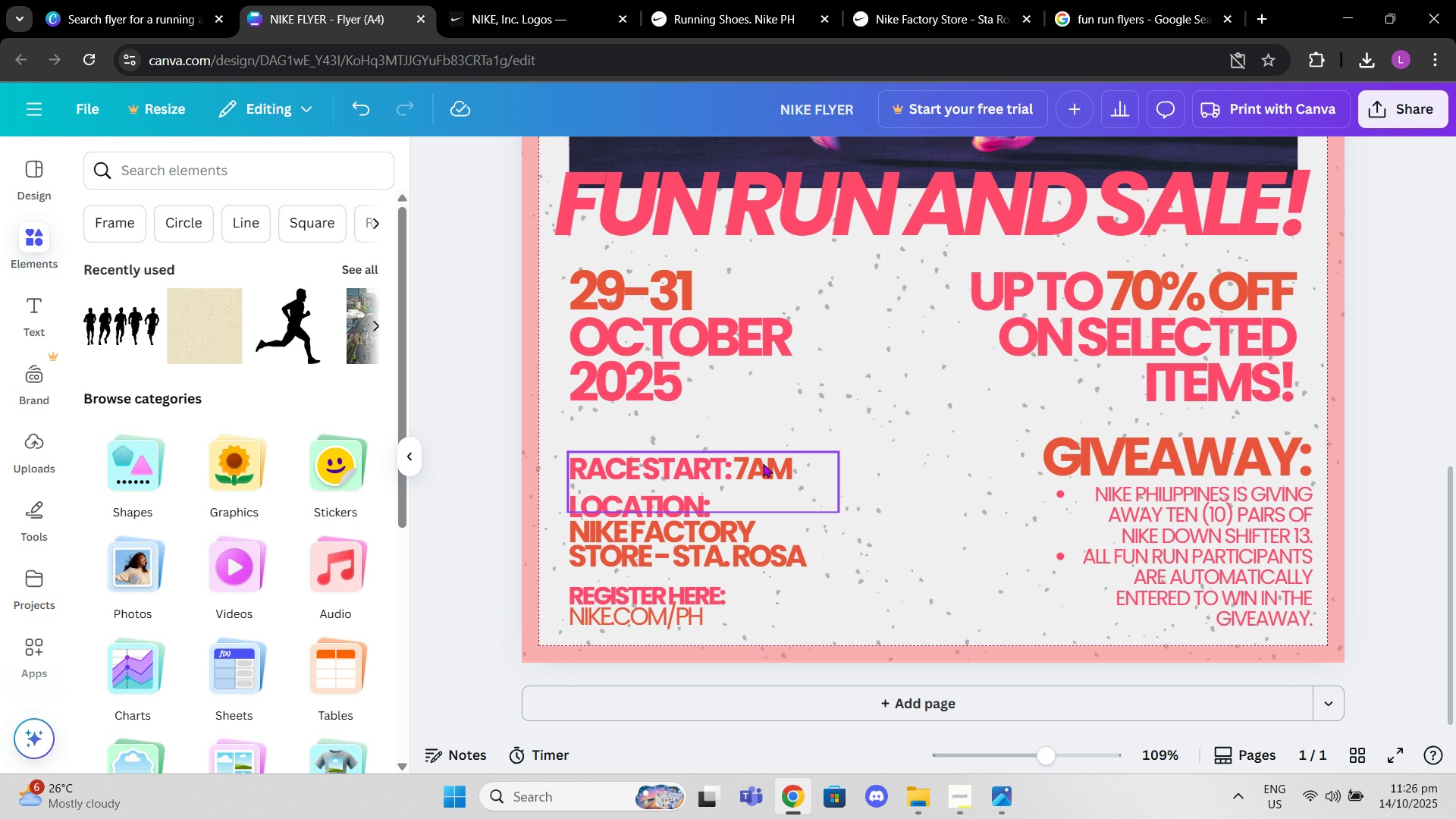 
left_click_drag(start_coordinate=[763, 463], to_coordinate=[764, 447])
 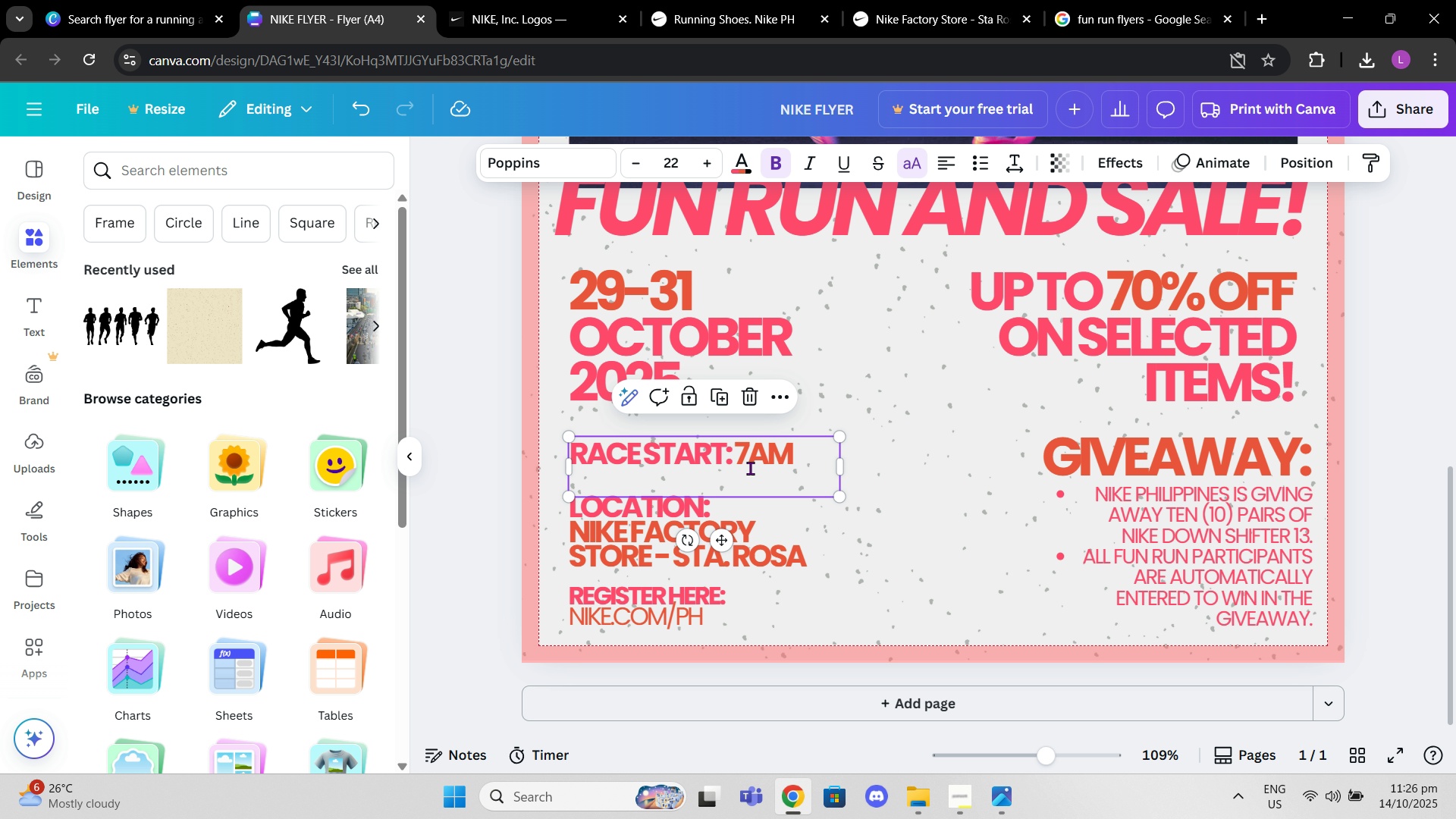 
left_click([750, 468])
 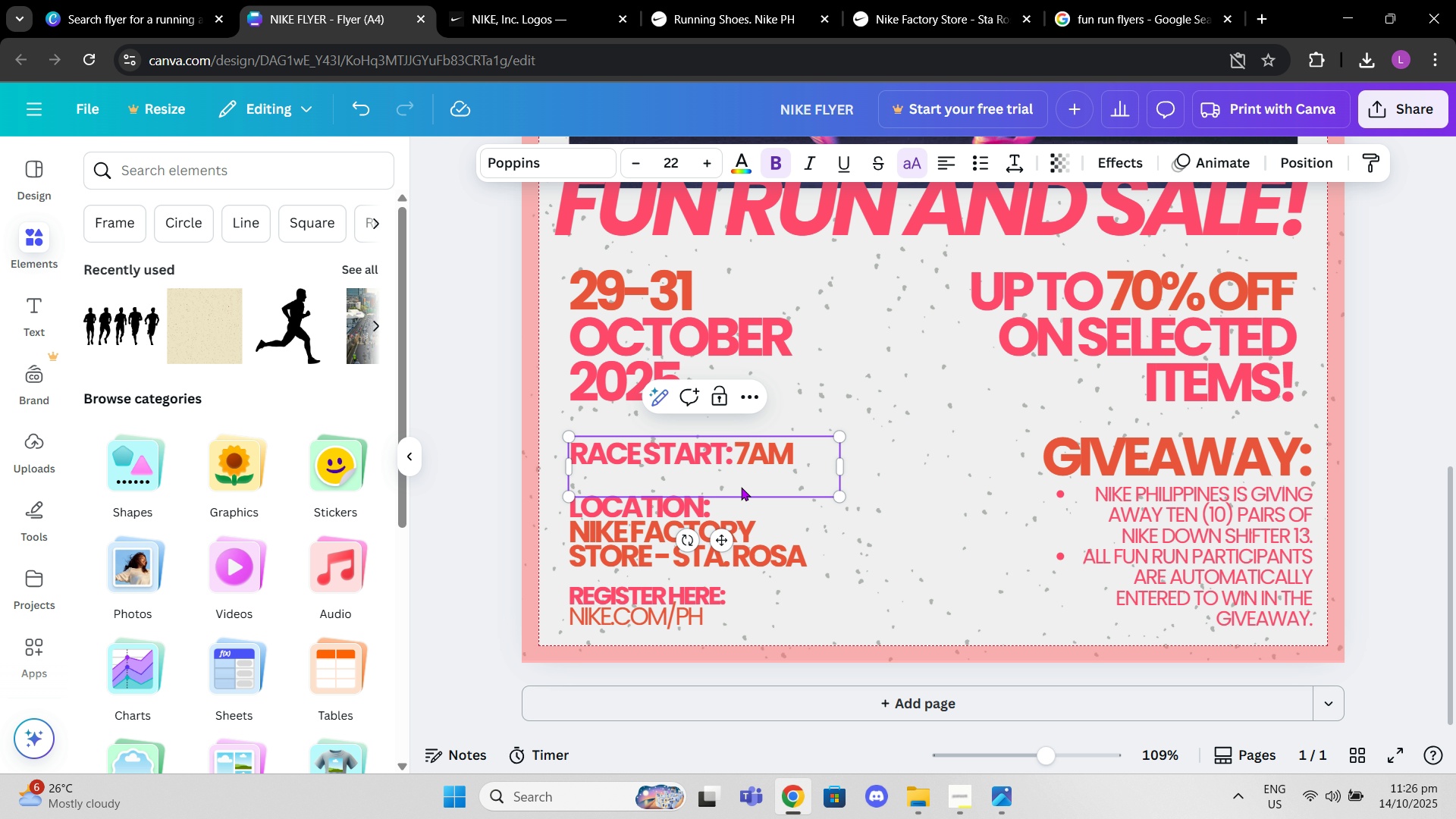 
key(Backspace)
 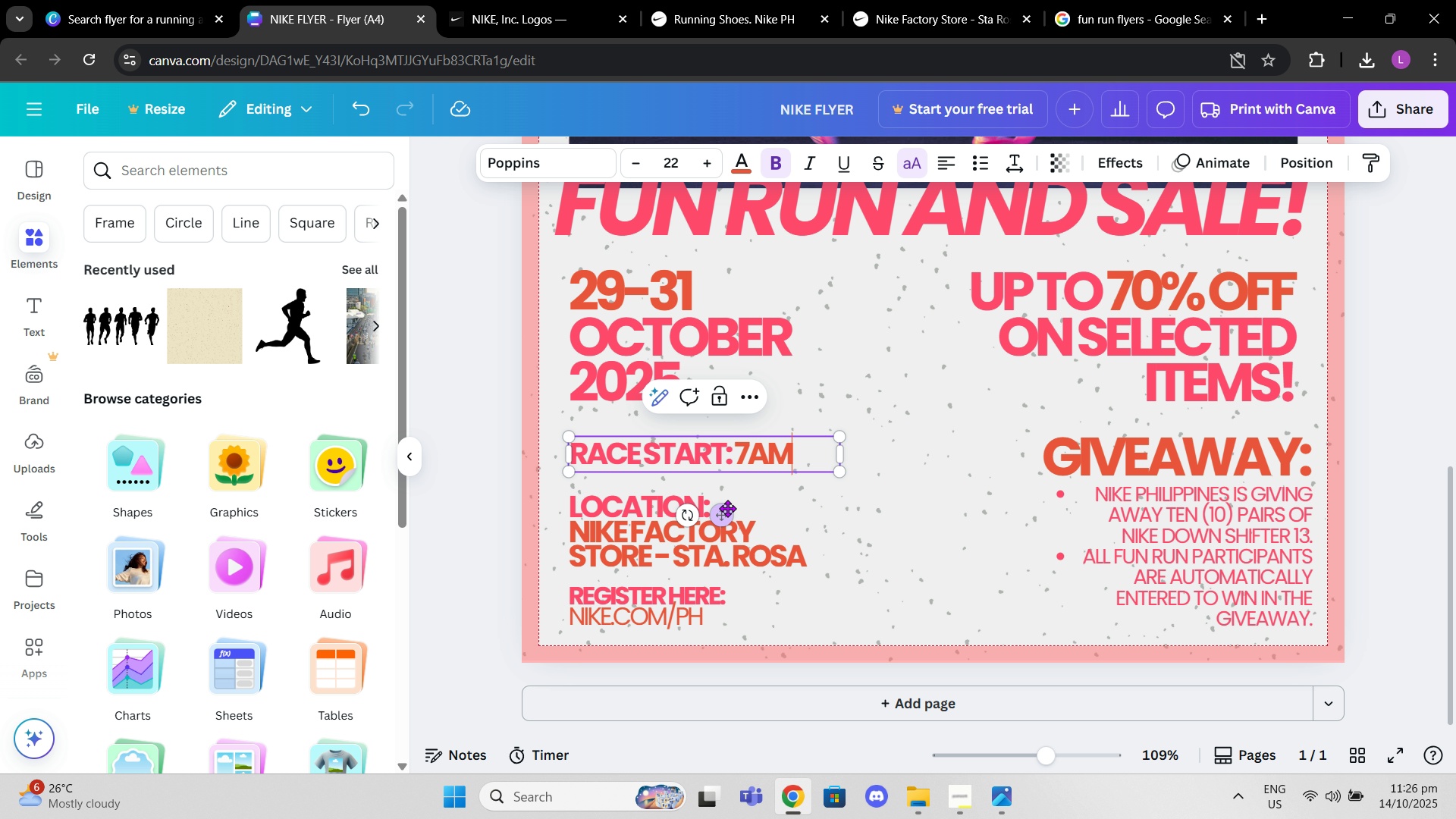 
left_click_drag(start_coordinate=[715, 516], to_coordinate=[715, 521])
 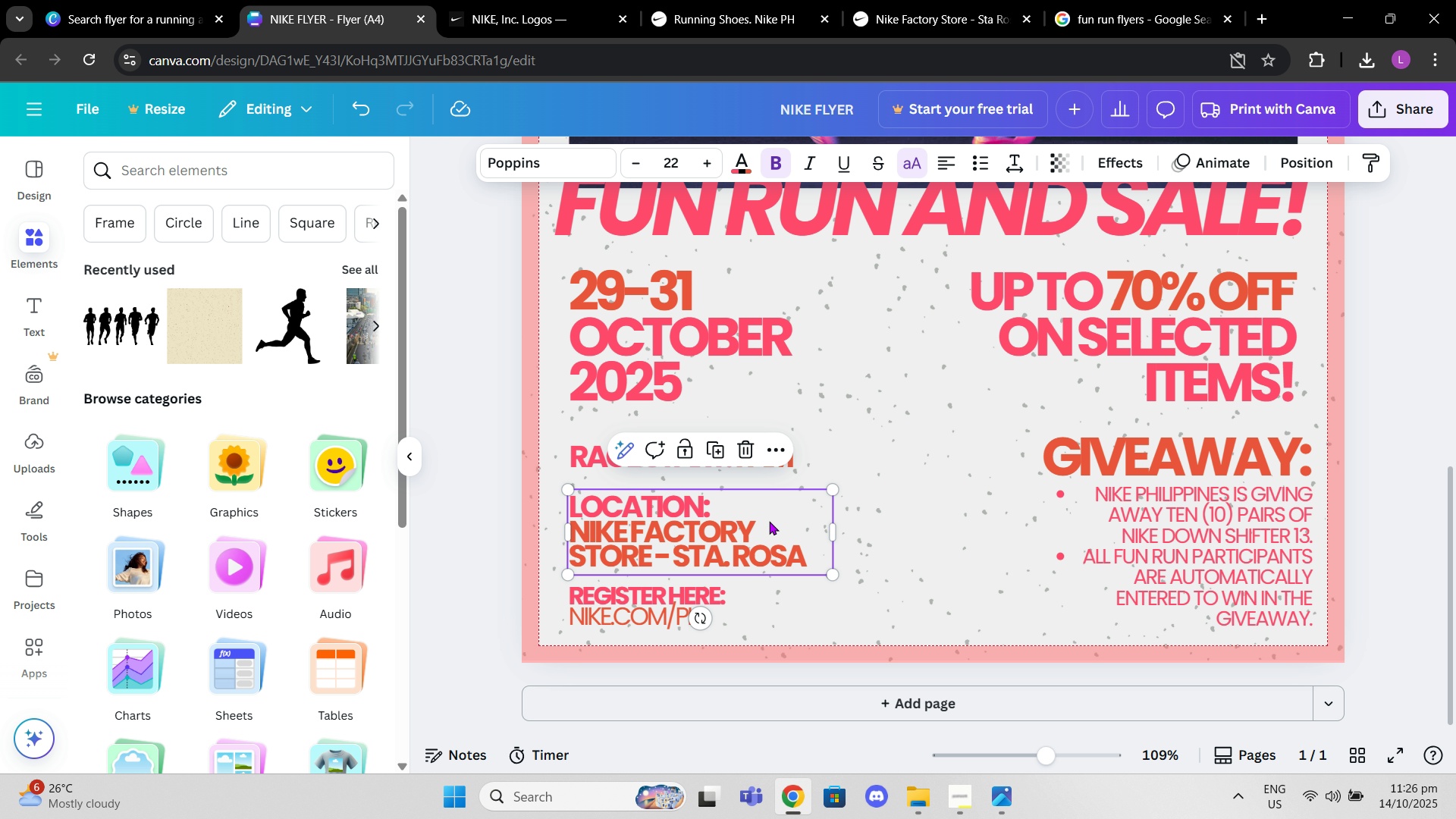 
left_click_drag(start_coordinate=[753, 520], to_coordinate=[755, 512])
 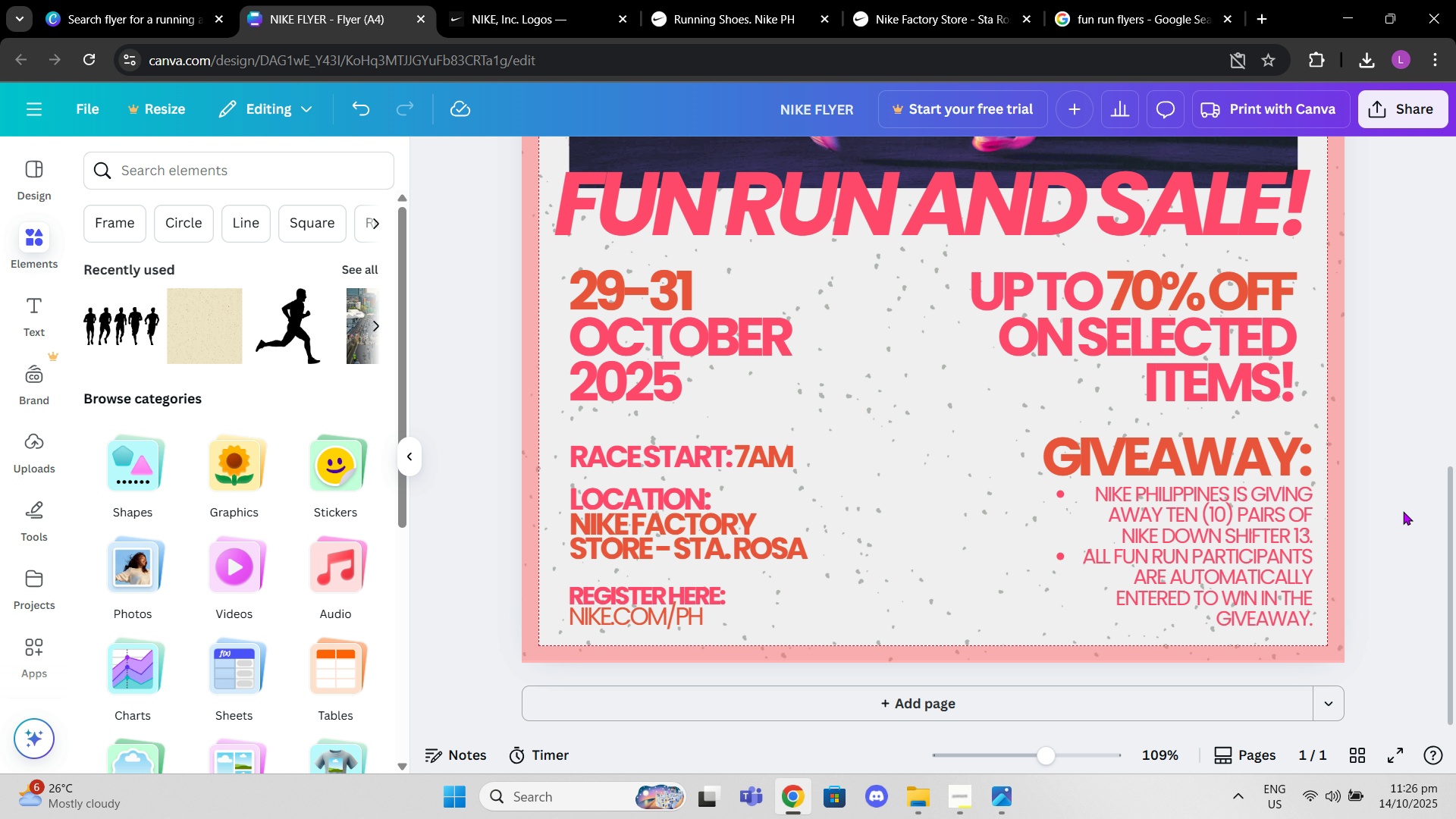 
double_click([1388, 509])
 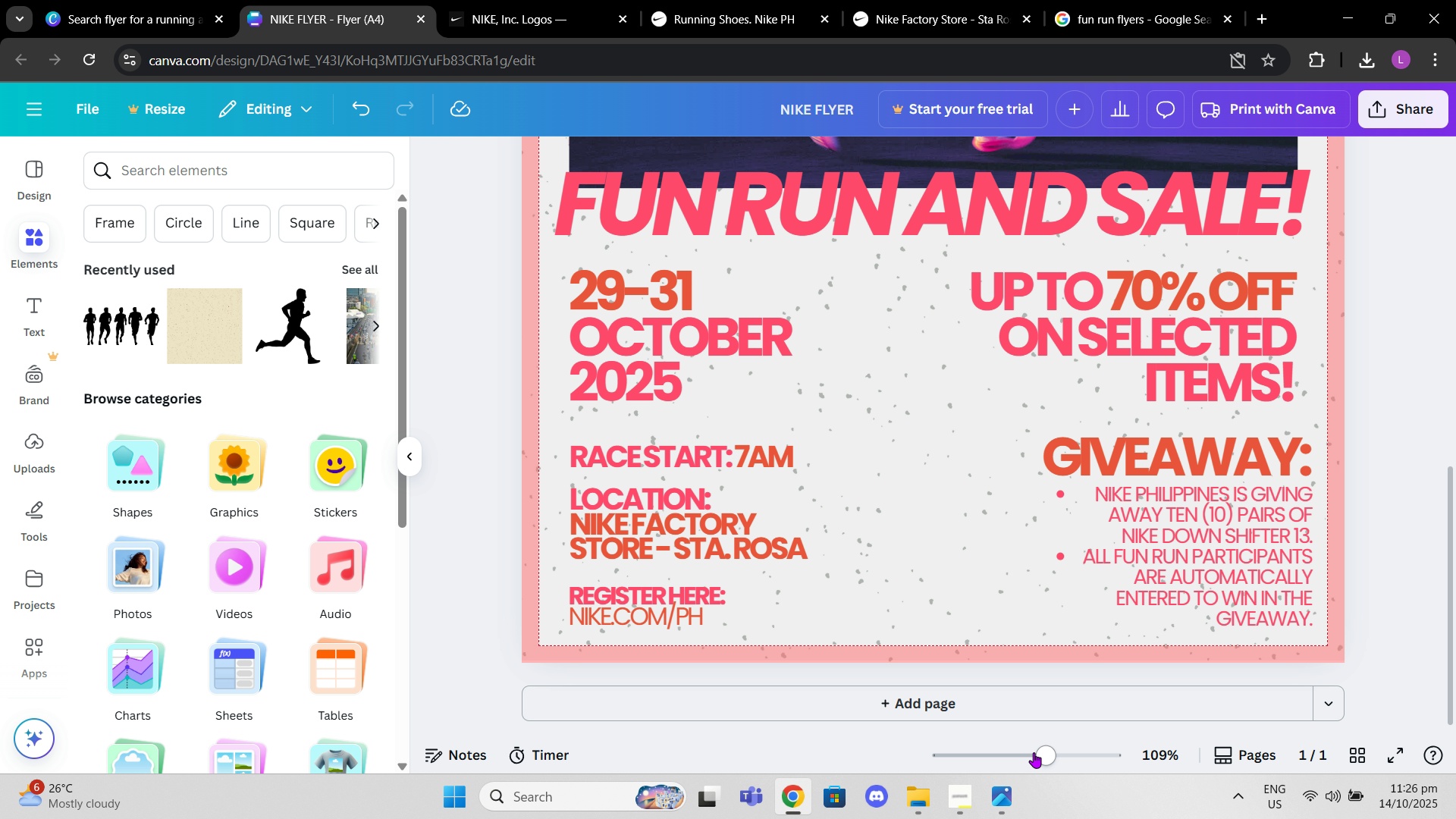 
left_click_drag(start_coordinate=[1054, 760], to_coordinate=[1031, 759])
 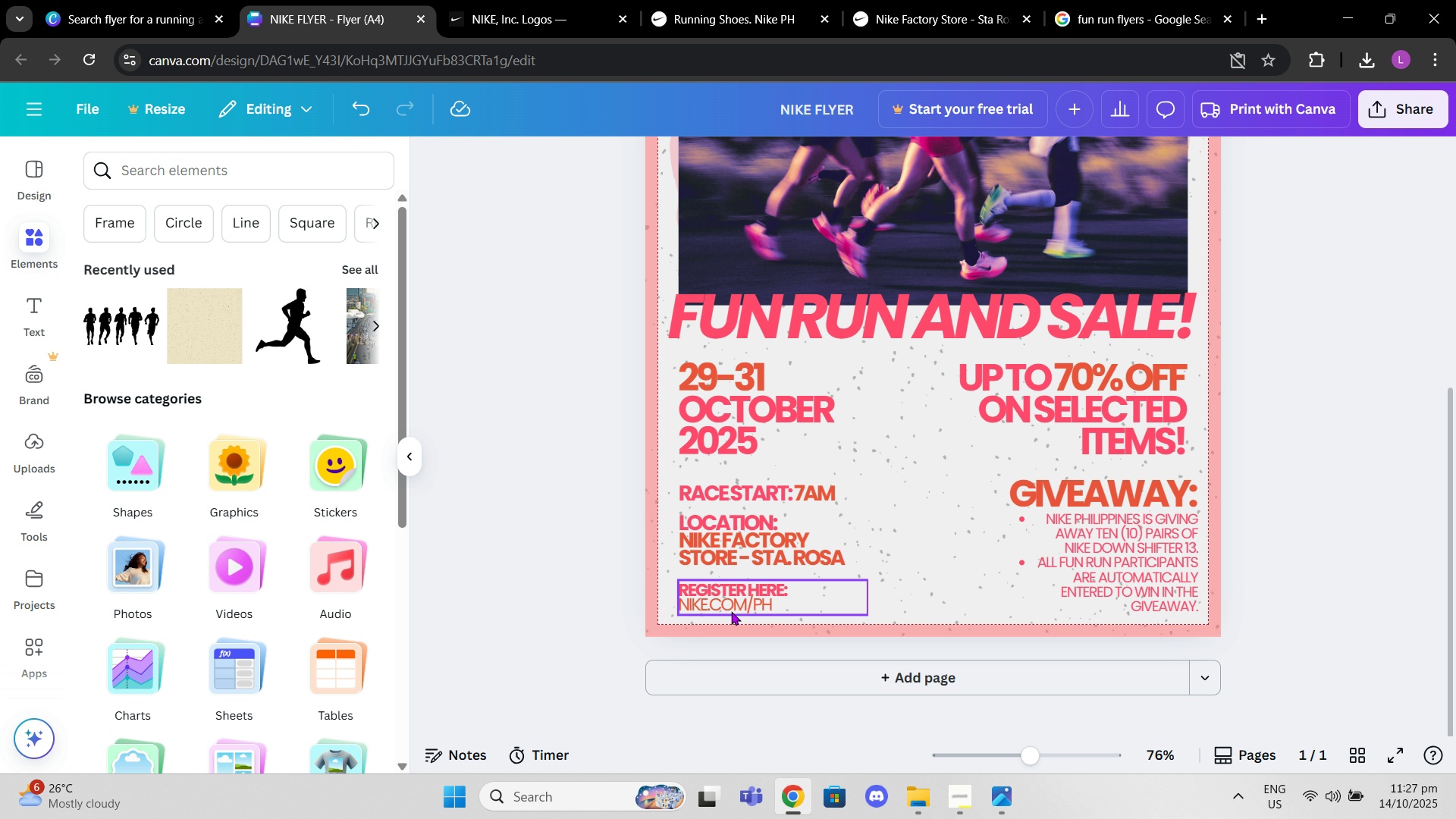 
left_click([731, 611])
 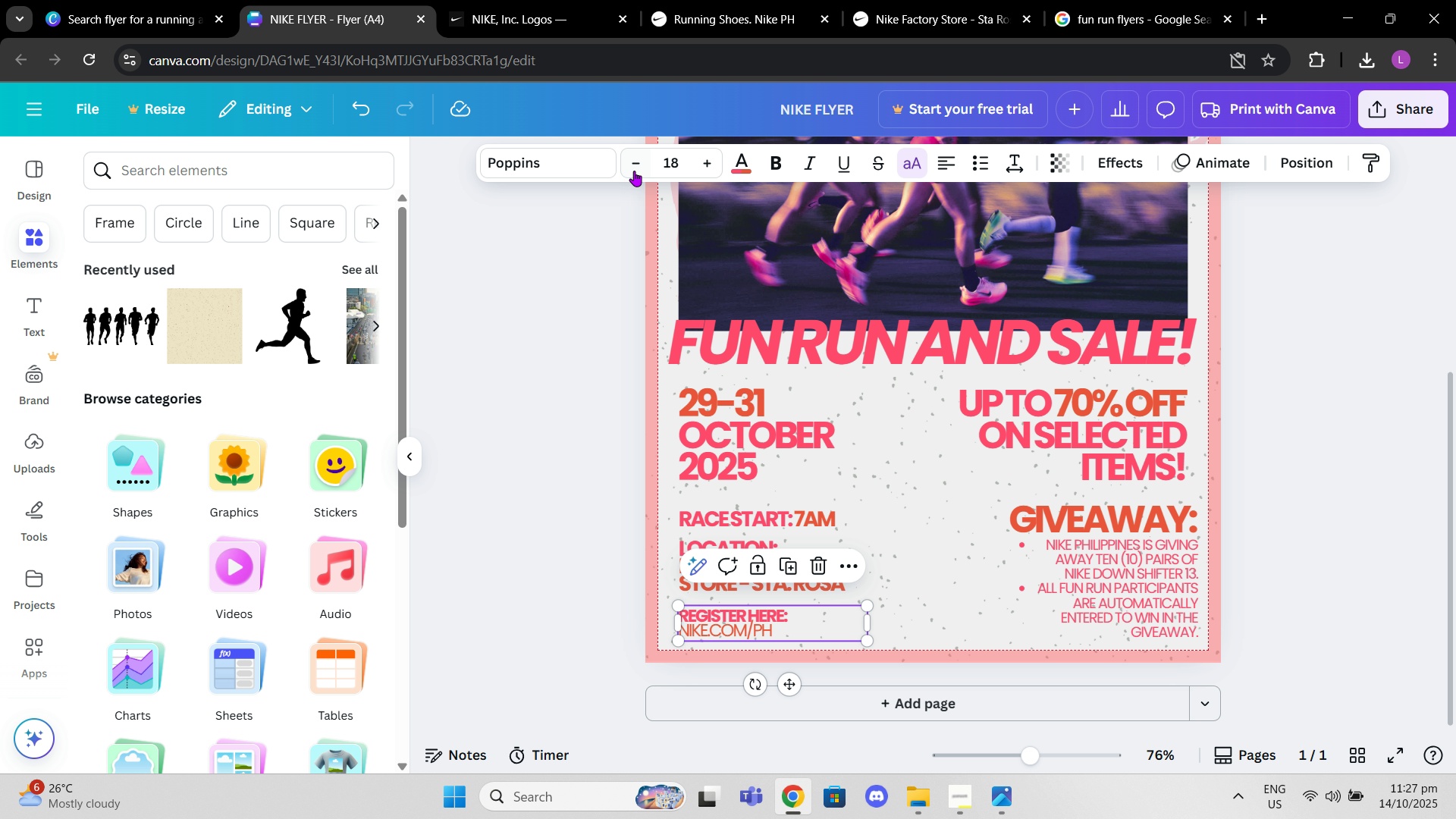 
left_click([640, 173])
 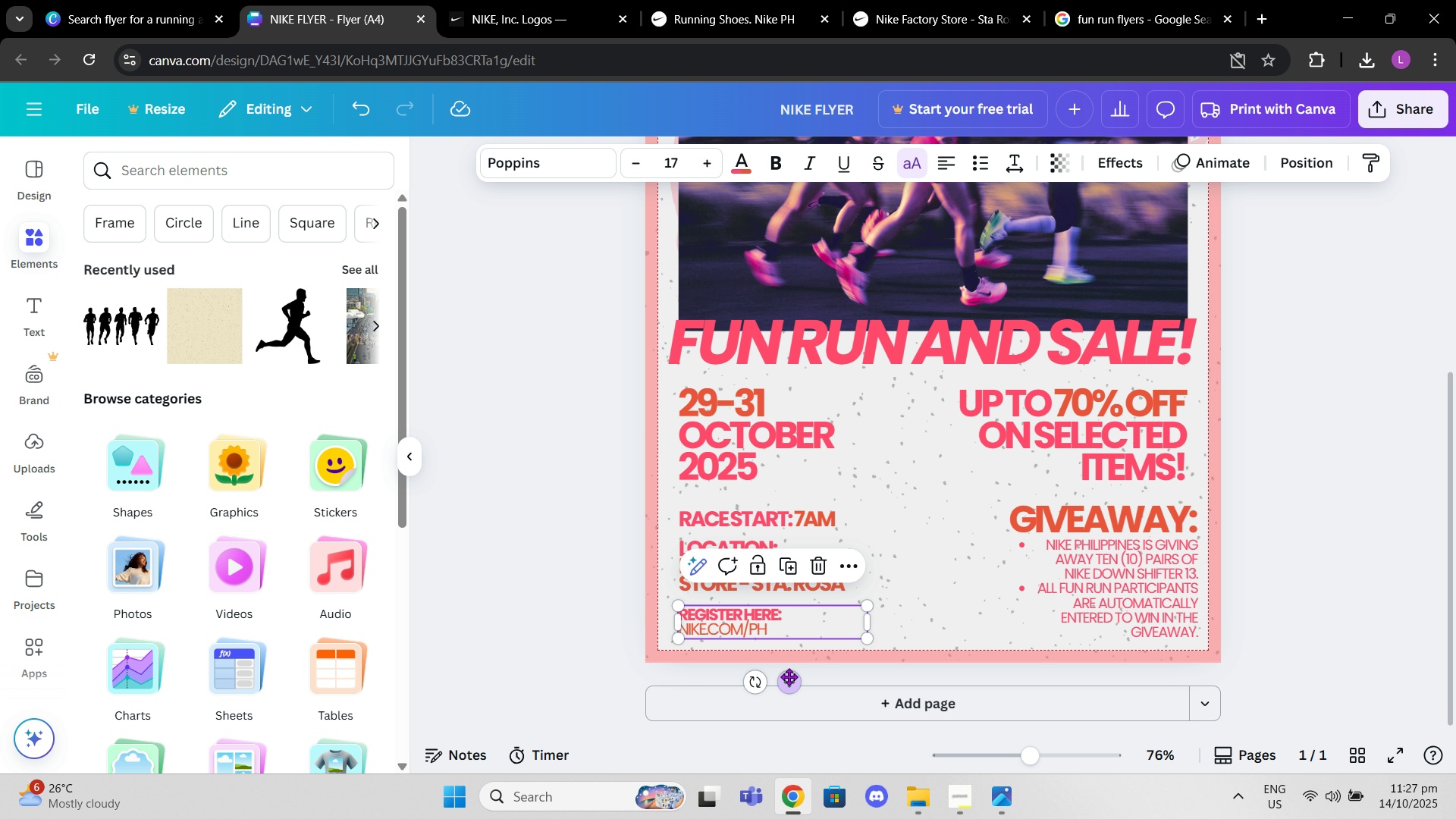 
left_click_drag(start_coordinate=[794, 689], to_coordinate=[795, 693])
 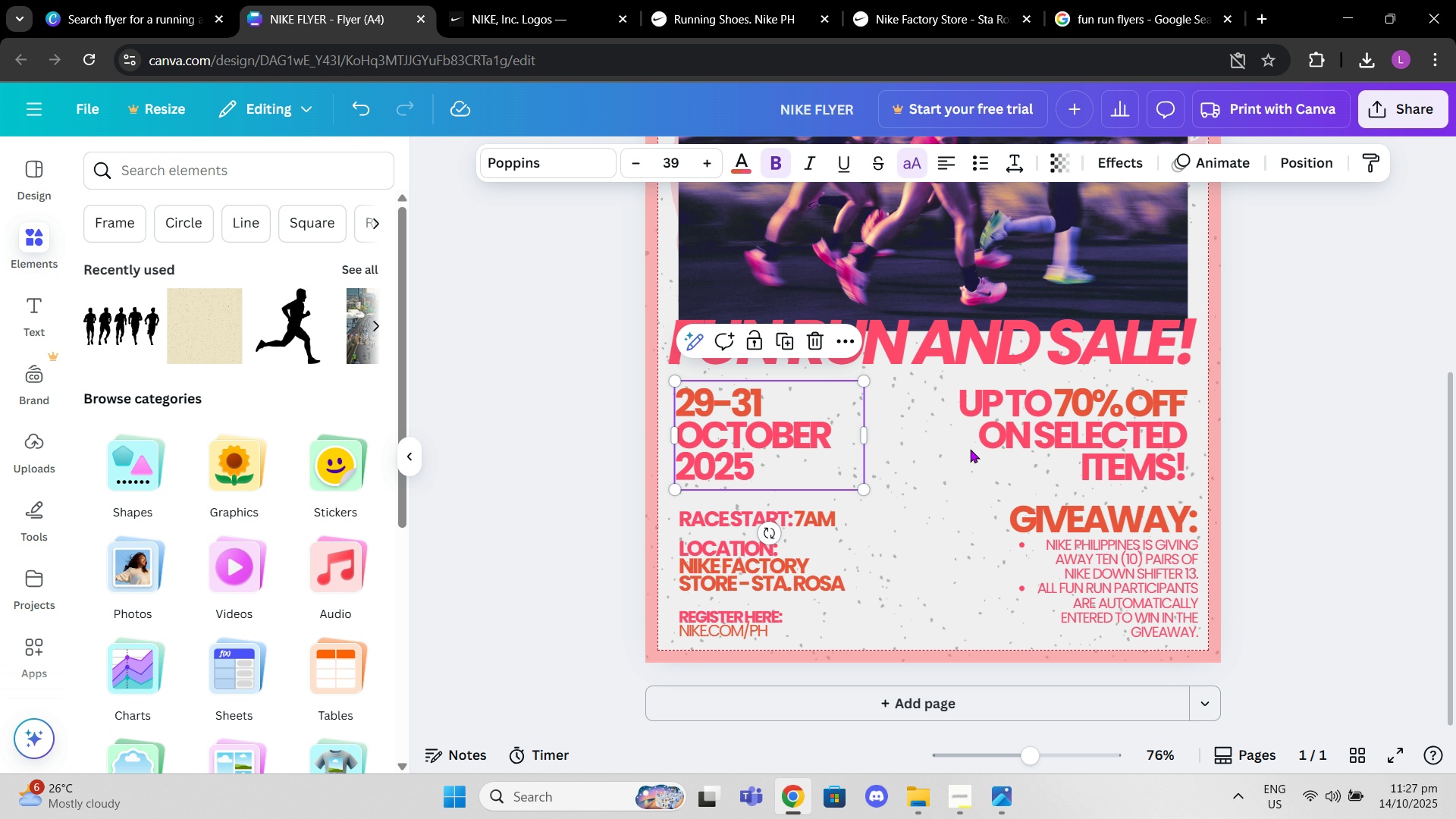 
wait(11.8)
 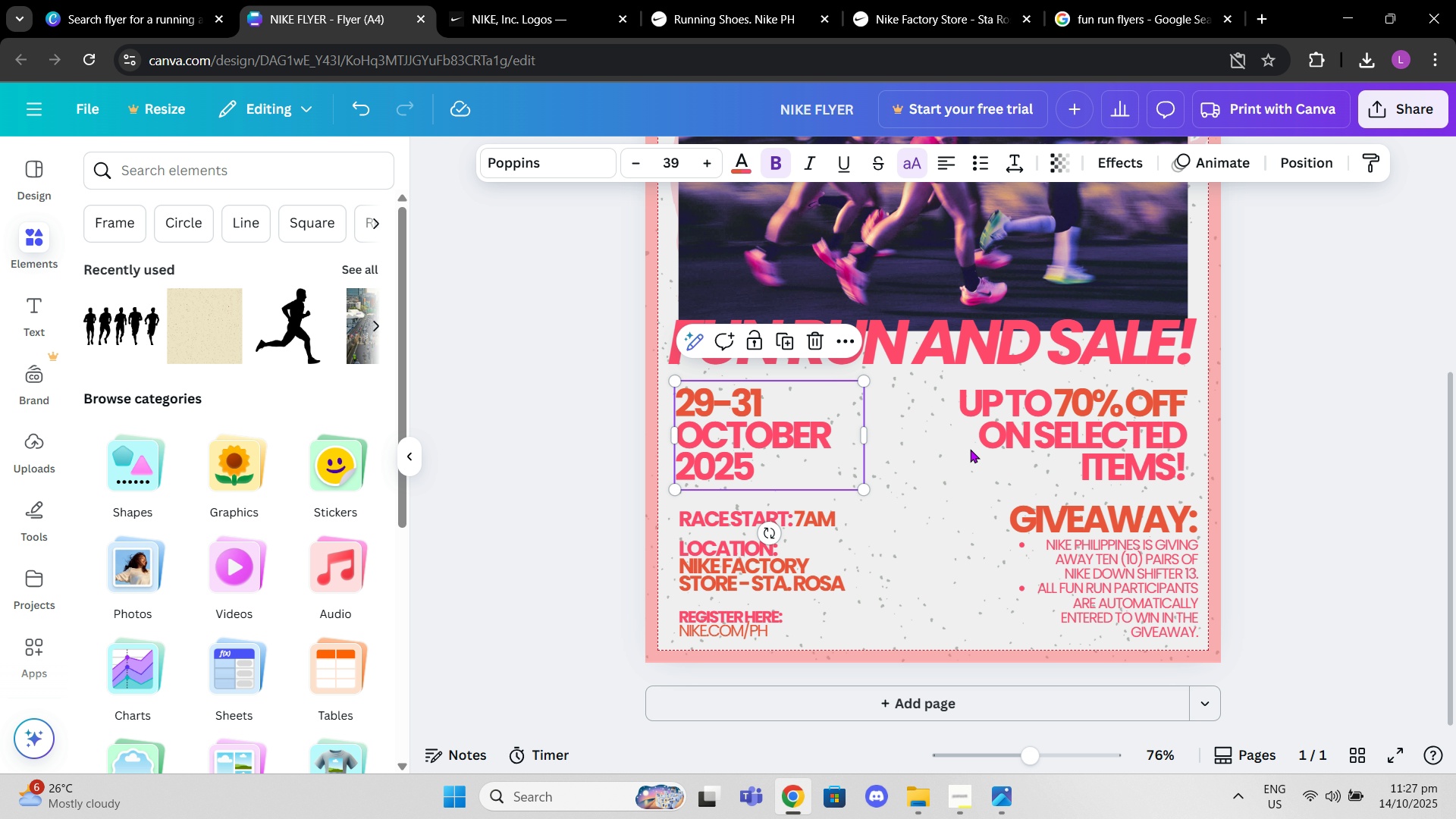 
left_click_drag(start_coordinate=[821, 463], to_coordinate=[830, 466])
 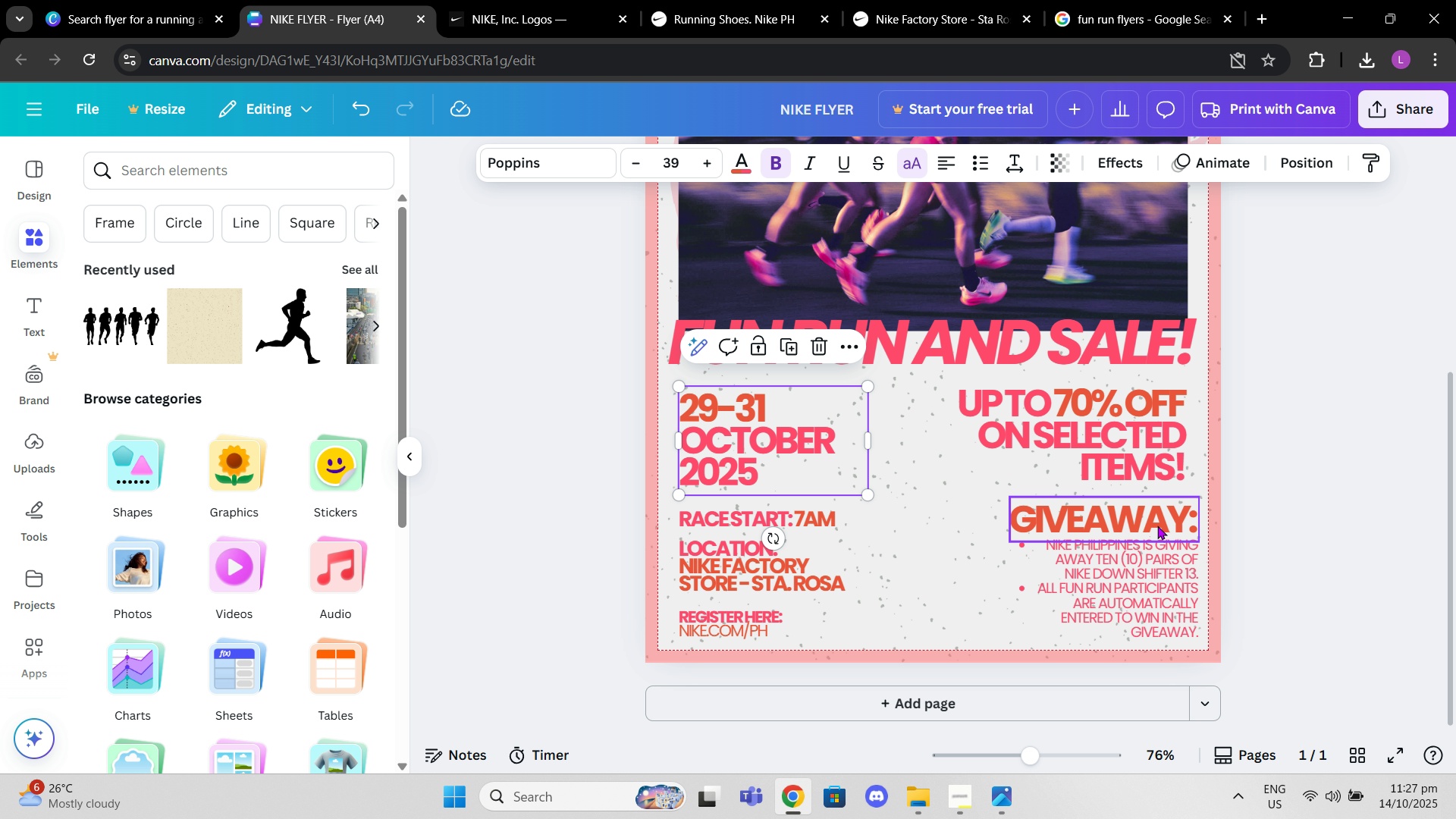 
left_click_drag(start_coordinate=[1157, 522], to_coordinate=[1153, 522])
 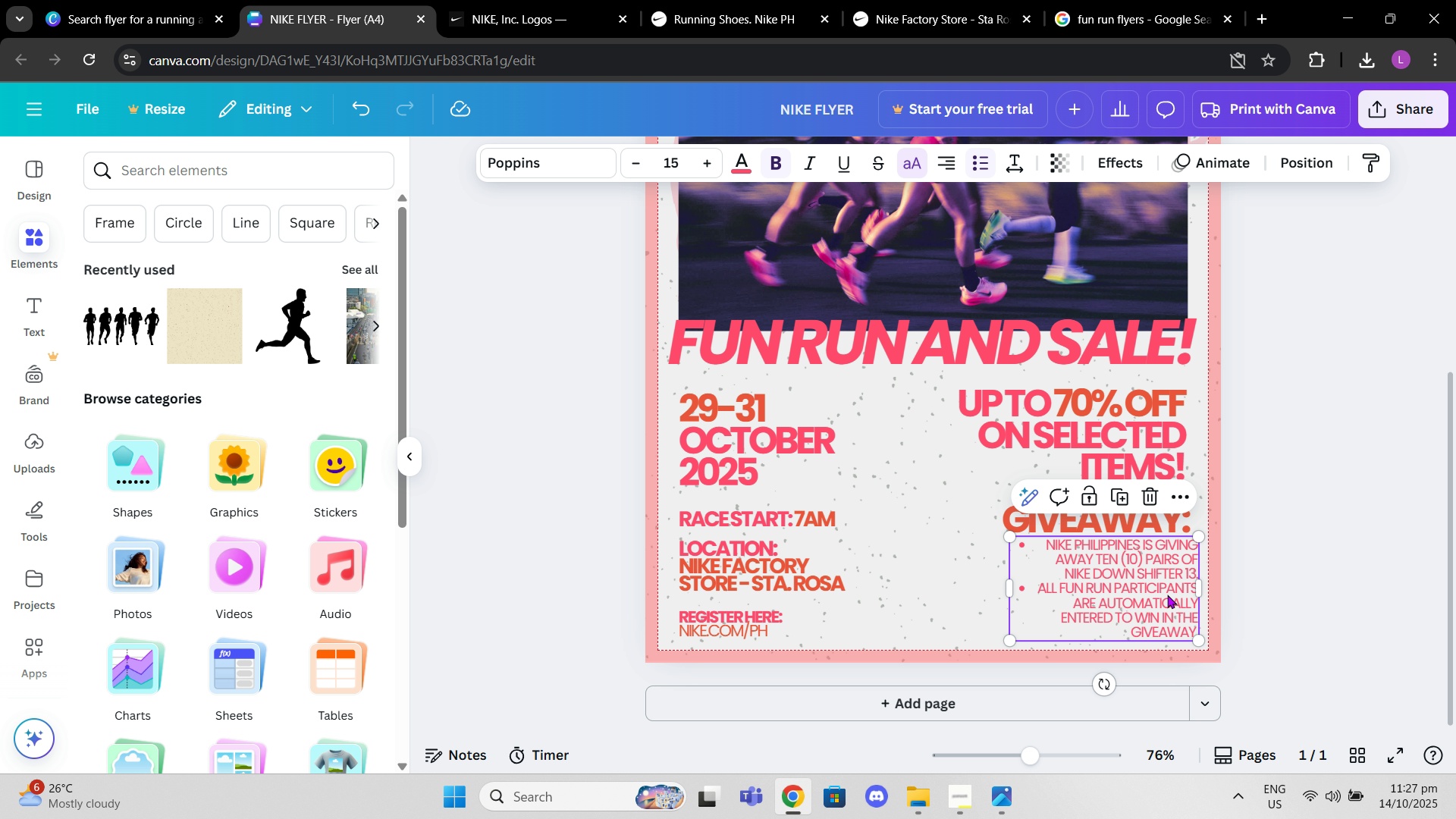 
left_click_drag(start_coordinate=[1167, 595], to_coordinate=[1159, 595])